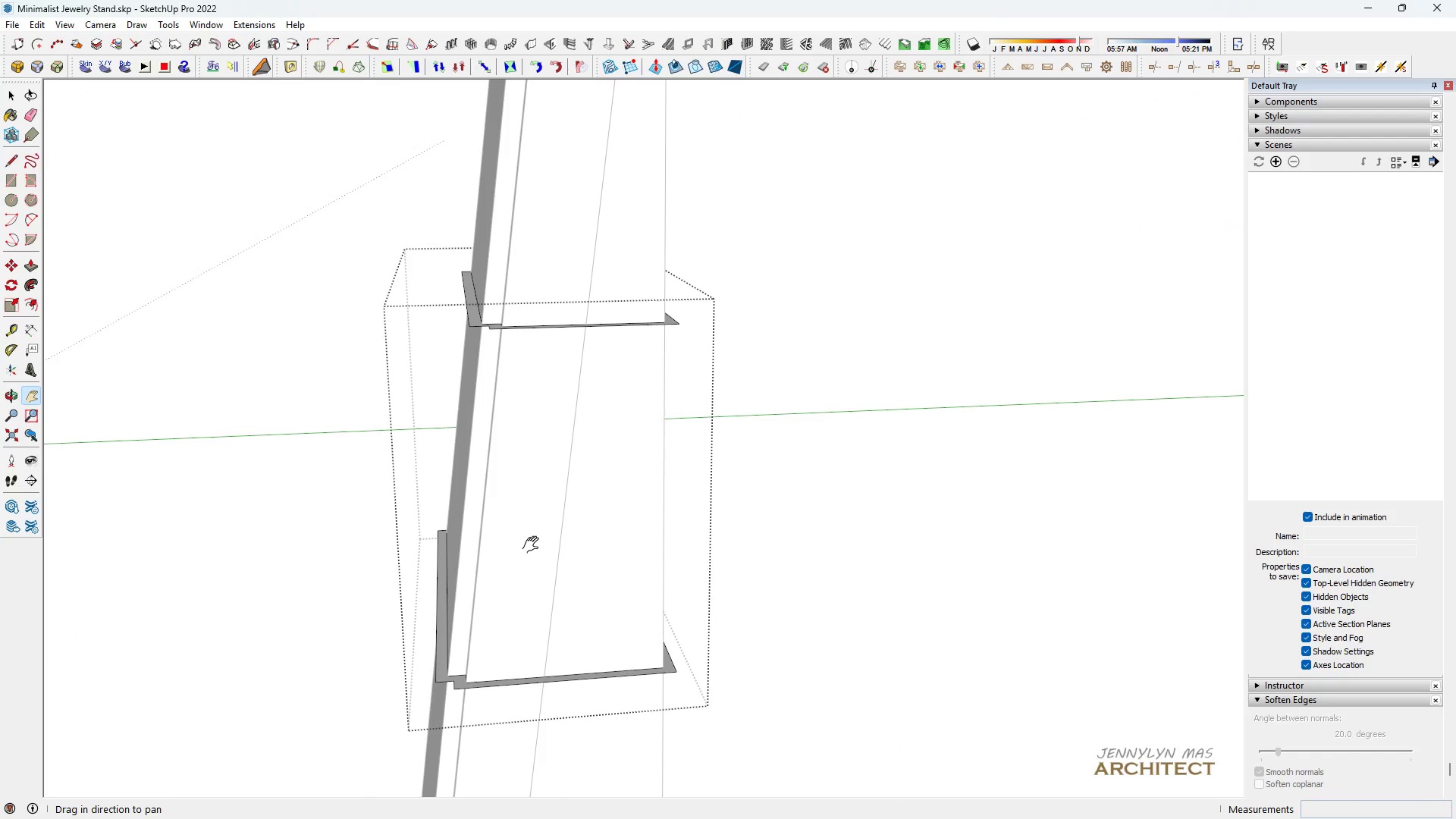 
left_click_drag(start_coordinate=[573, 621], to_coordinate=[592, 410])
 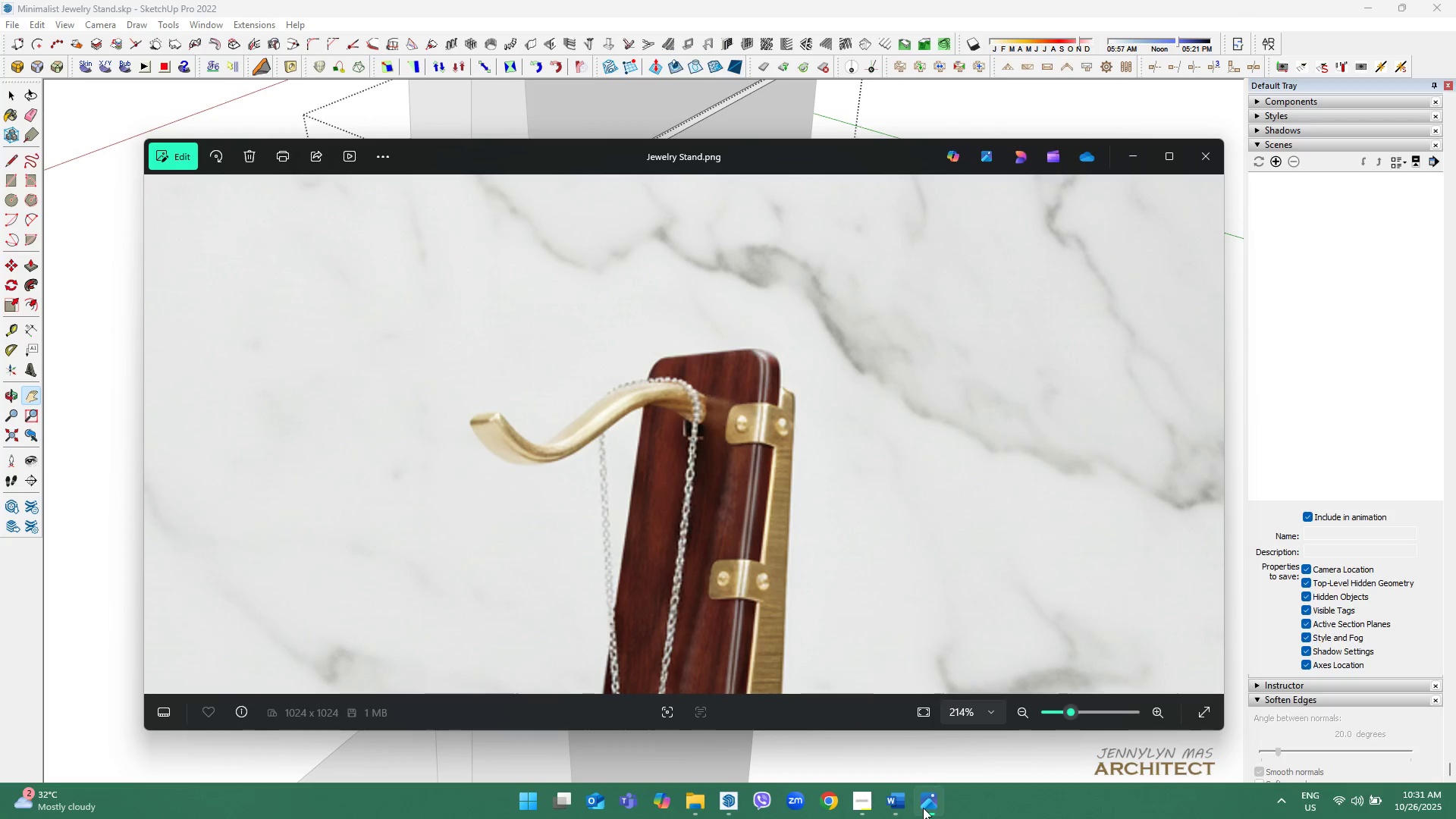 
left_click([923, 808])
 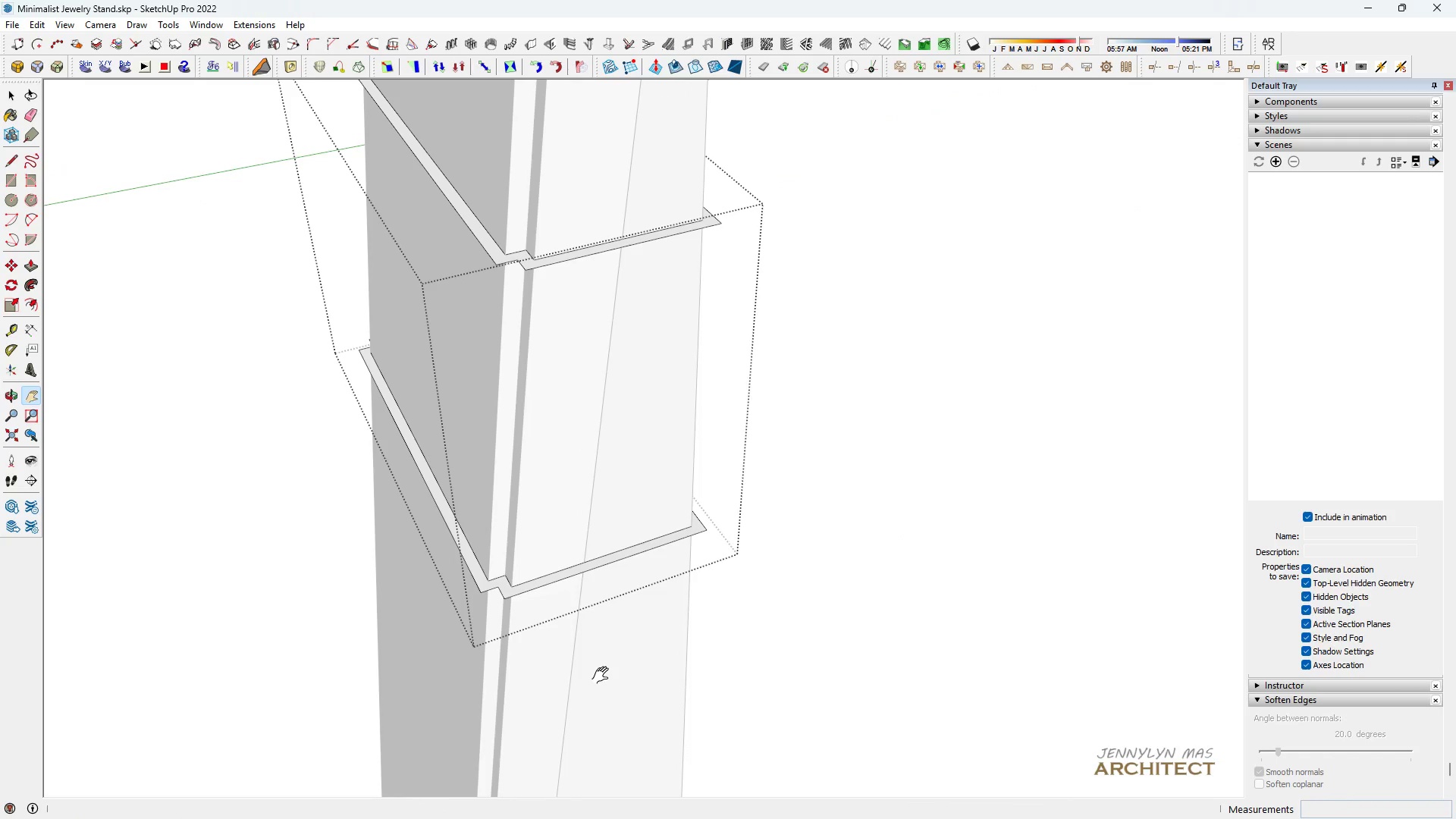 
scroll: coordinate [743, 636], scroll_direction: down, amount: 2.0
 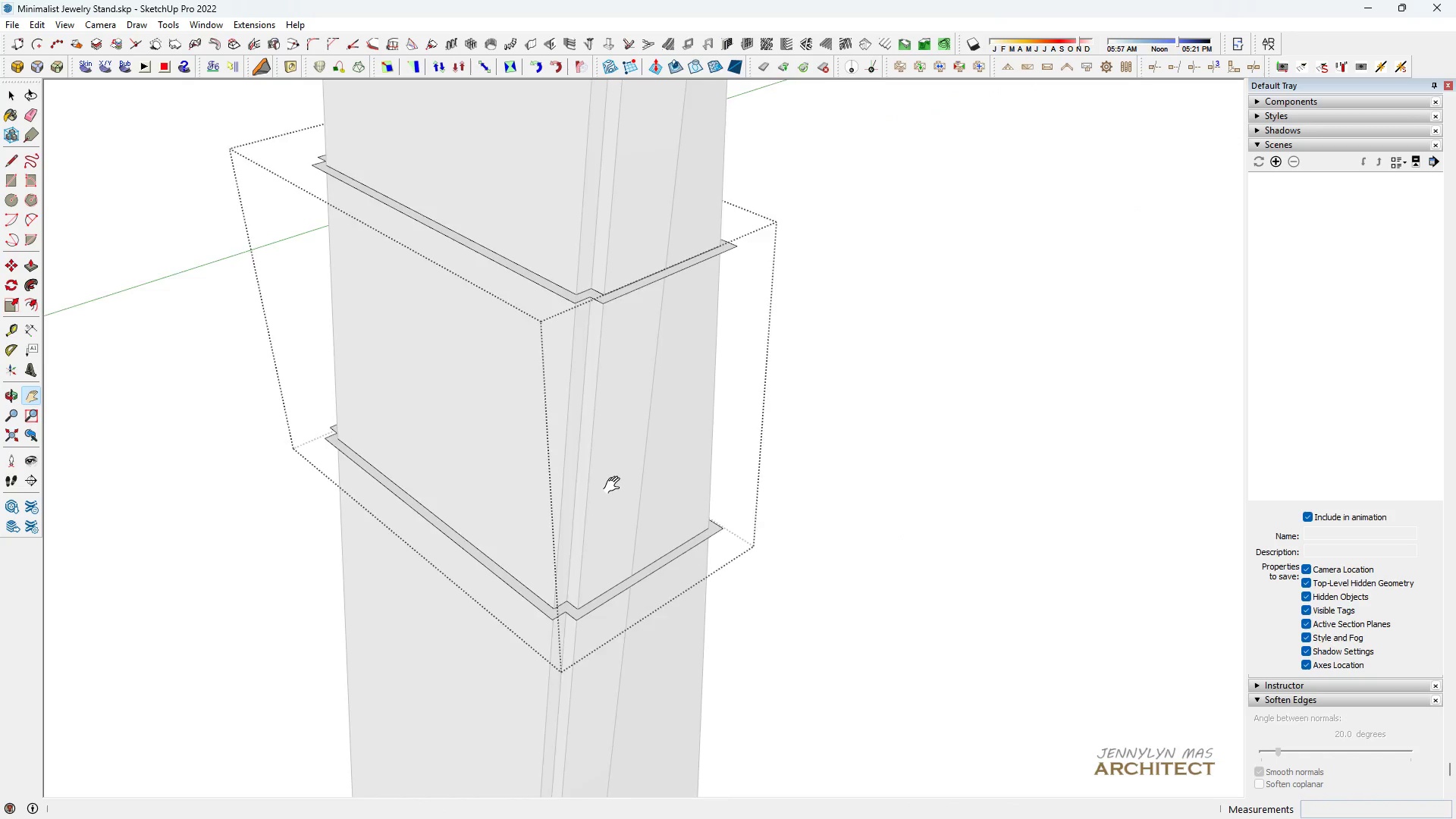 
double_click([615, 485])
 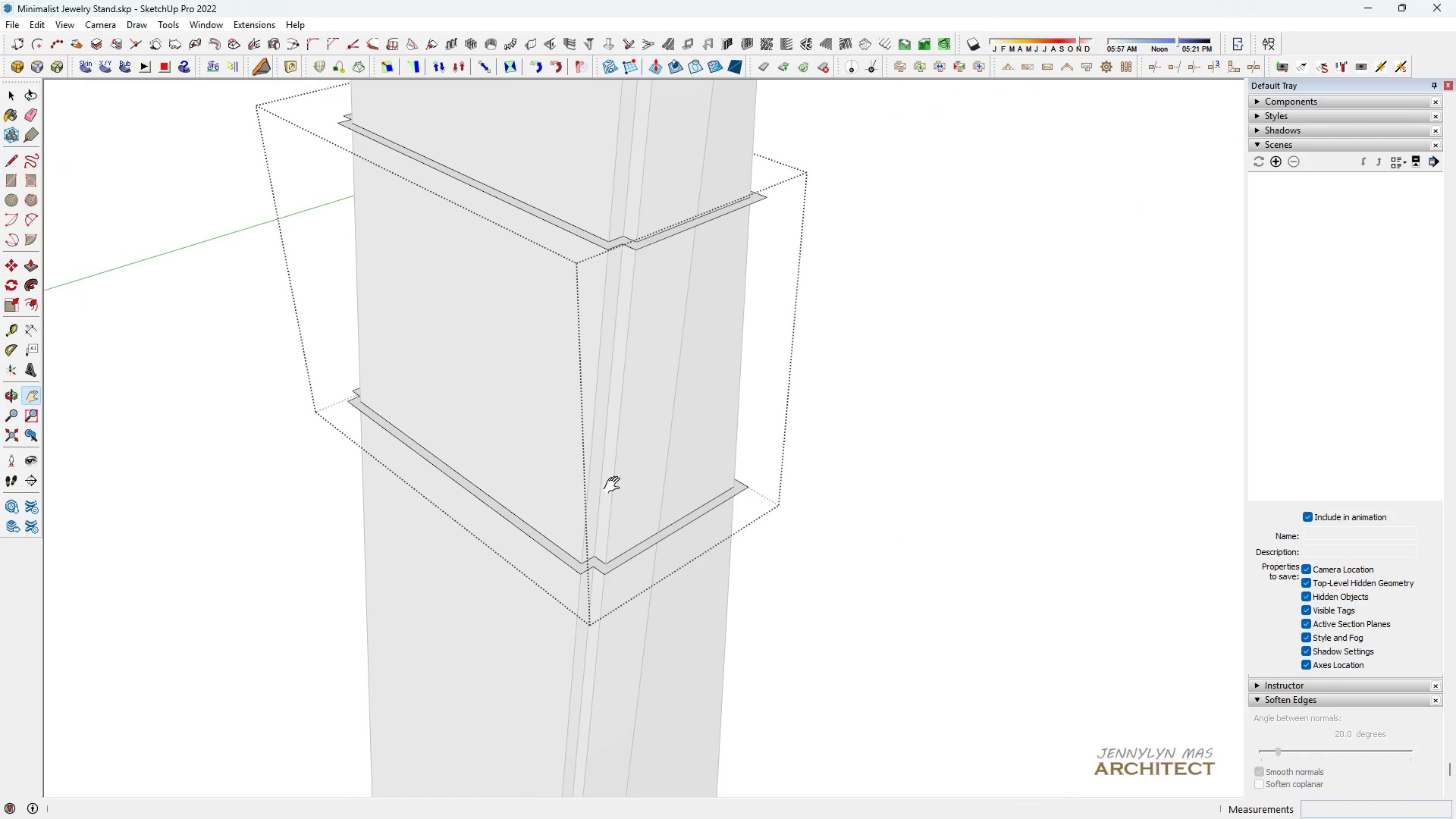 
triple_click([615, 485])
 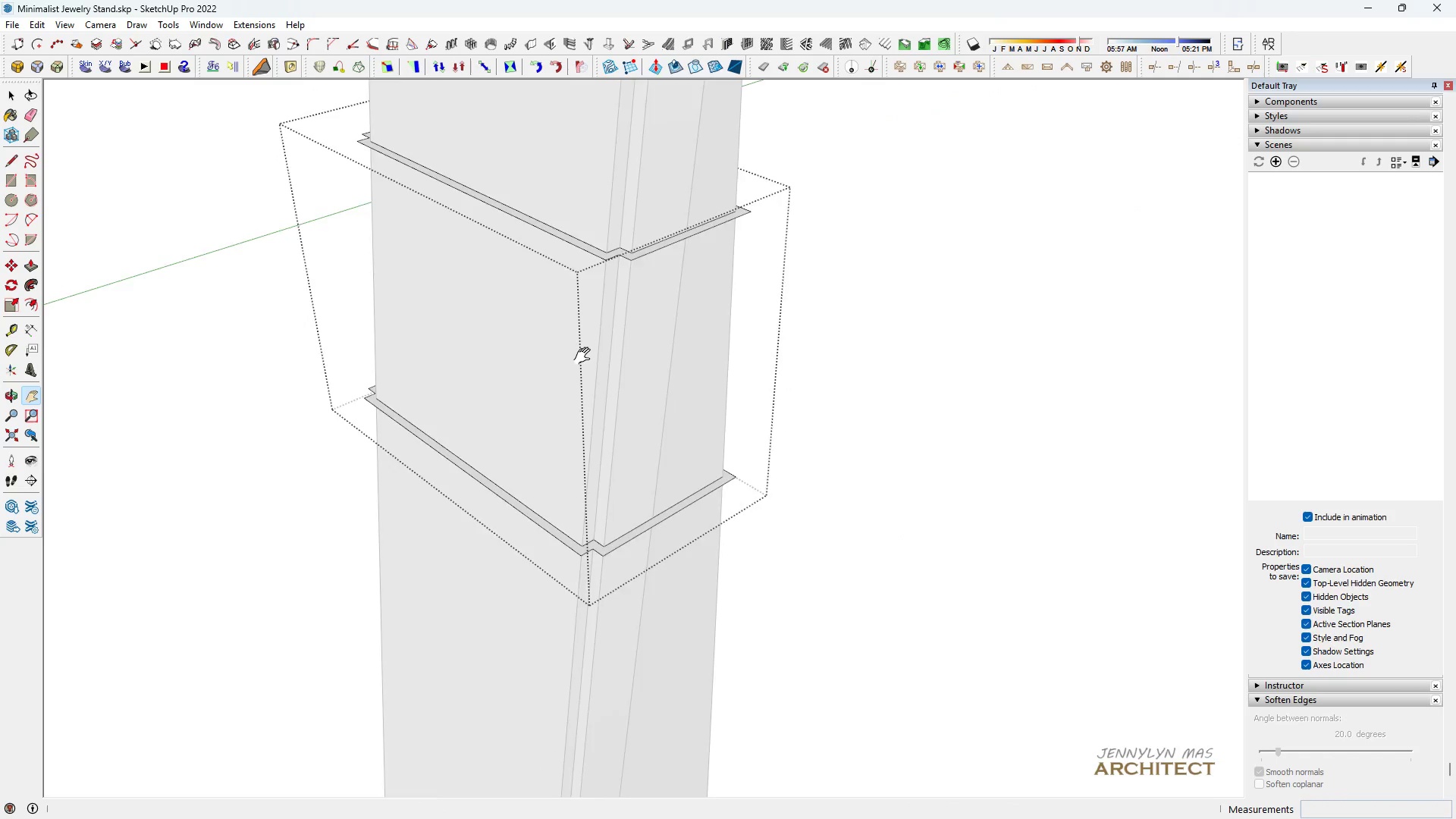 
scroll: coordinate [566, 353], scroll_direction: down, amount: 11.0
 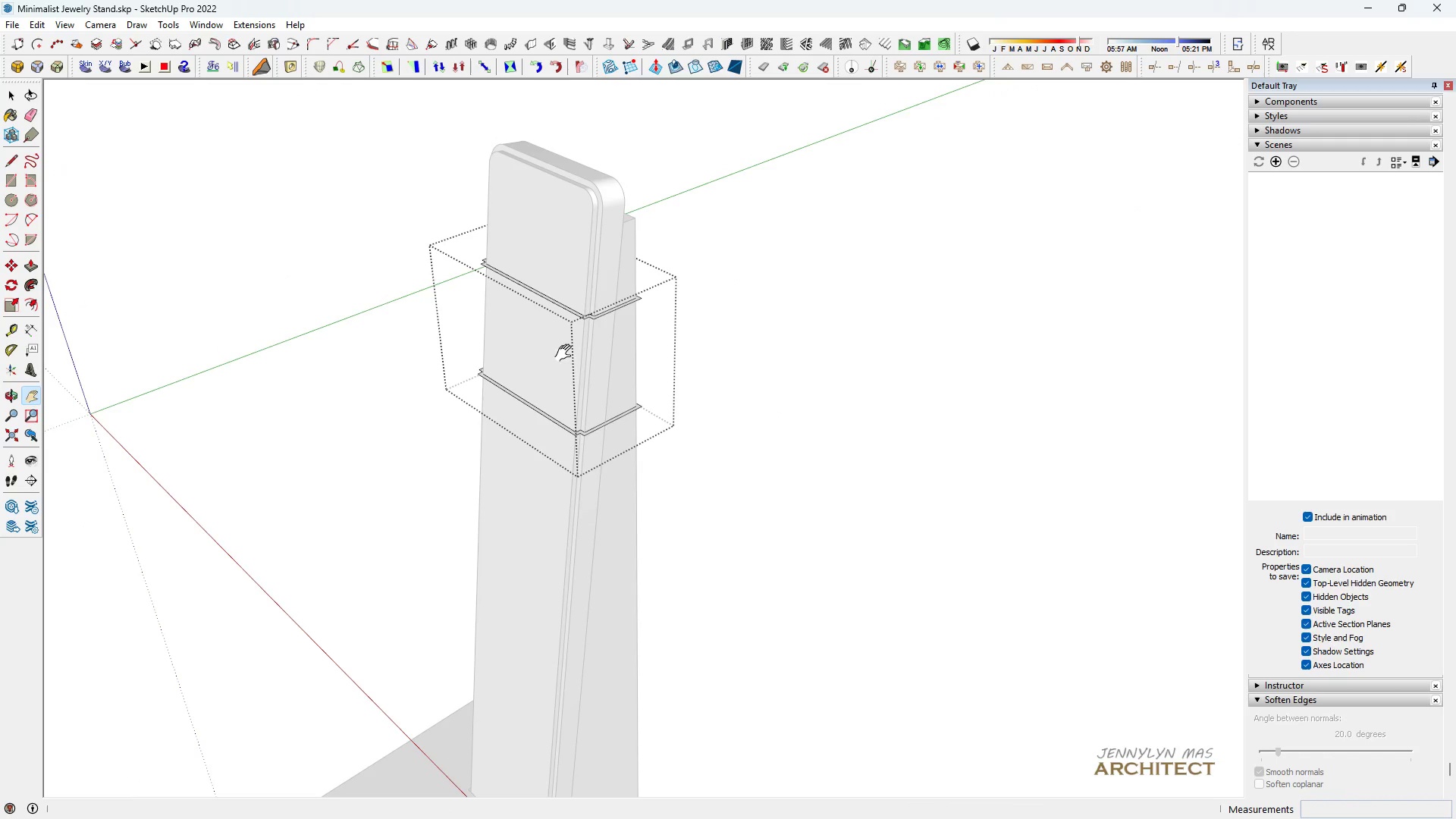 
key(Space)
 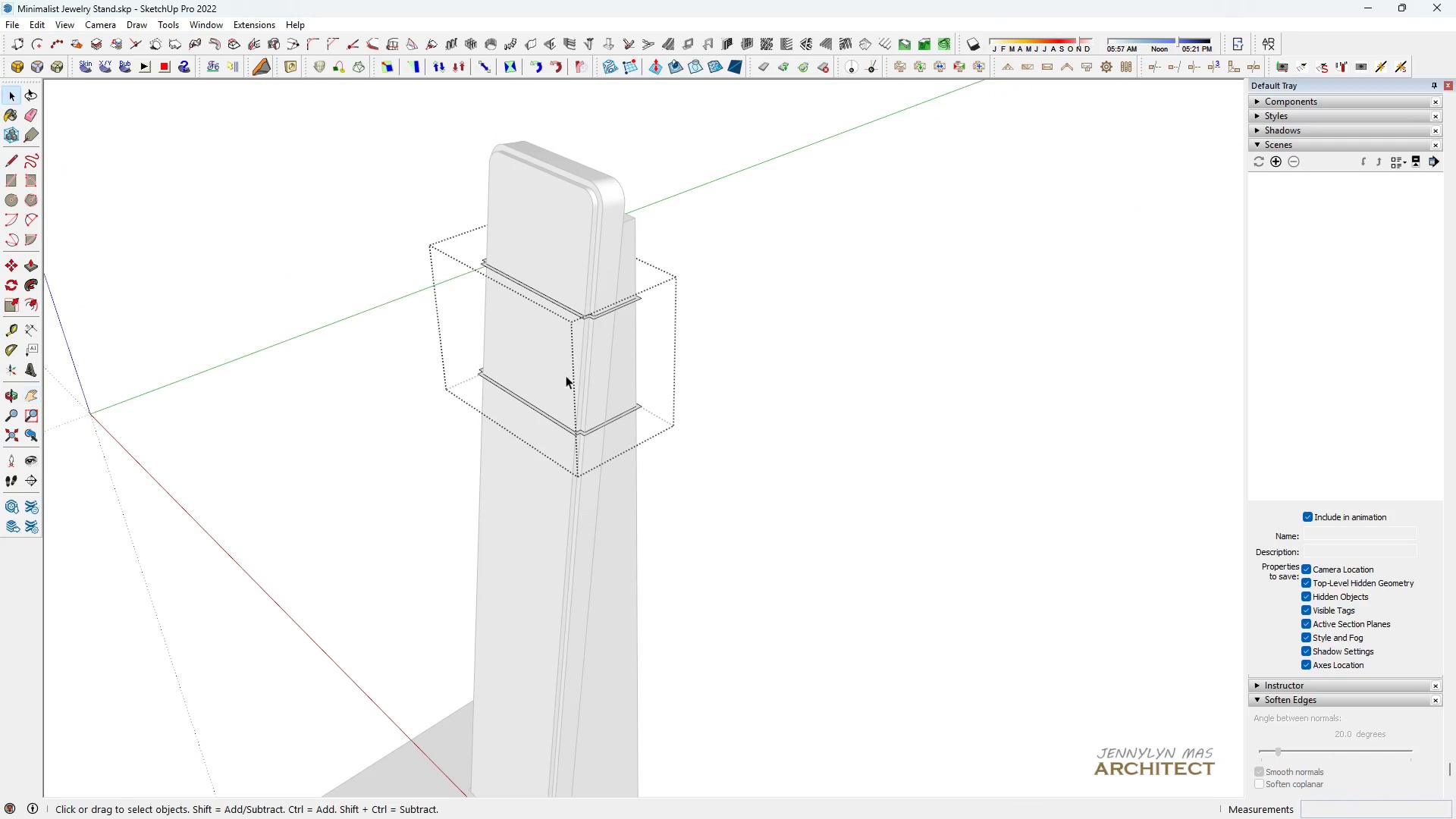 
key(H)
 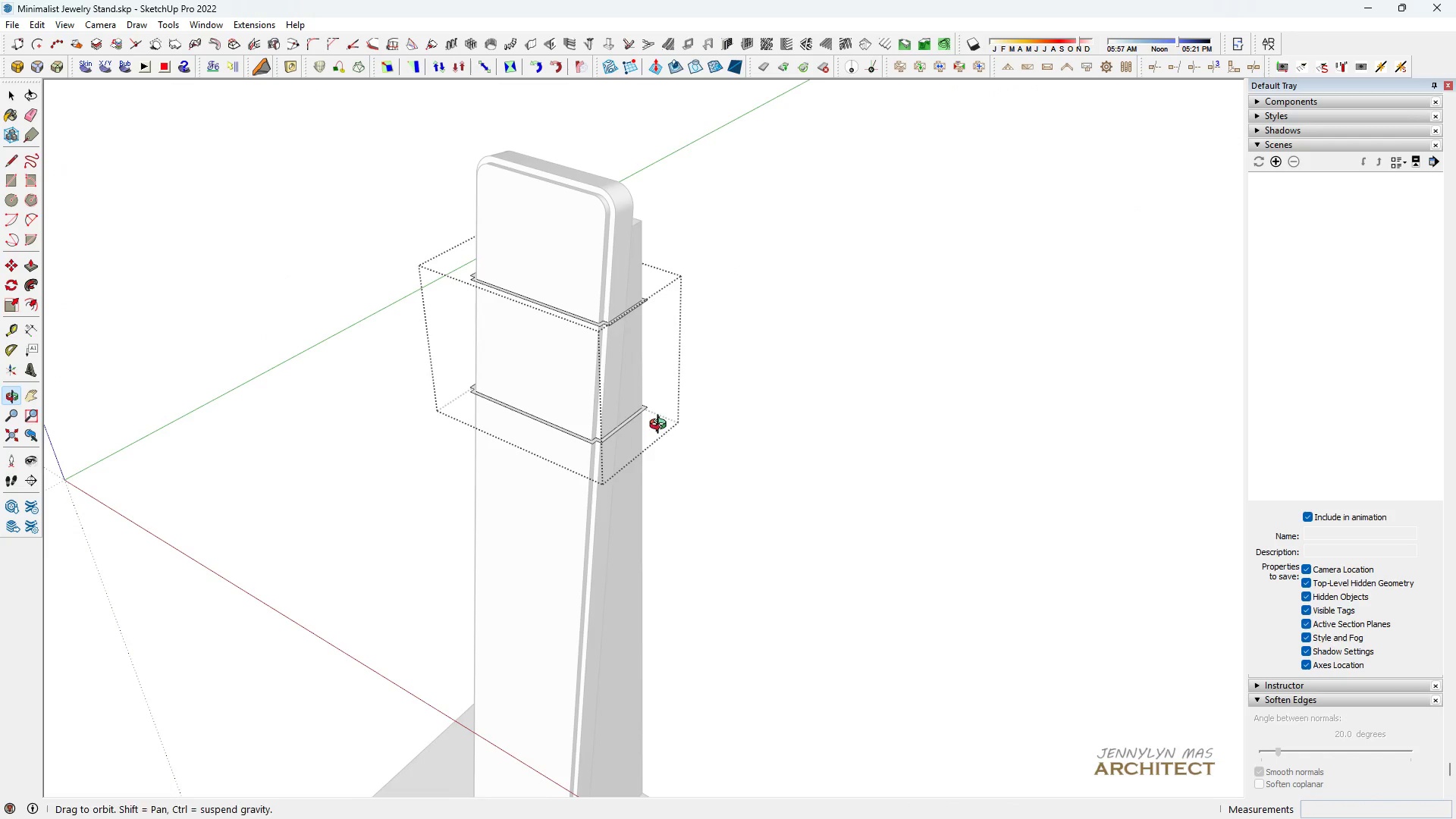 
key(Space)
 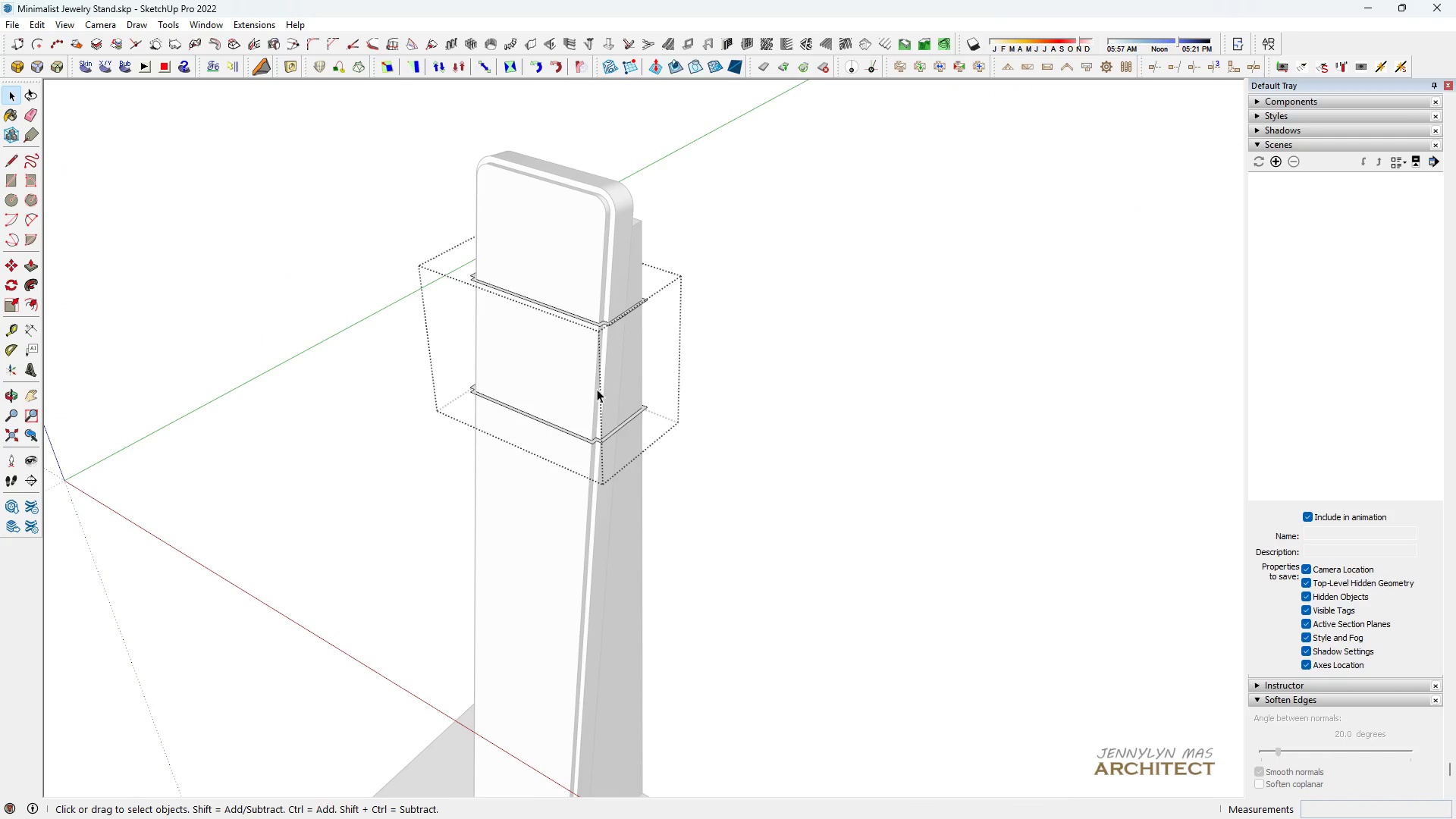 
scroll: coordinate [594, 388], scroll_direction: up, amount: 1.0
 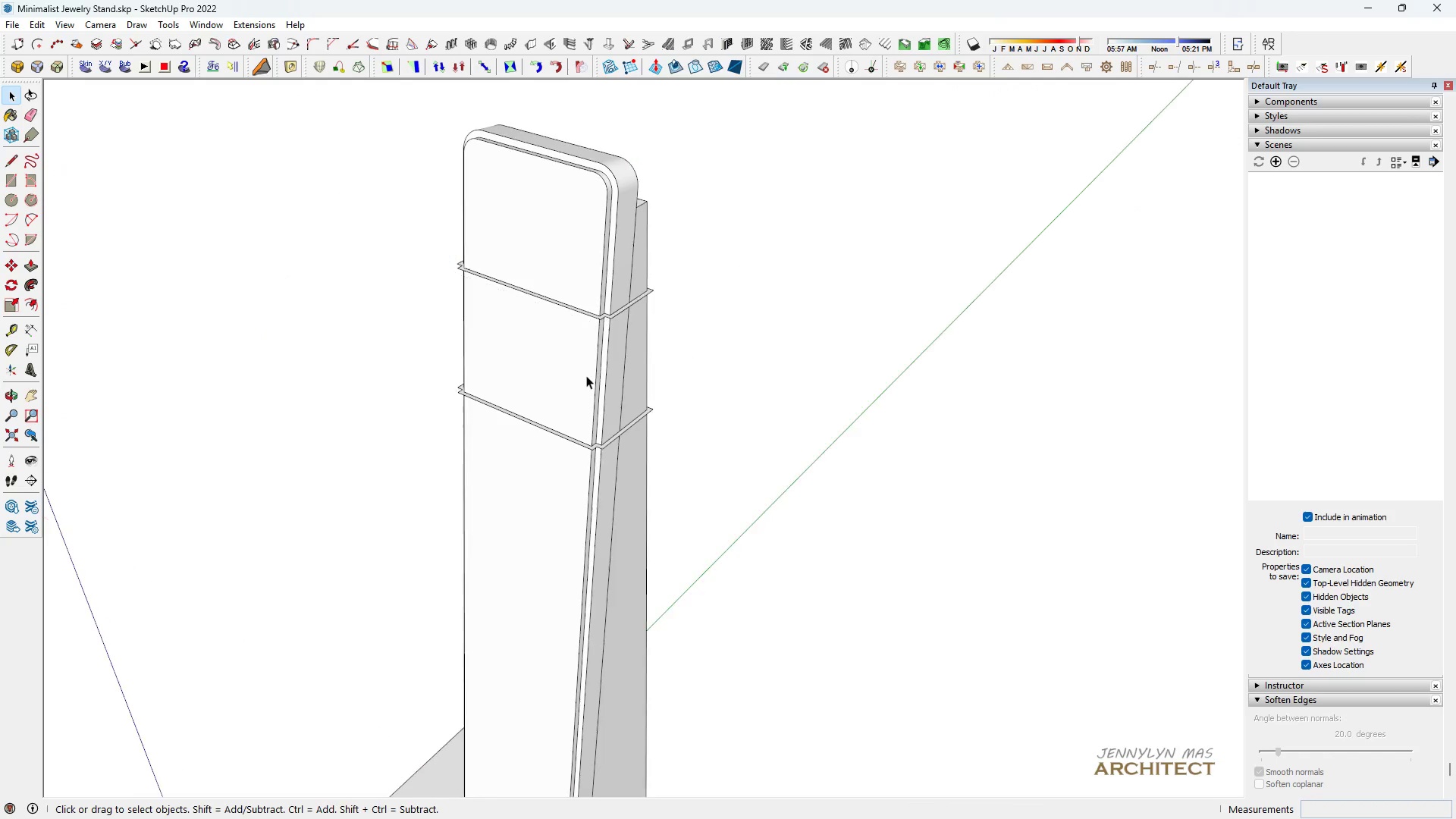 
key(Escape)
 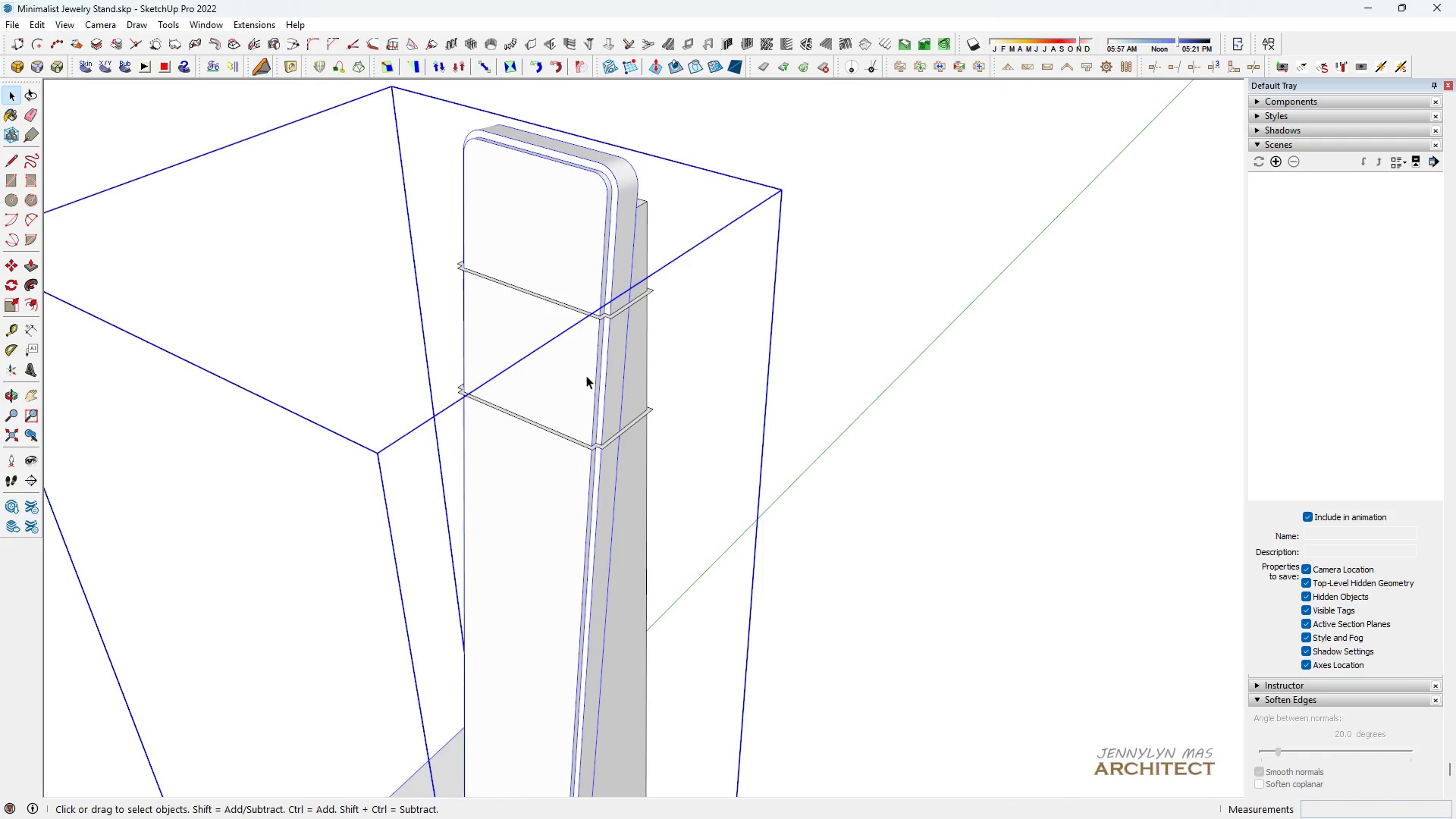 
double_click([586, 375])
 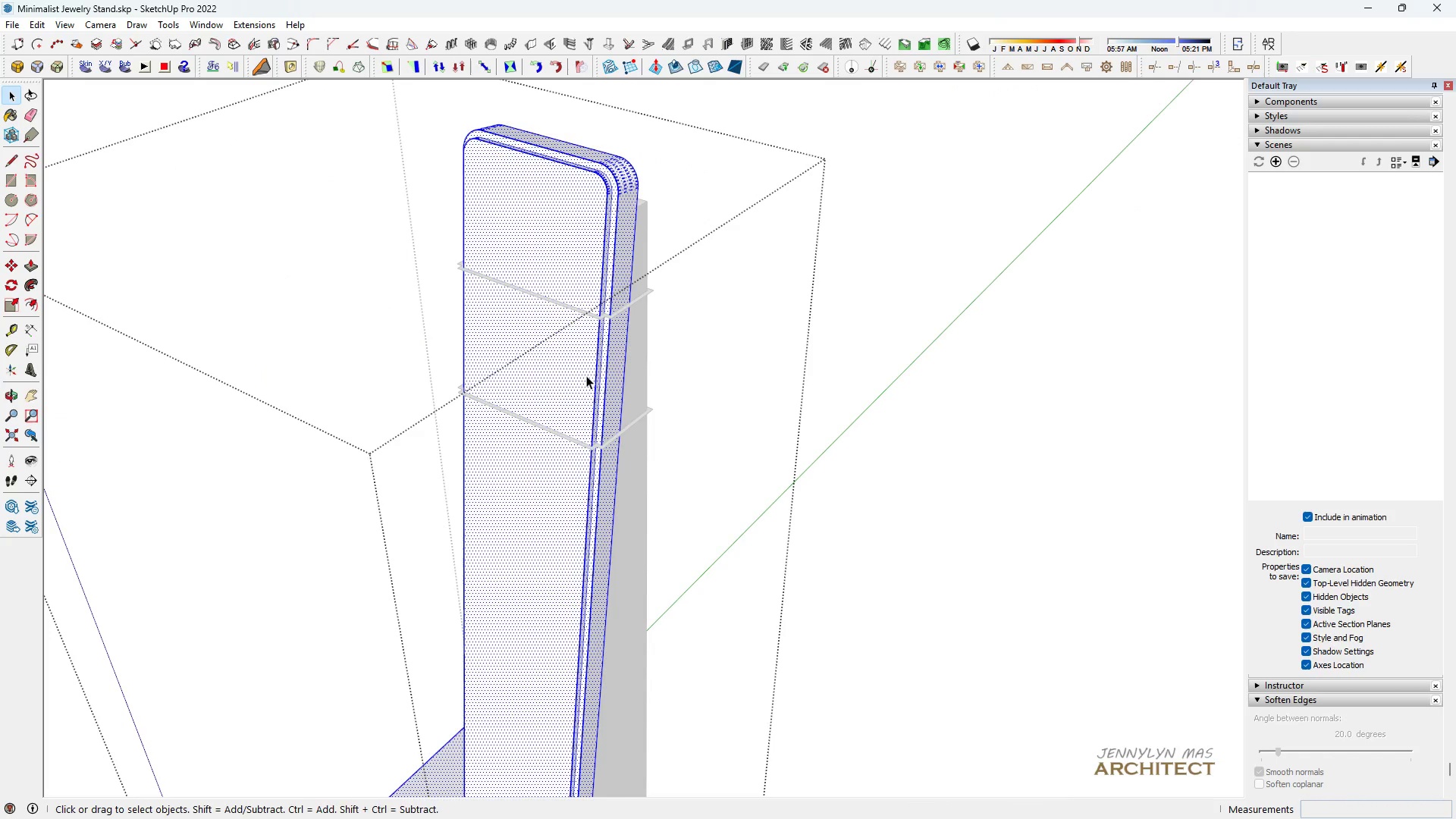 
triple_click([586, 375])
 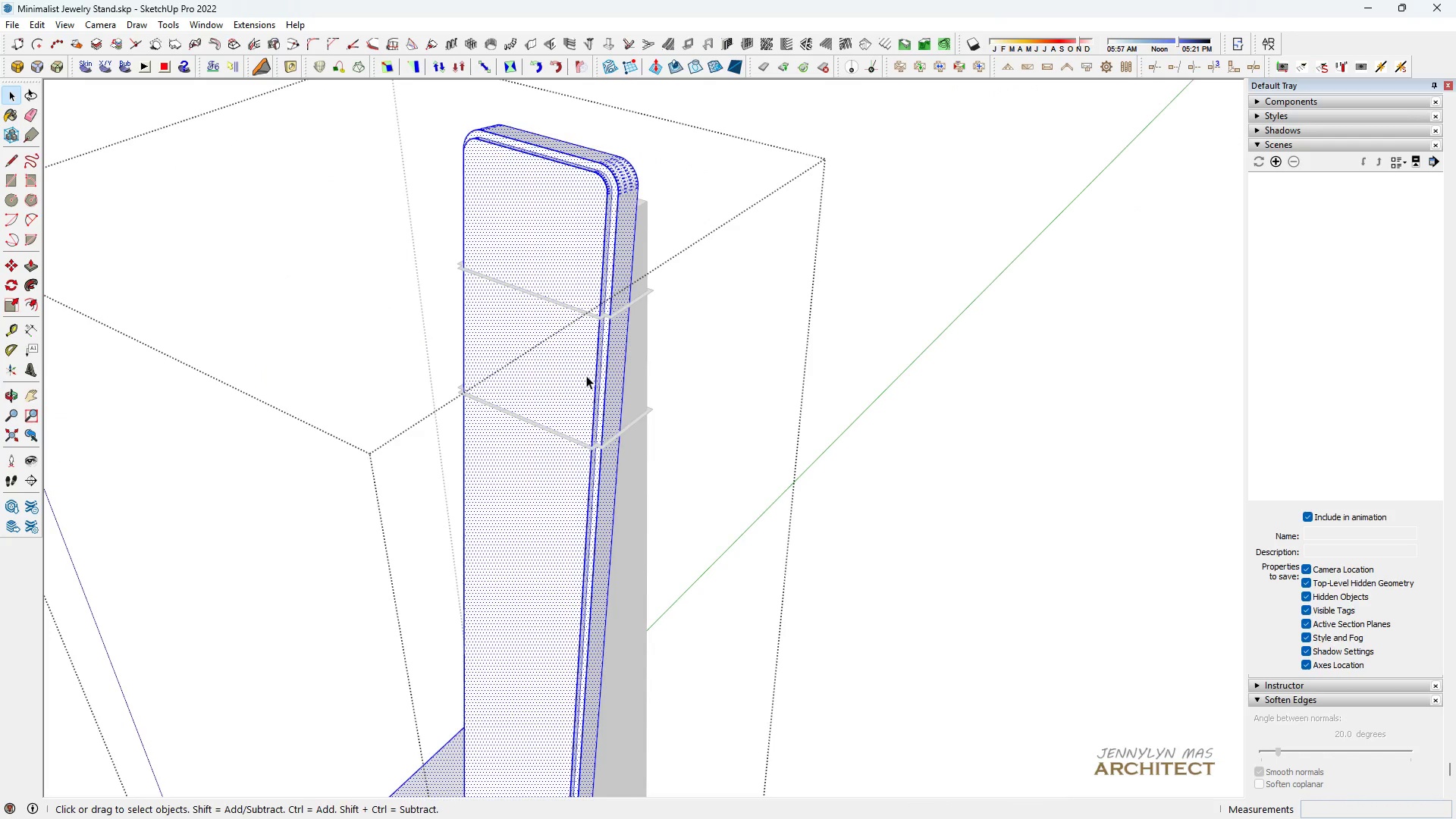 
triple_click([586, 375])
 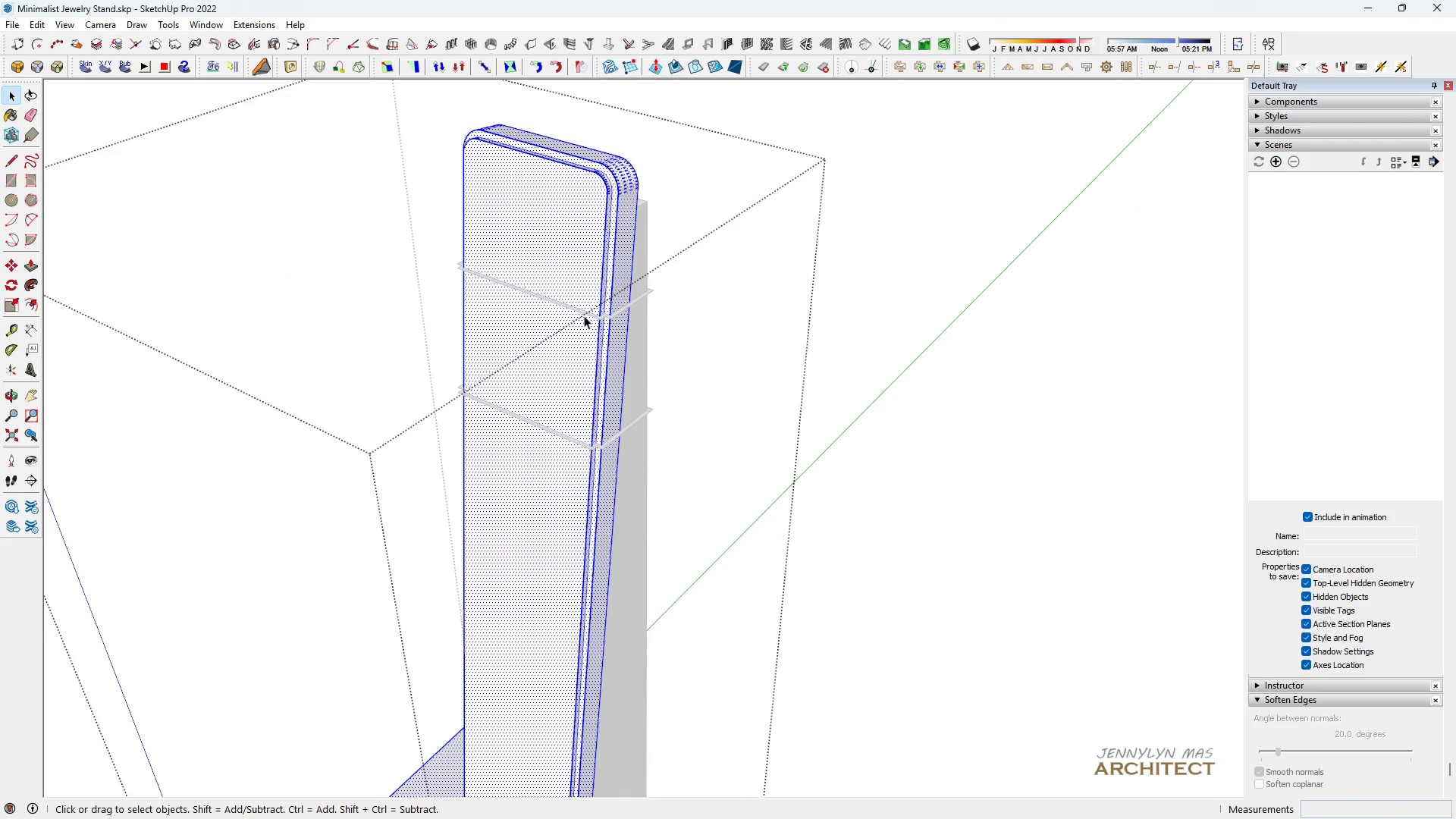 
type( hh)
 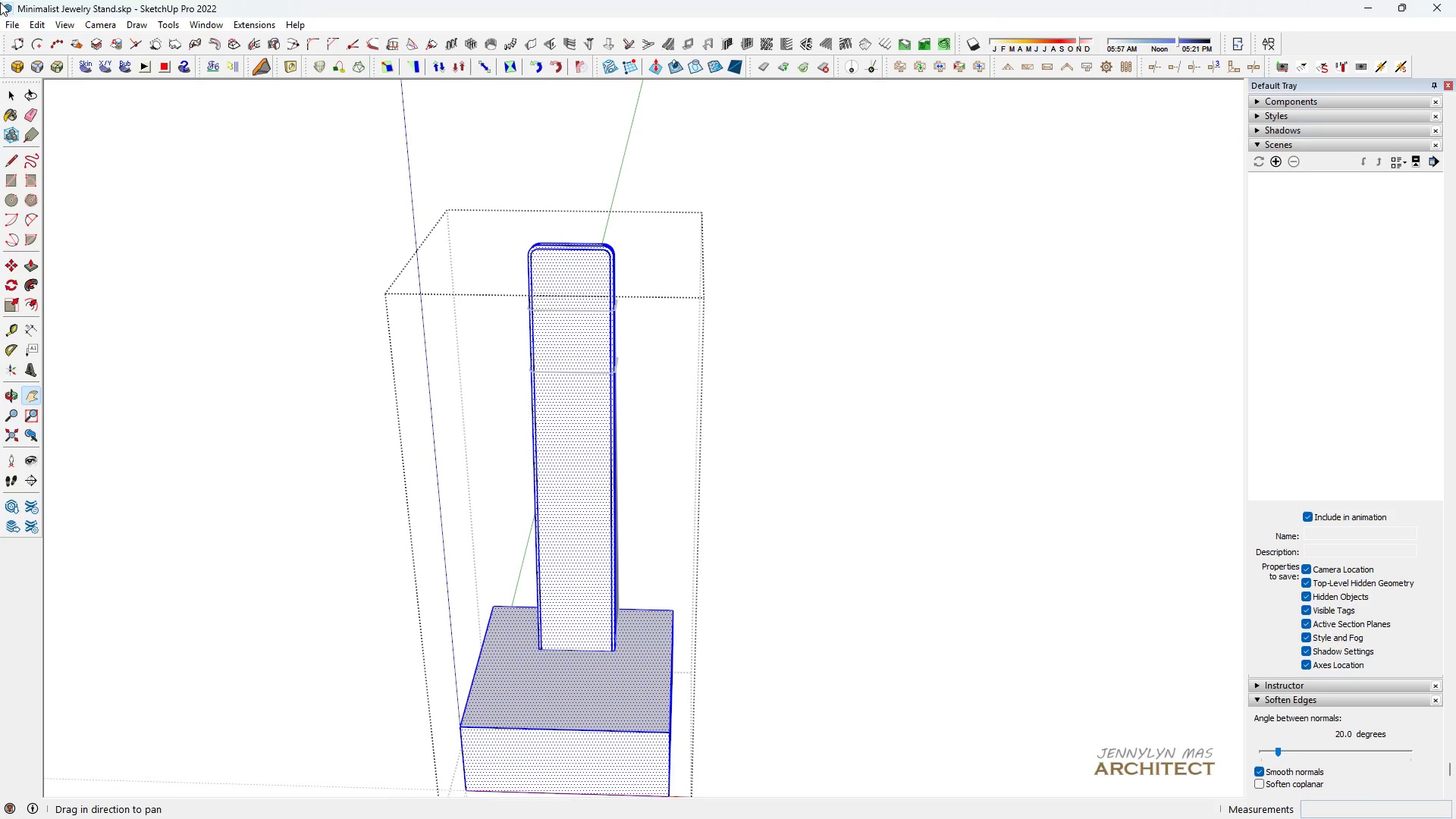 
scroll: coordinate [584, 318], scroll_direction: down, amount: 9.0
 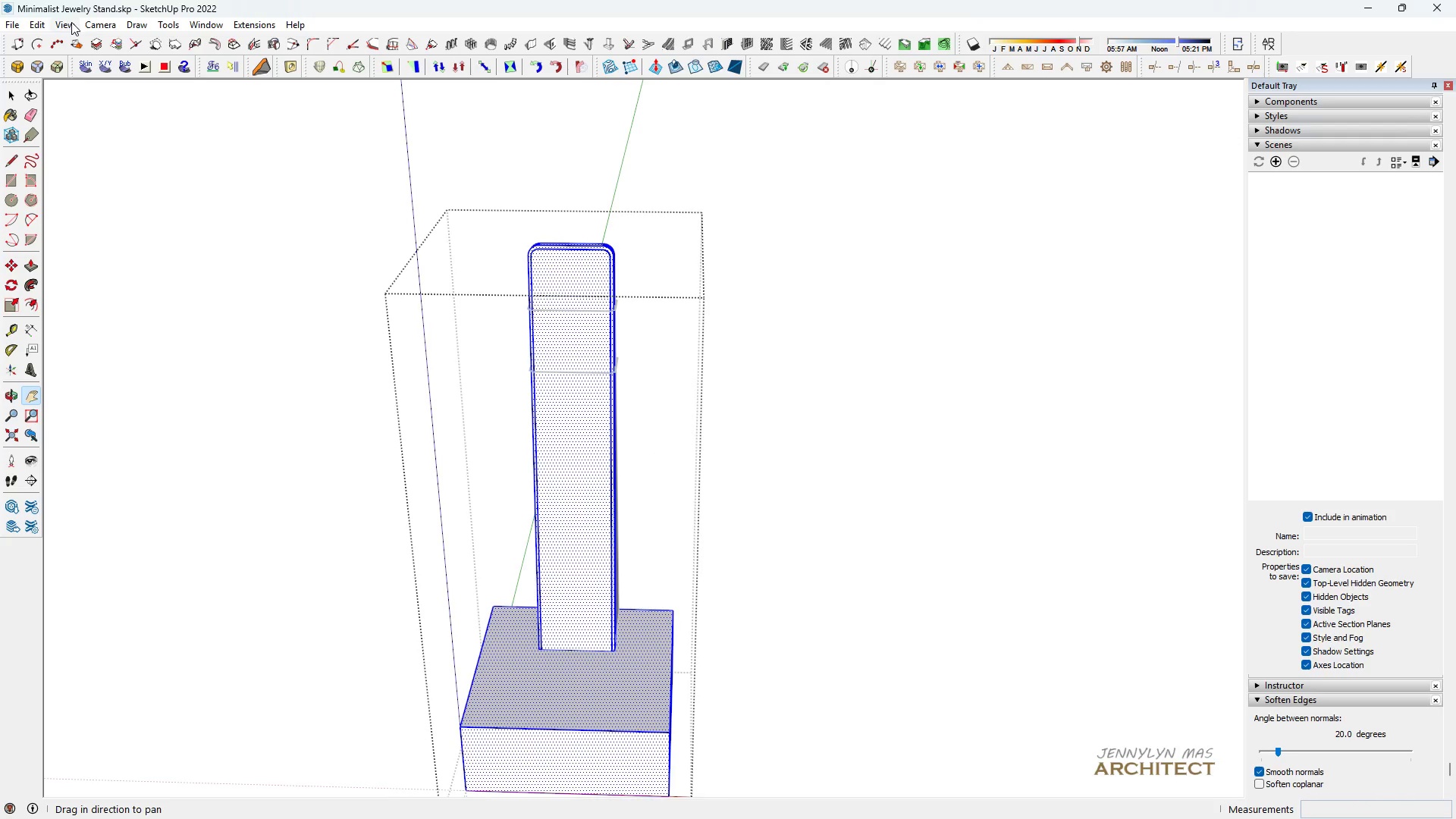 
double_click([83, 86])
 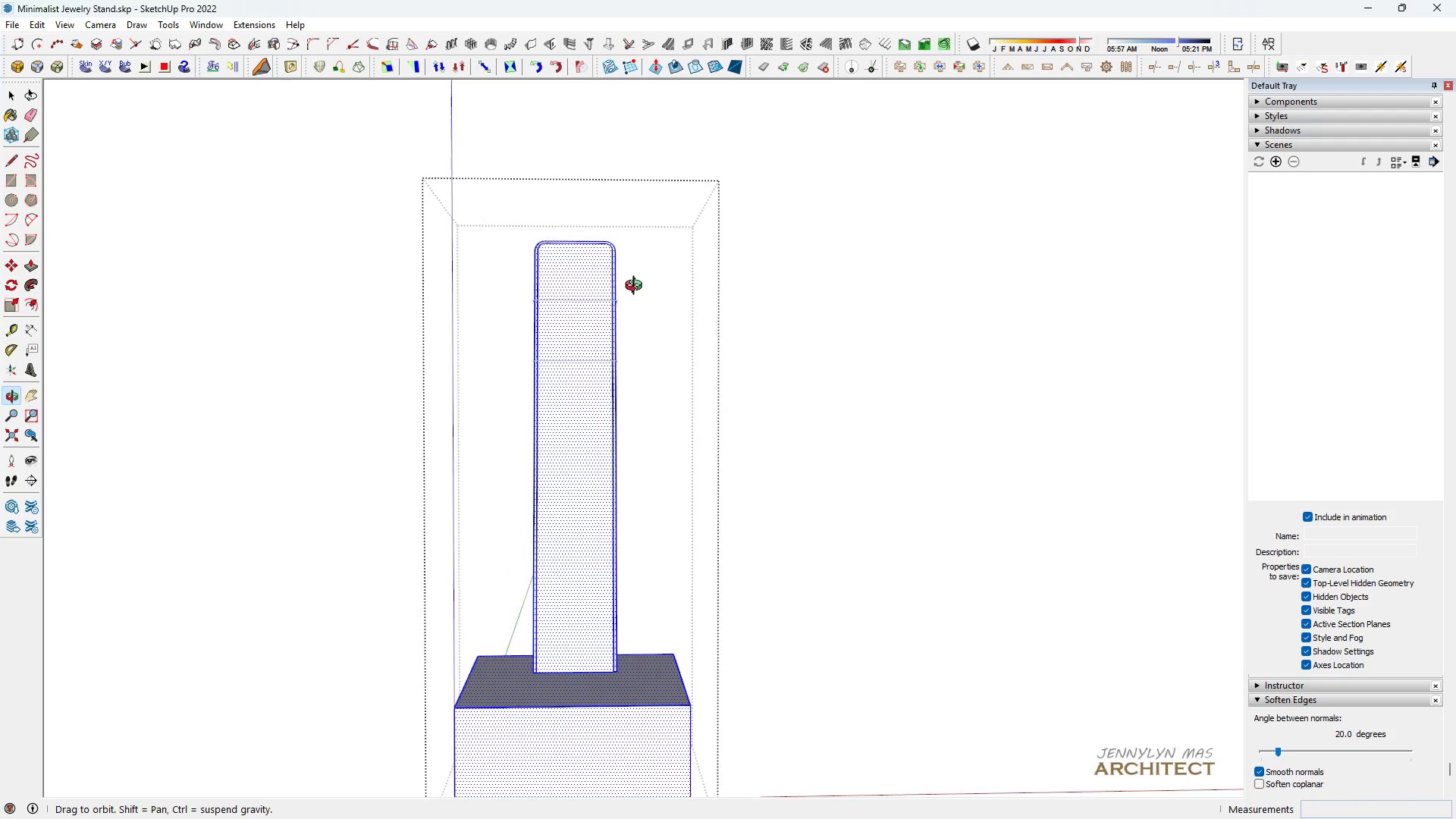 
type( h m1)
 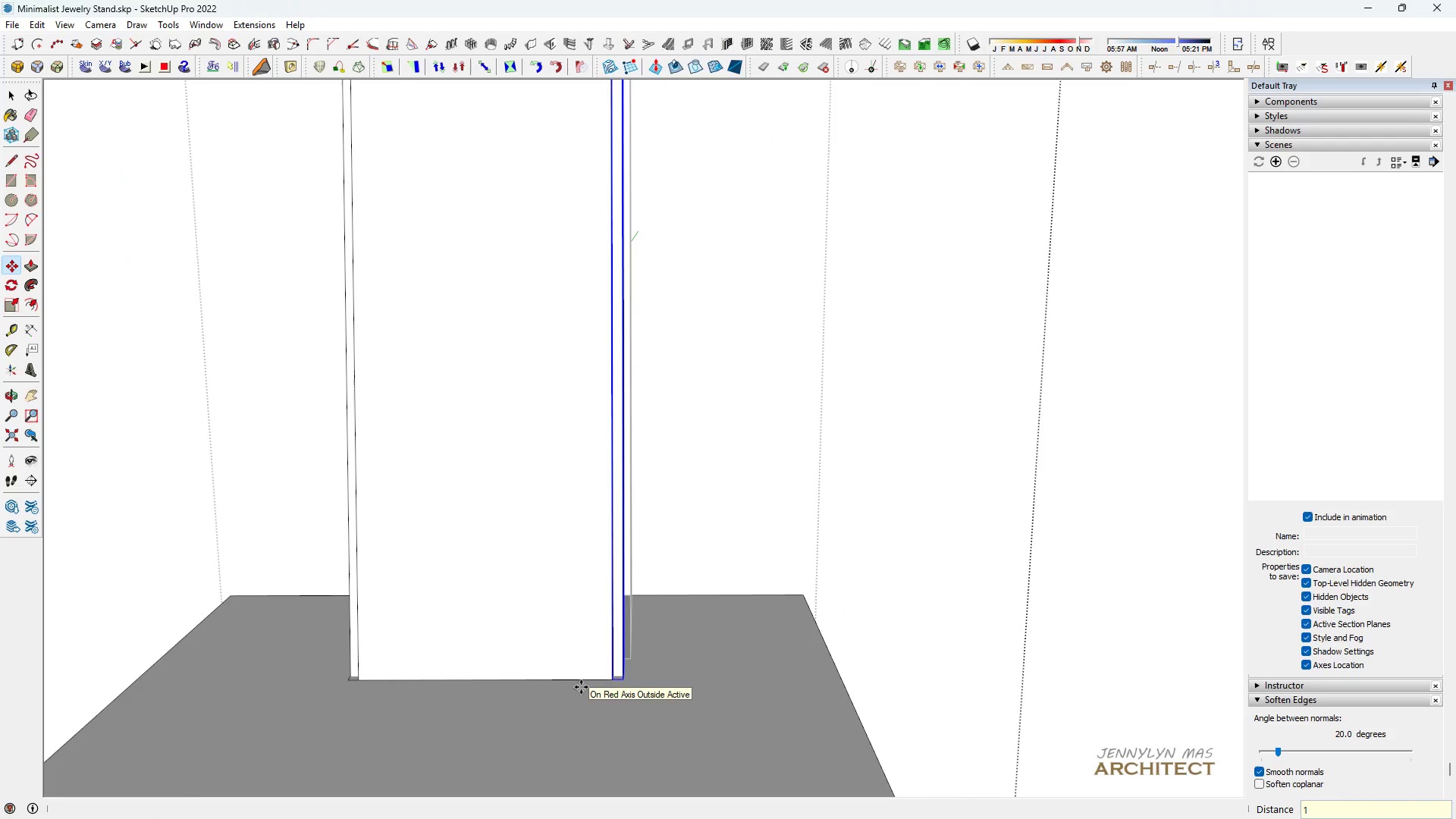 
left_click_drag(start_coordinate=[576, 212], to_coordinate=[643, 680])
 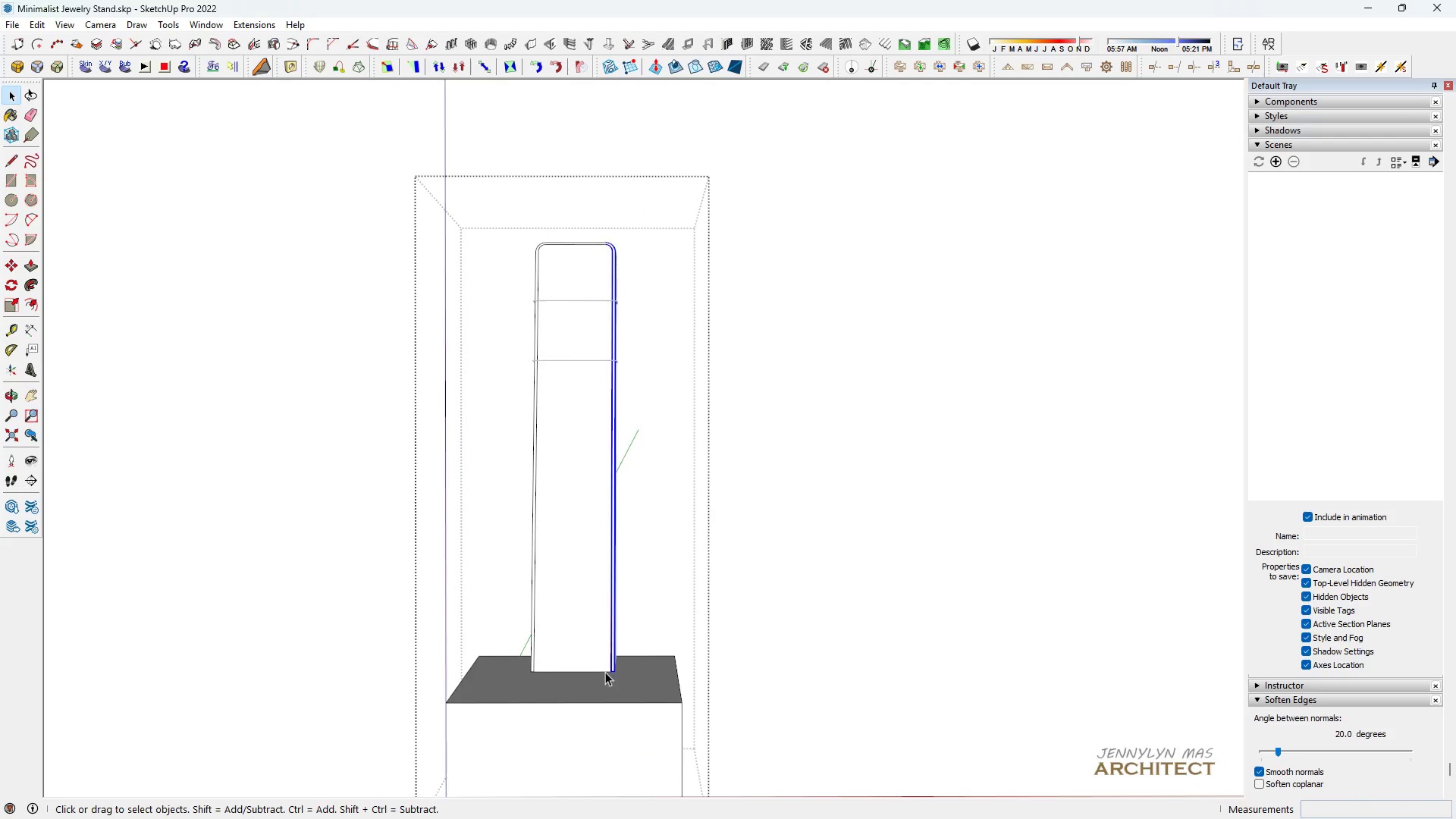 
scroll: coordinate [601, 691], scroll_direction: up, amount: 12.0
 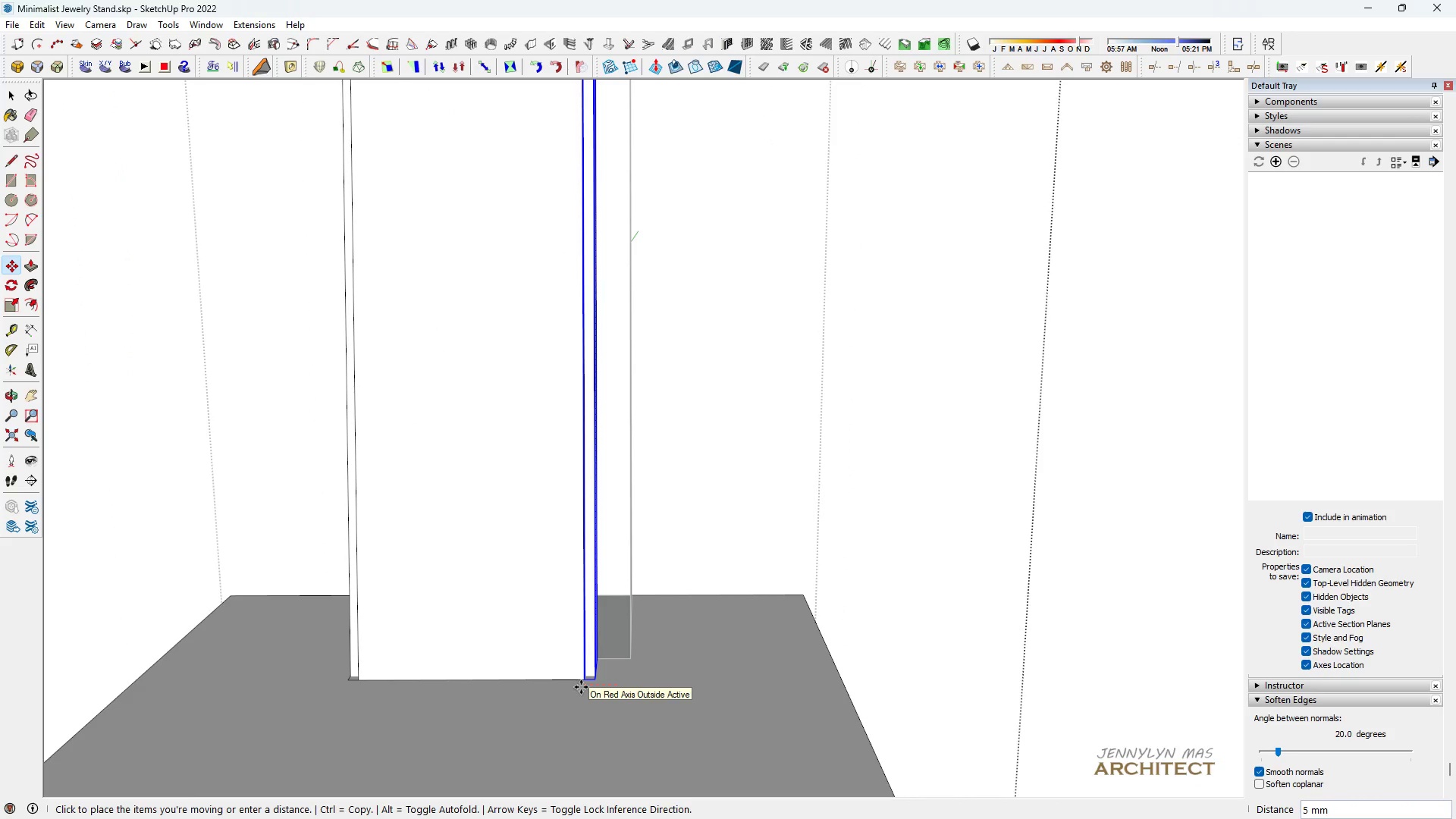 
key(Enter)
 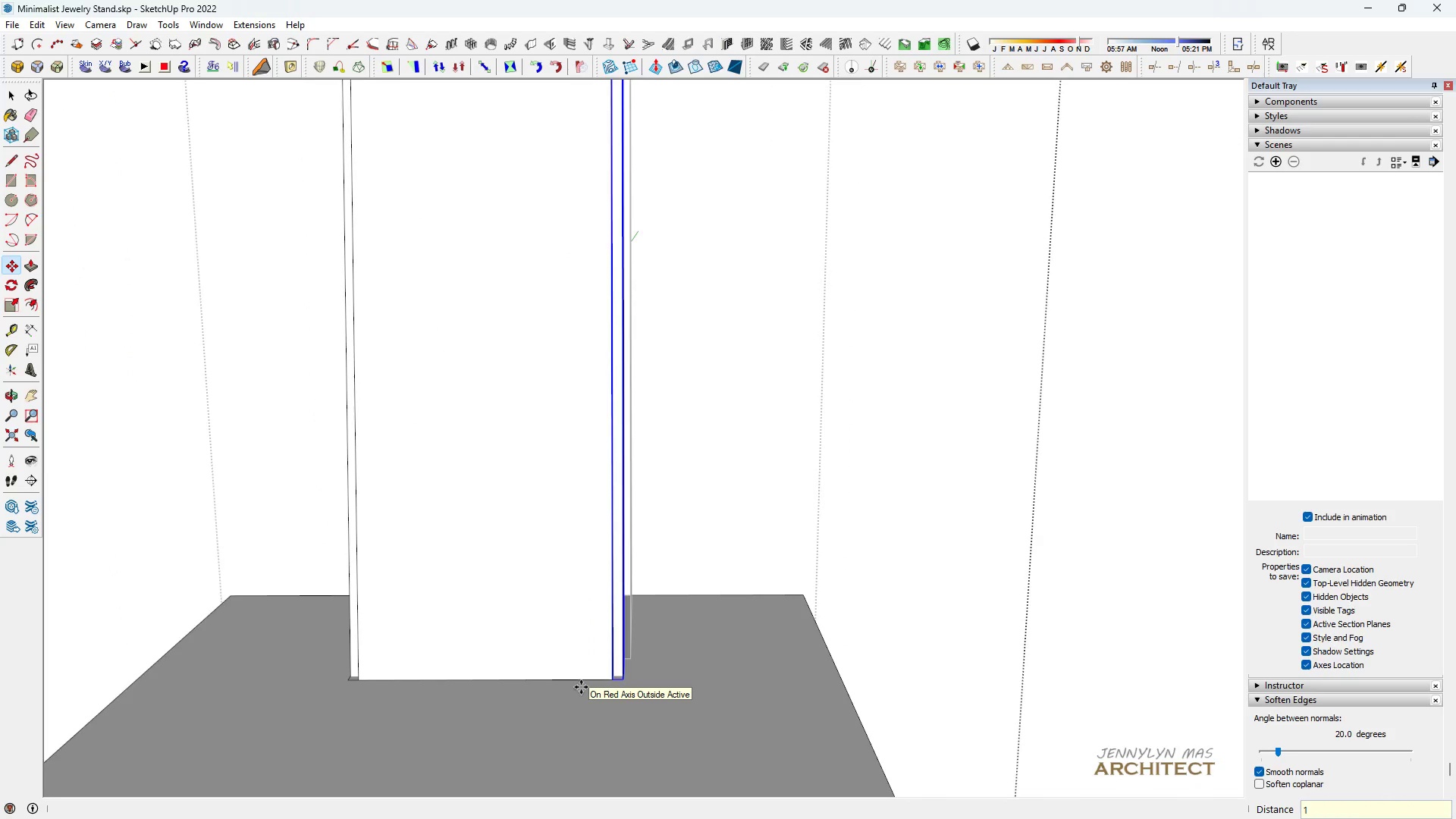 
scroll: coordinate [580, 684], scroll_direction: down, amount: 7.0
 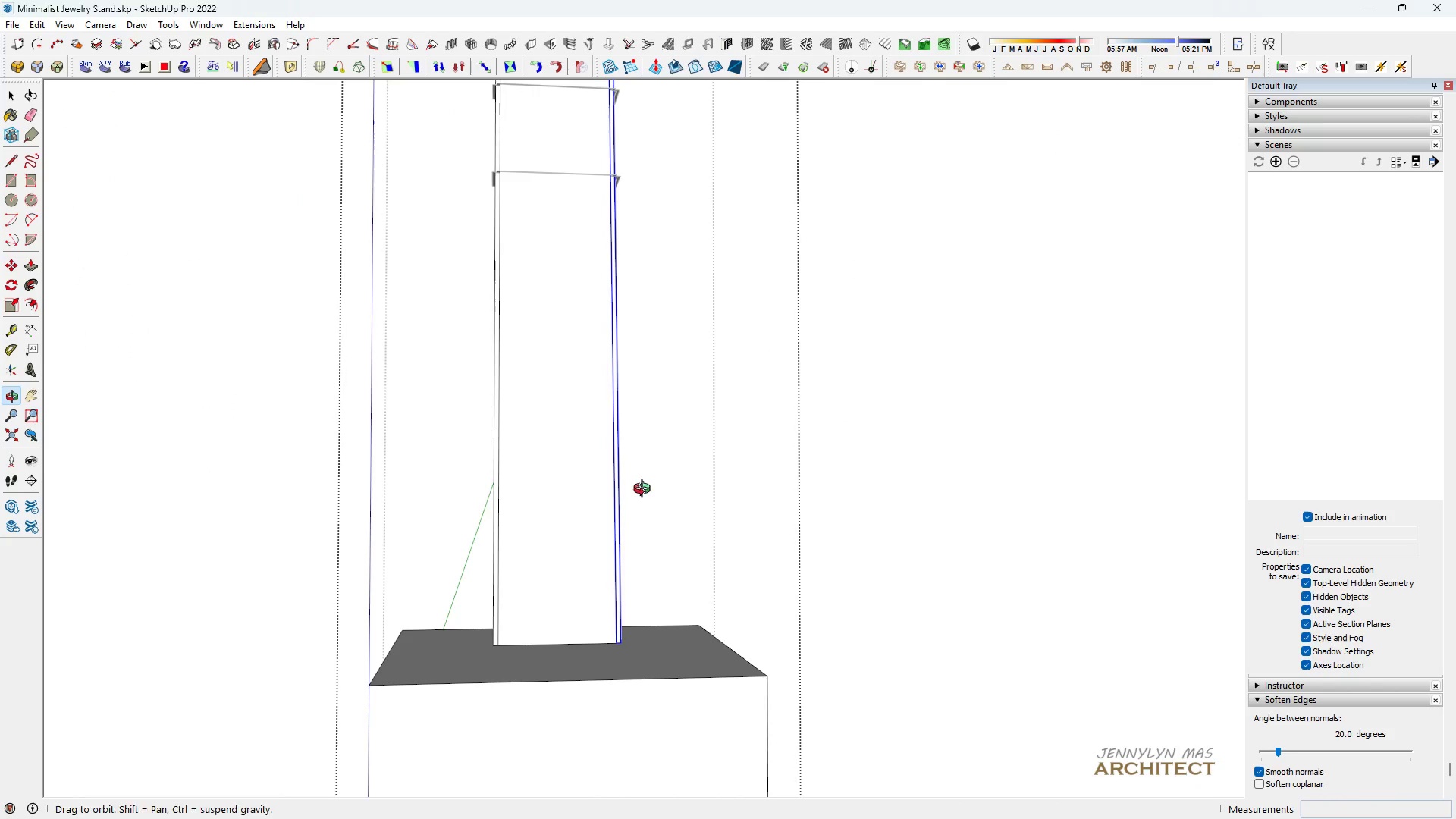 
type( hh h m)
 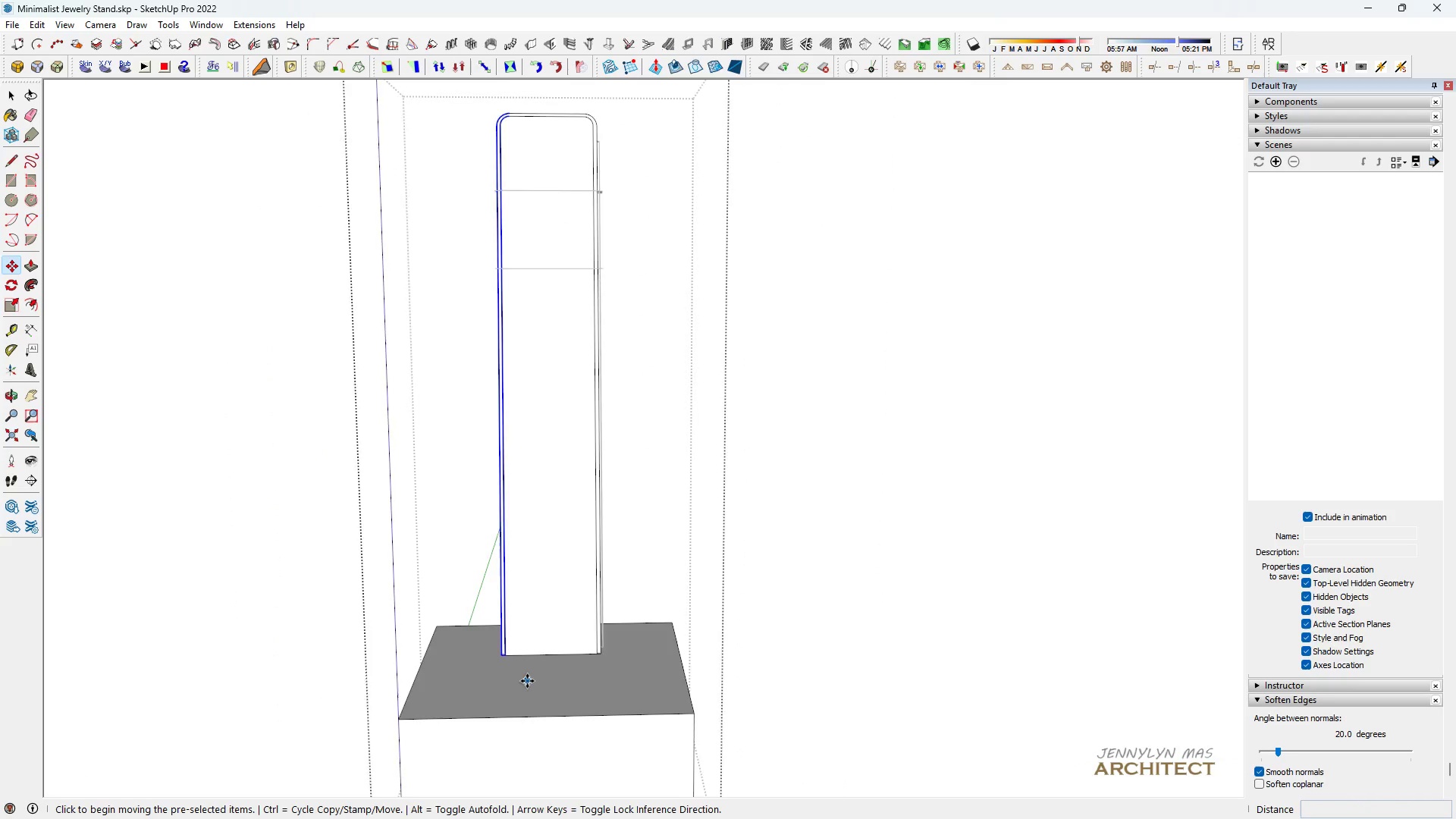 
scroll: coordinate [645, 491], scroll_direction: down, amount: 2.0
 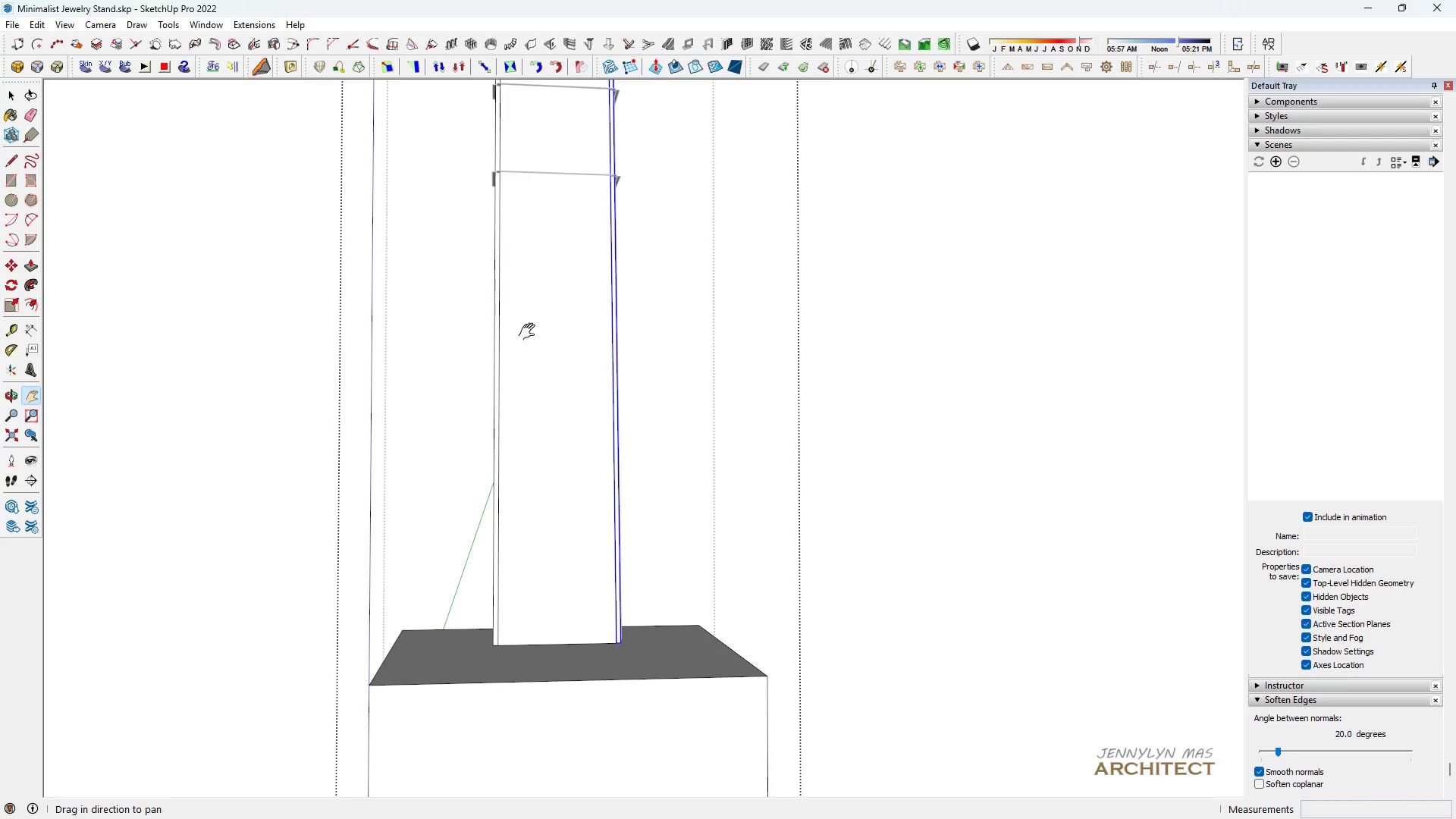 
left_click_drag(start_coordinate=[530, 334], to_coordinate=[527, 404])
 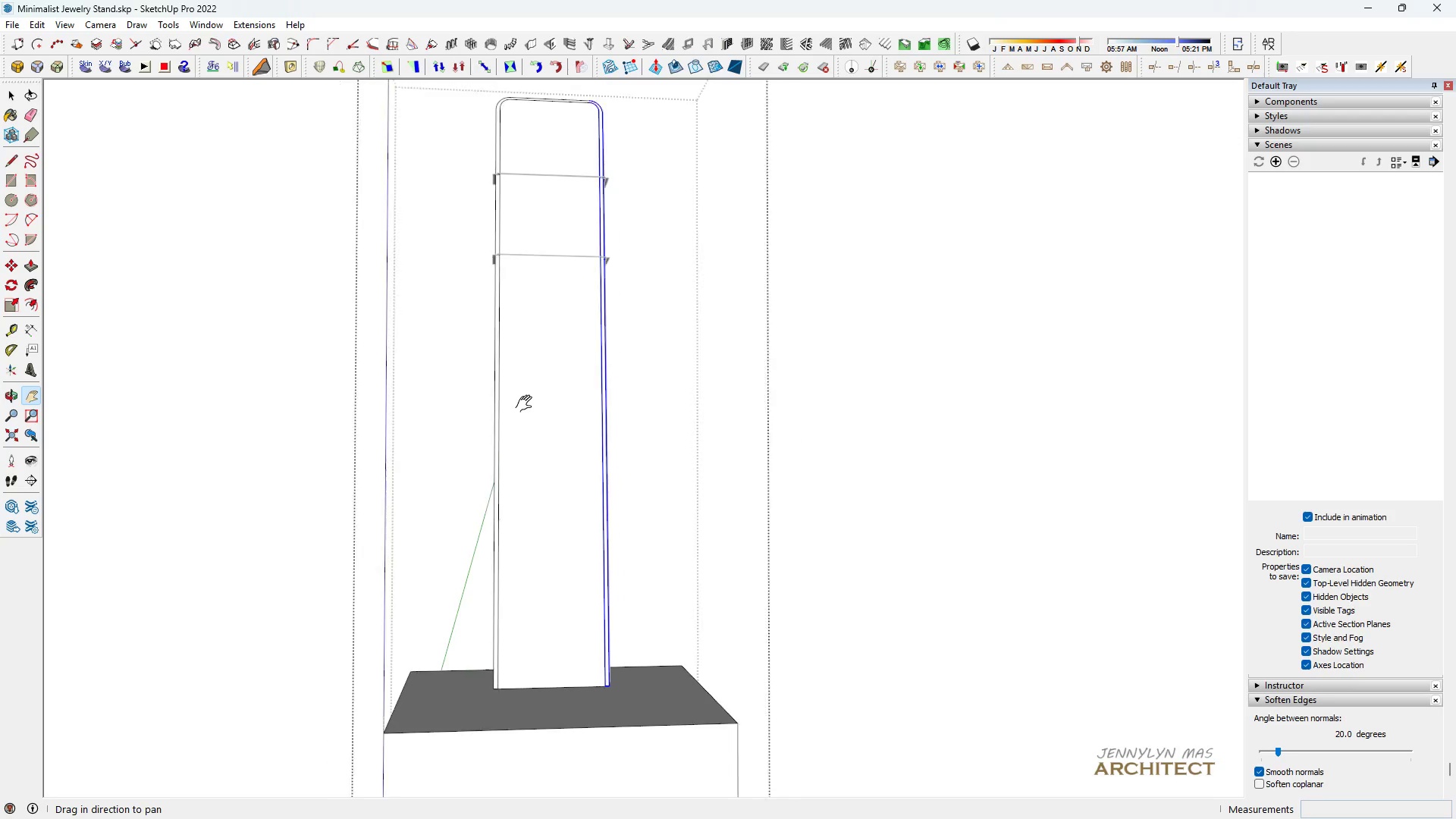 
scroll: coordinate [526, 406], scroll_direction: down, amount: 3.0
 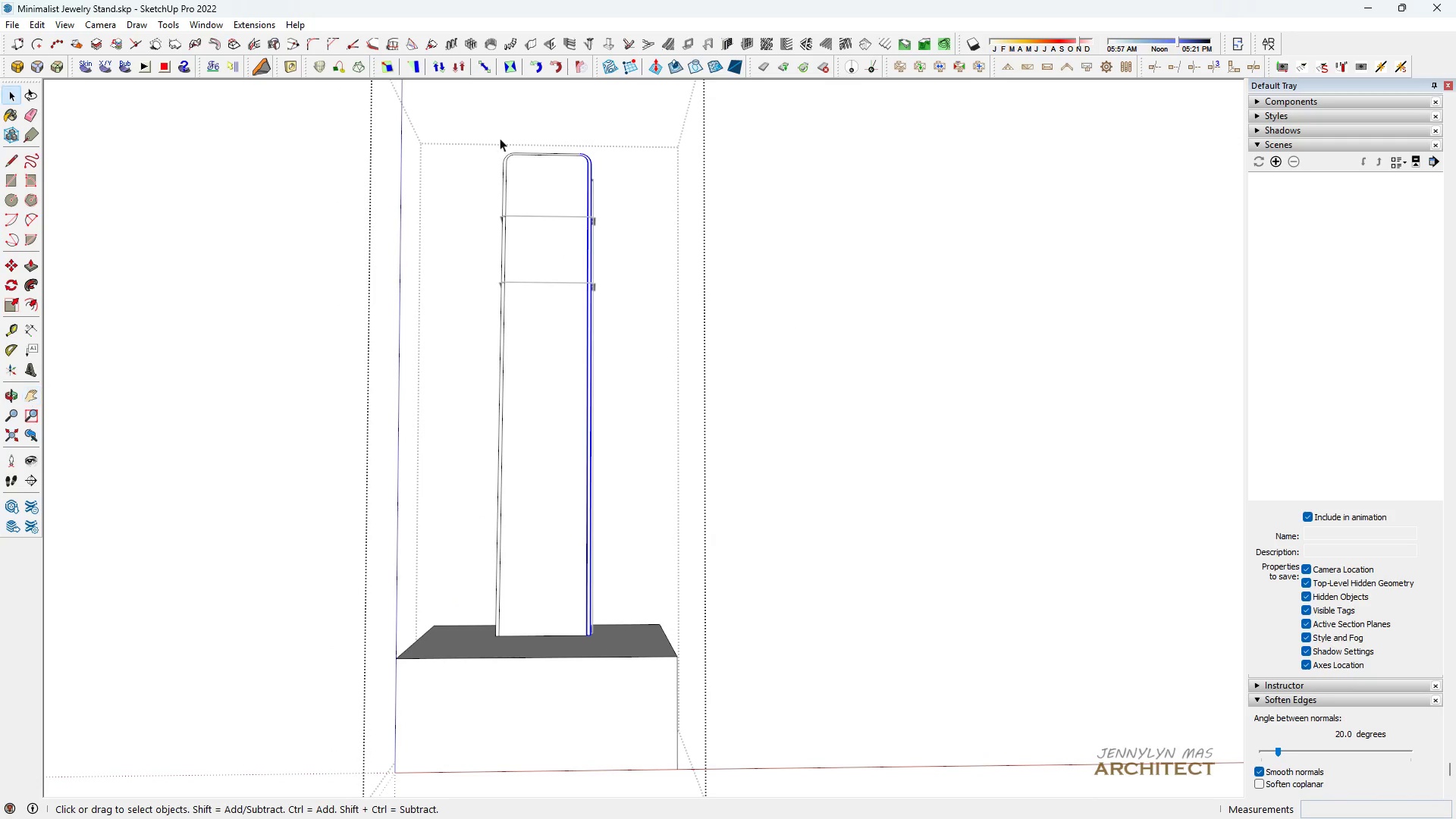 
left_click_drag(start_coordinate=[482, 115], to_coordinate=[529, 648])
 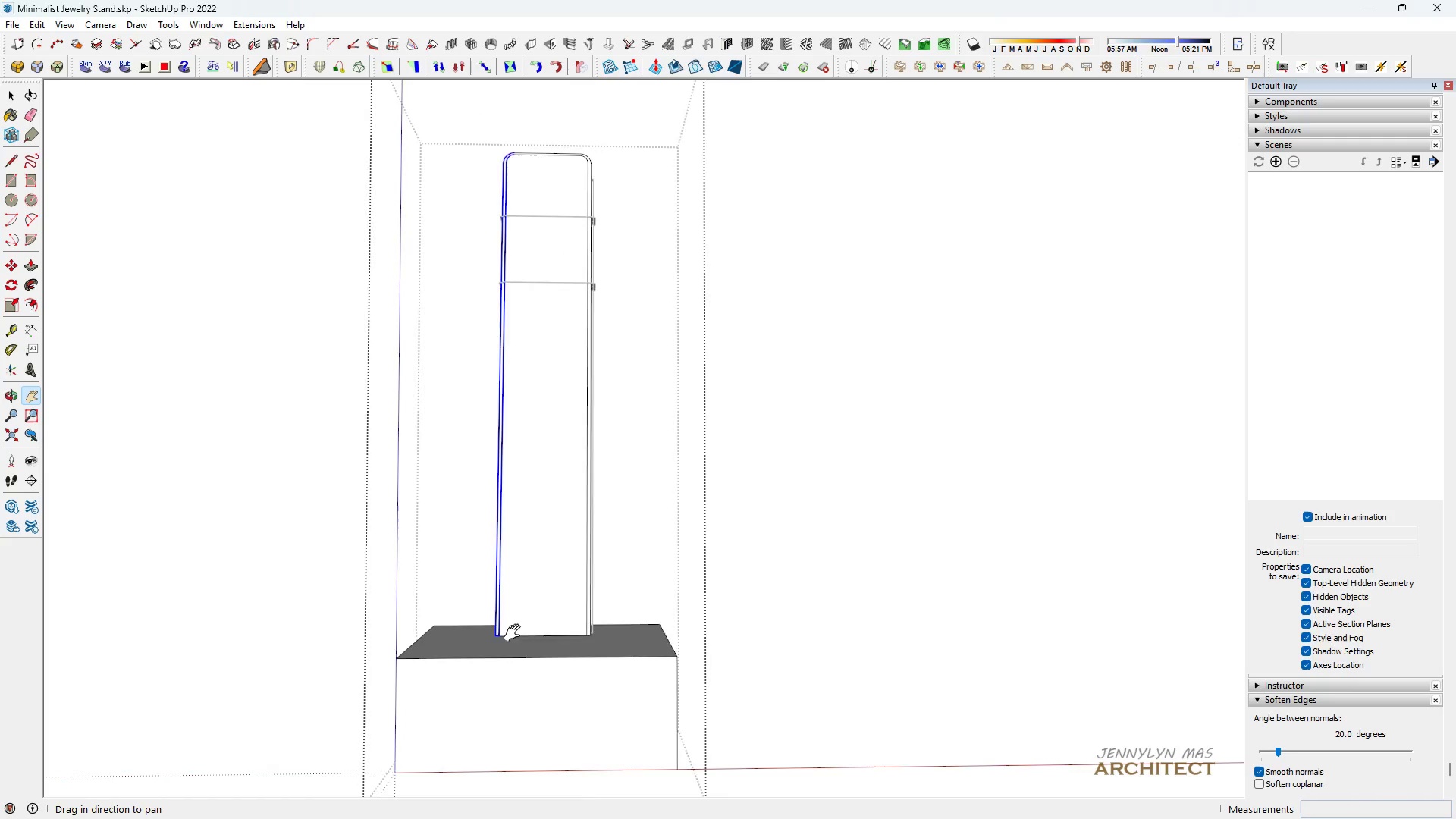 
scroll: coordinate [515, 629], scroll_direction: up, amount: 4.0
 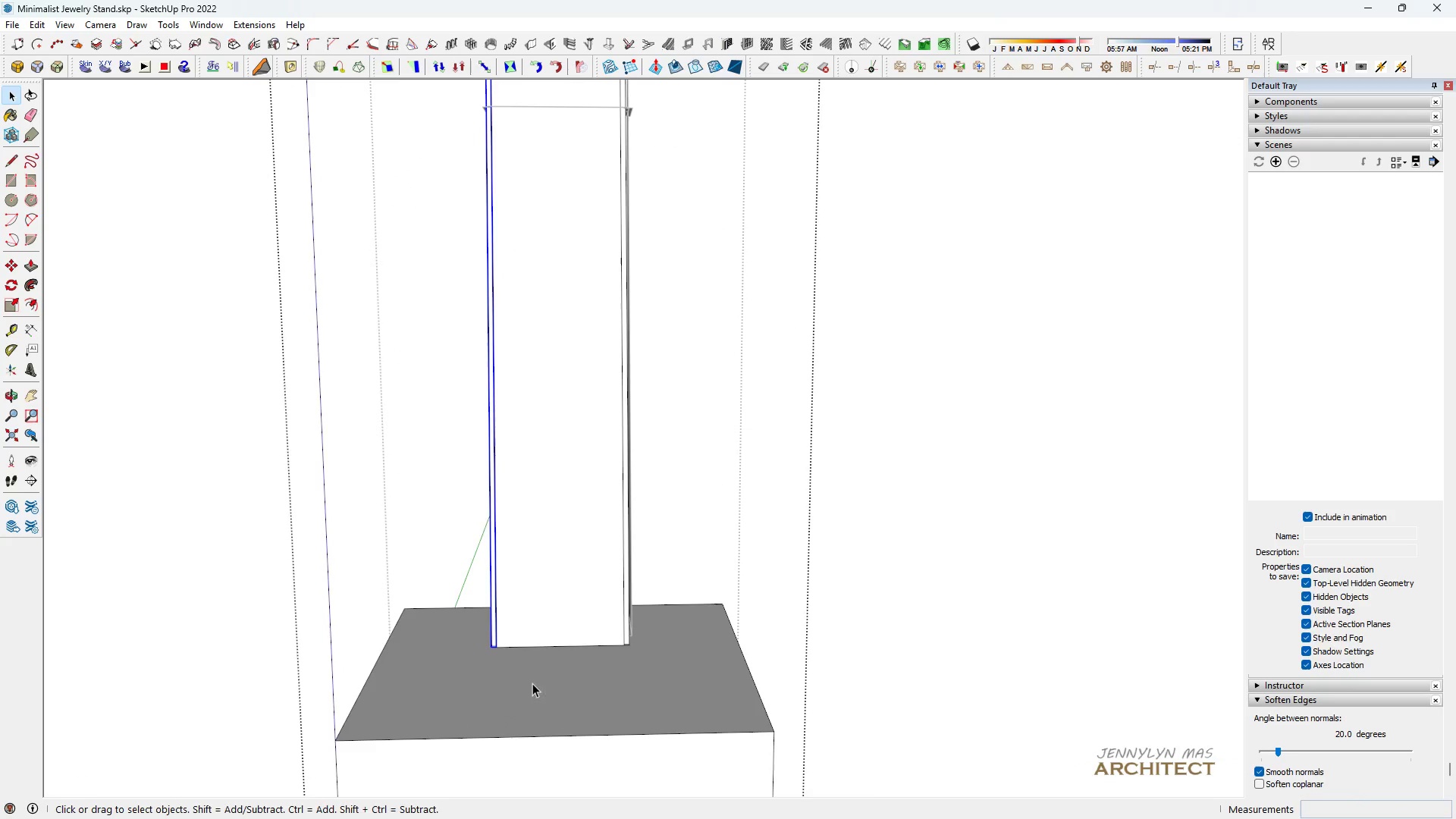 
scroll: coordinate [527, 681], scroll_direction: down, amount: 5.0
 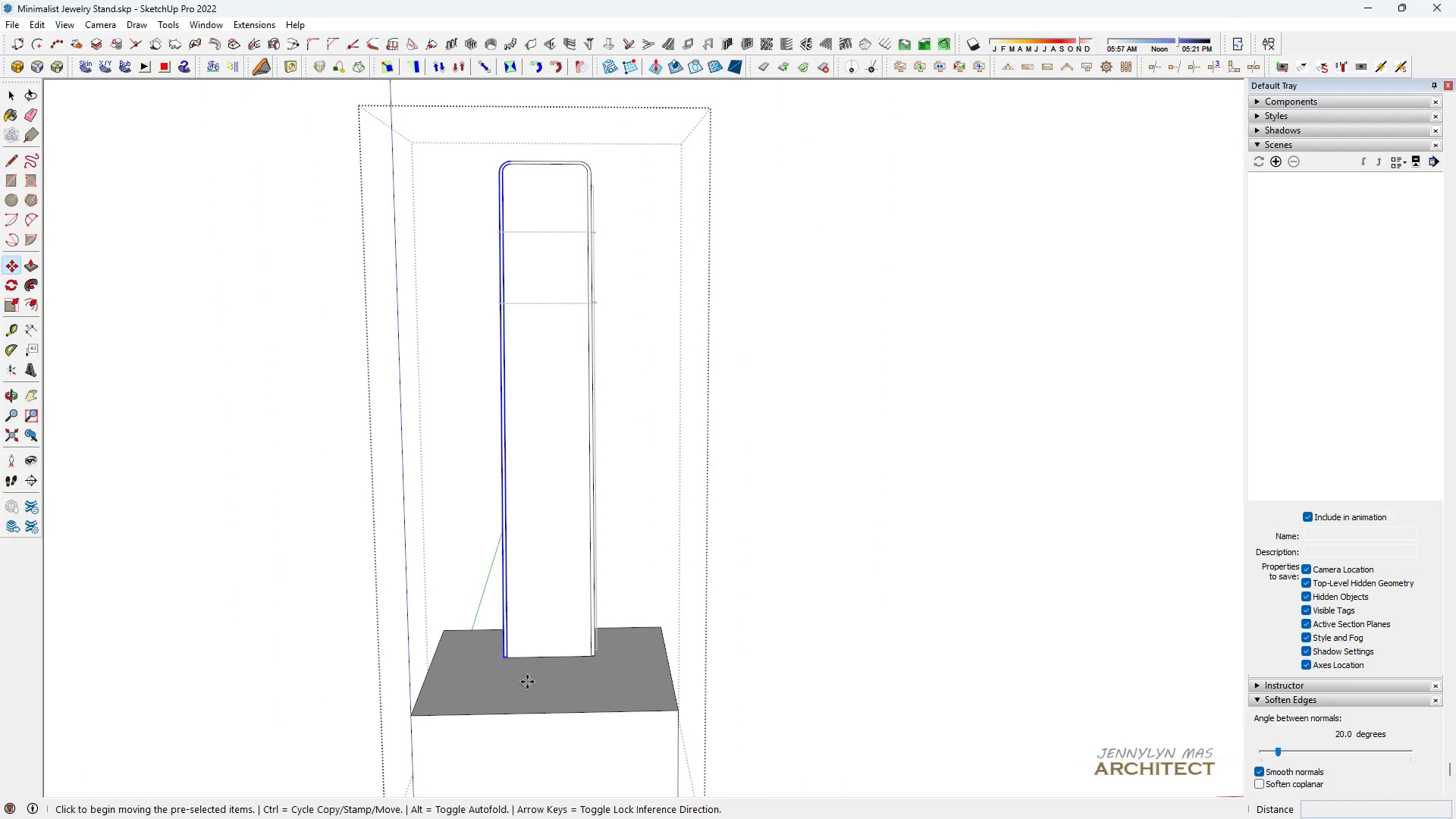 
left_click([527, 682])
 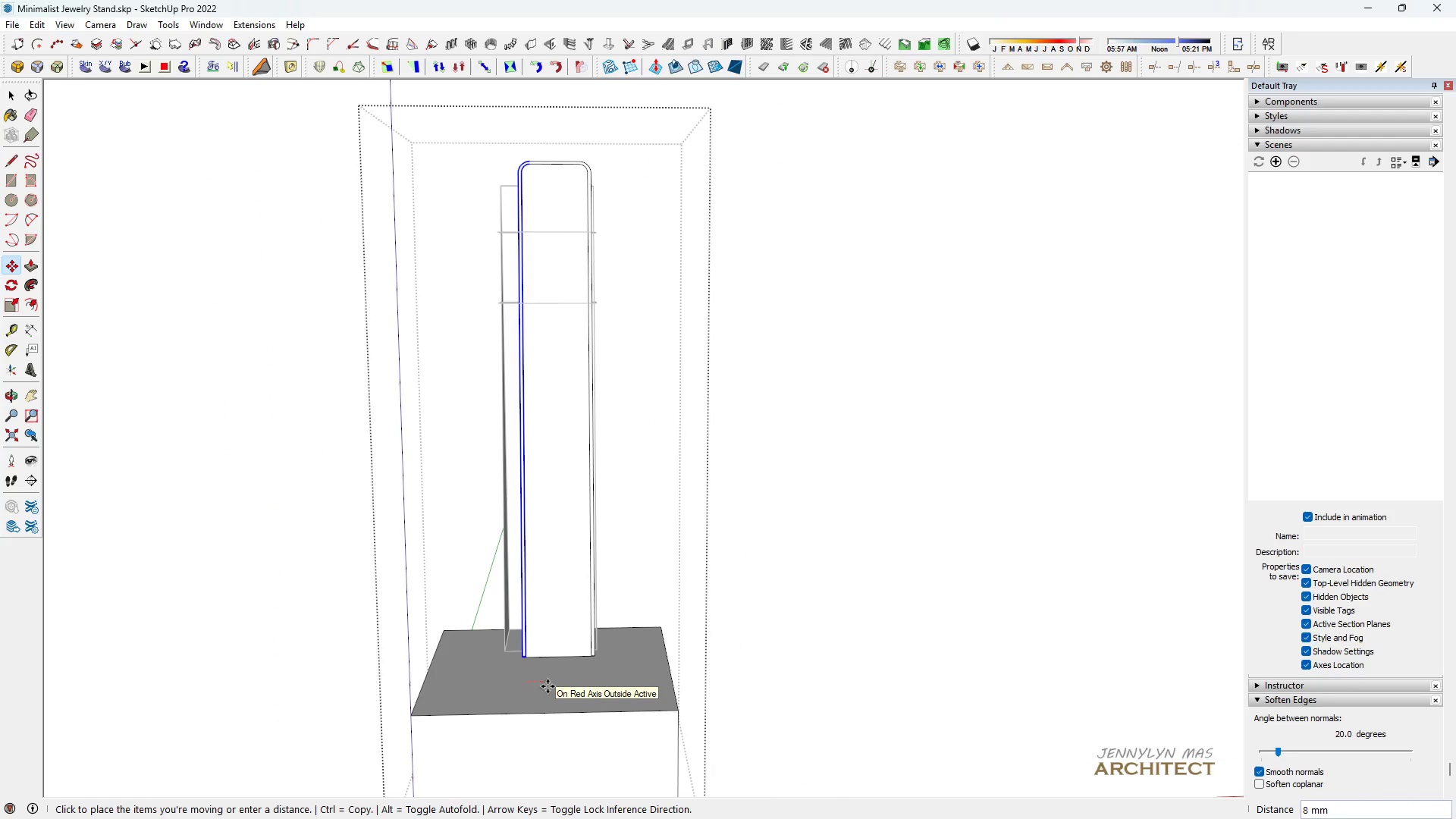 
key(1)
 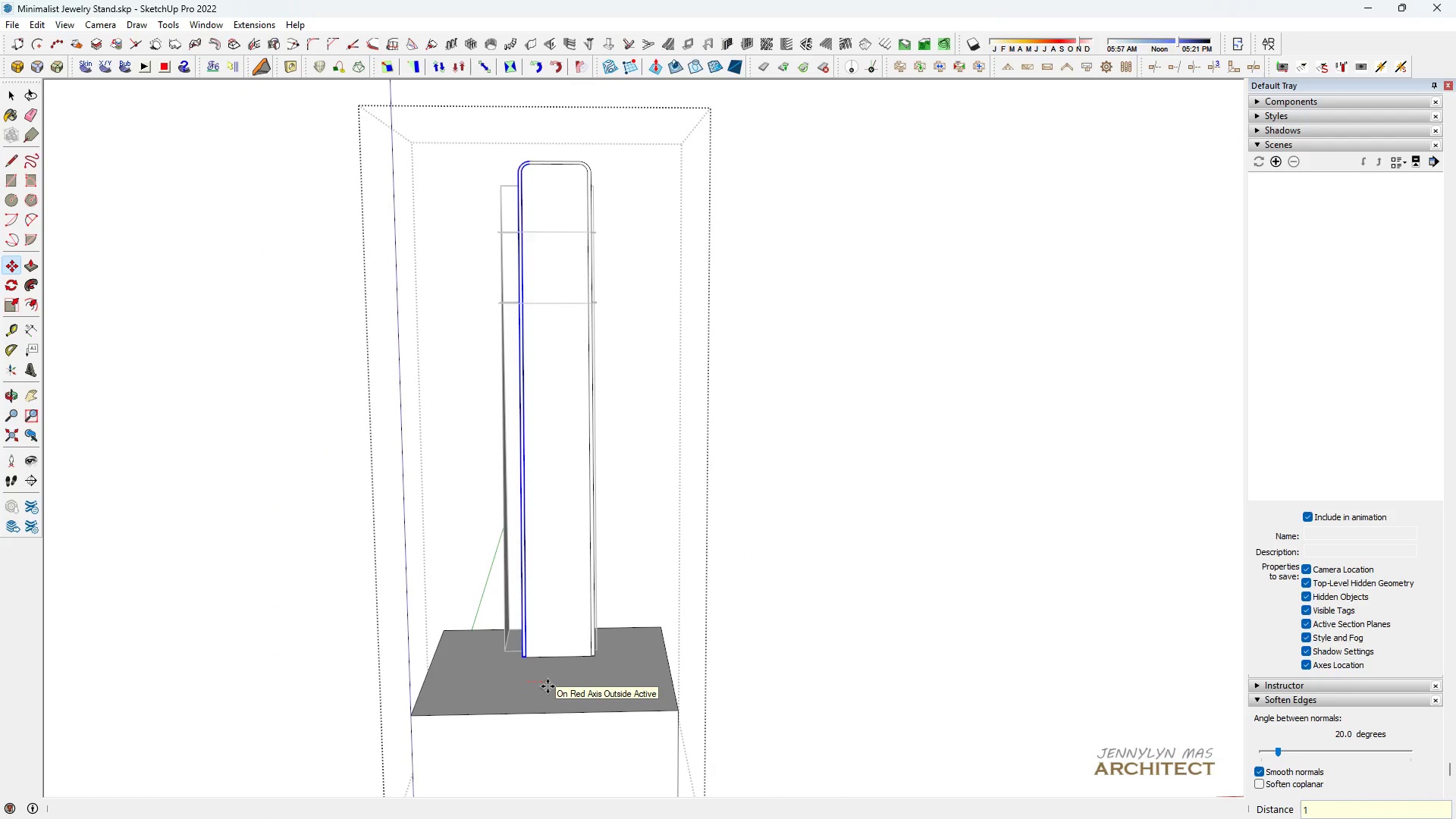 
key(Enter)
 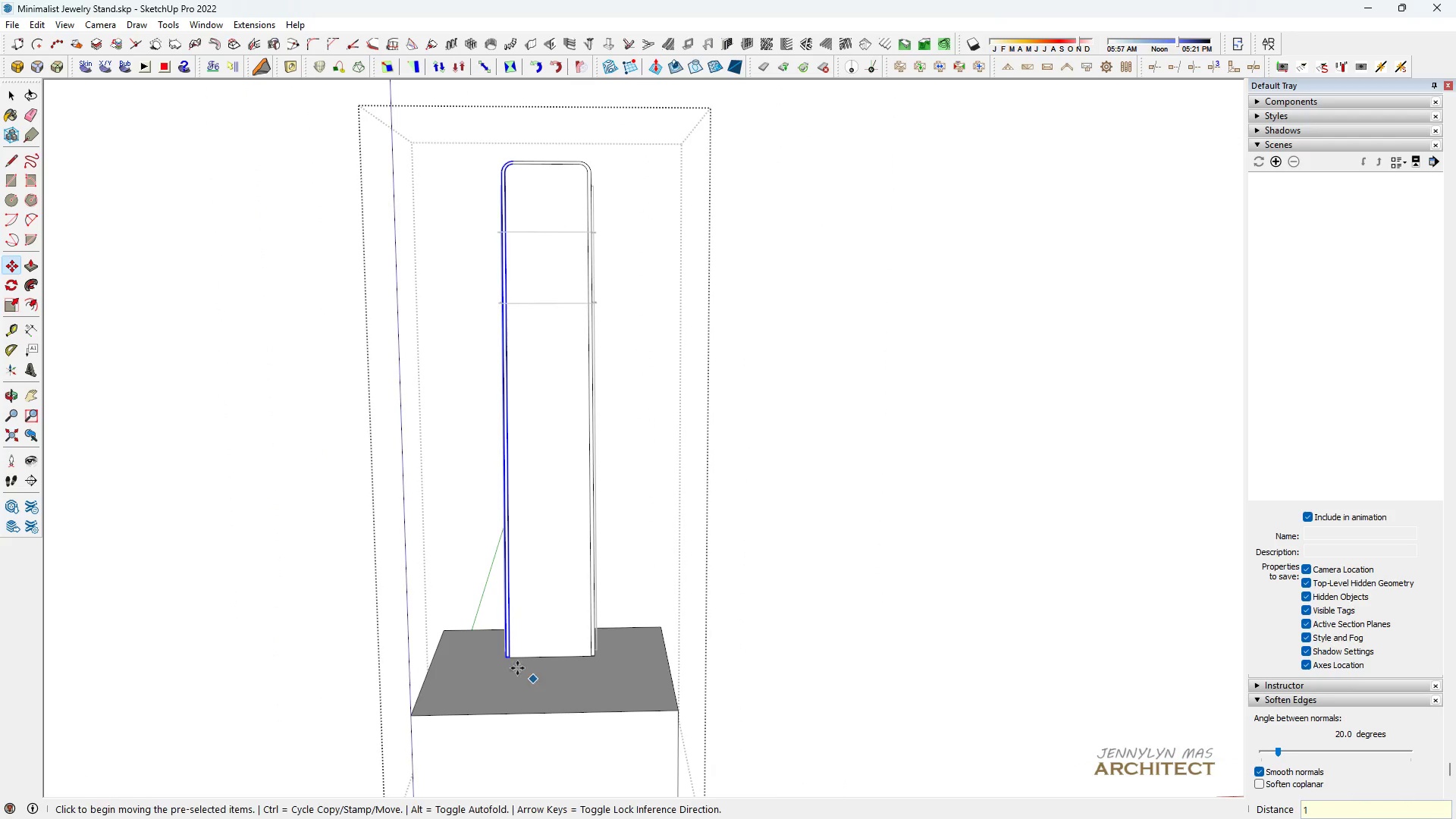 
type( hh )
key(Escape)
 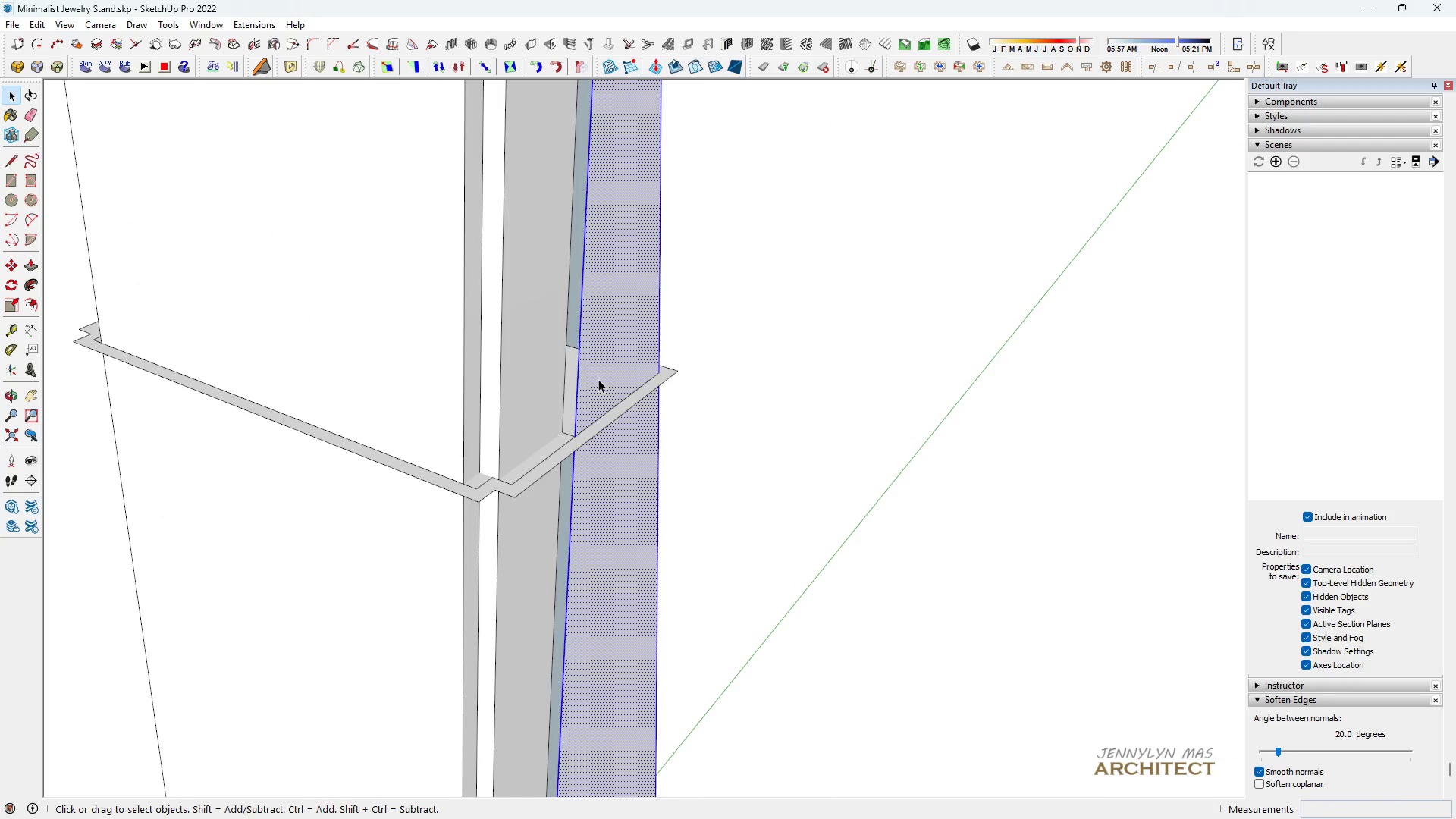 
scroll: coordinate [564, 278], scroll_direction: up, amount: 5.0
 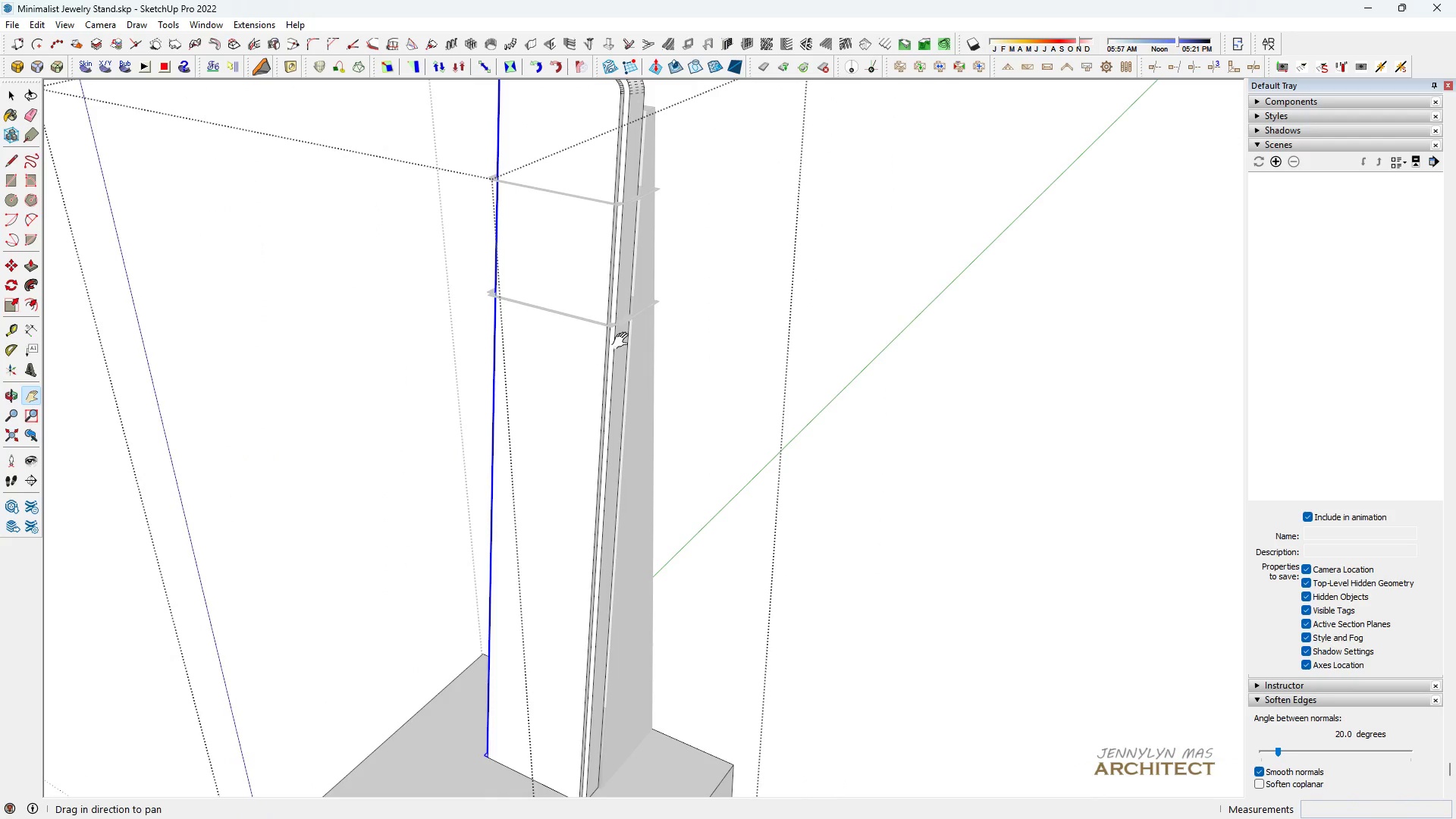 
left_click_drag(start_coordinate=[651, 317], to_coordinate=[617, 372])
 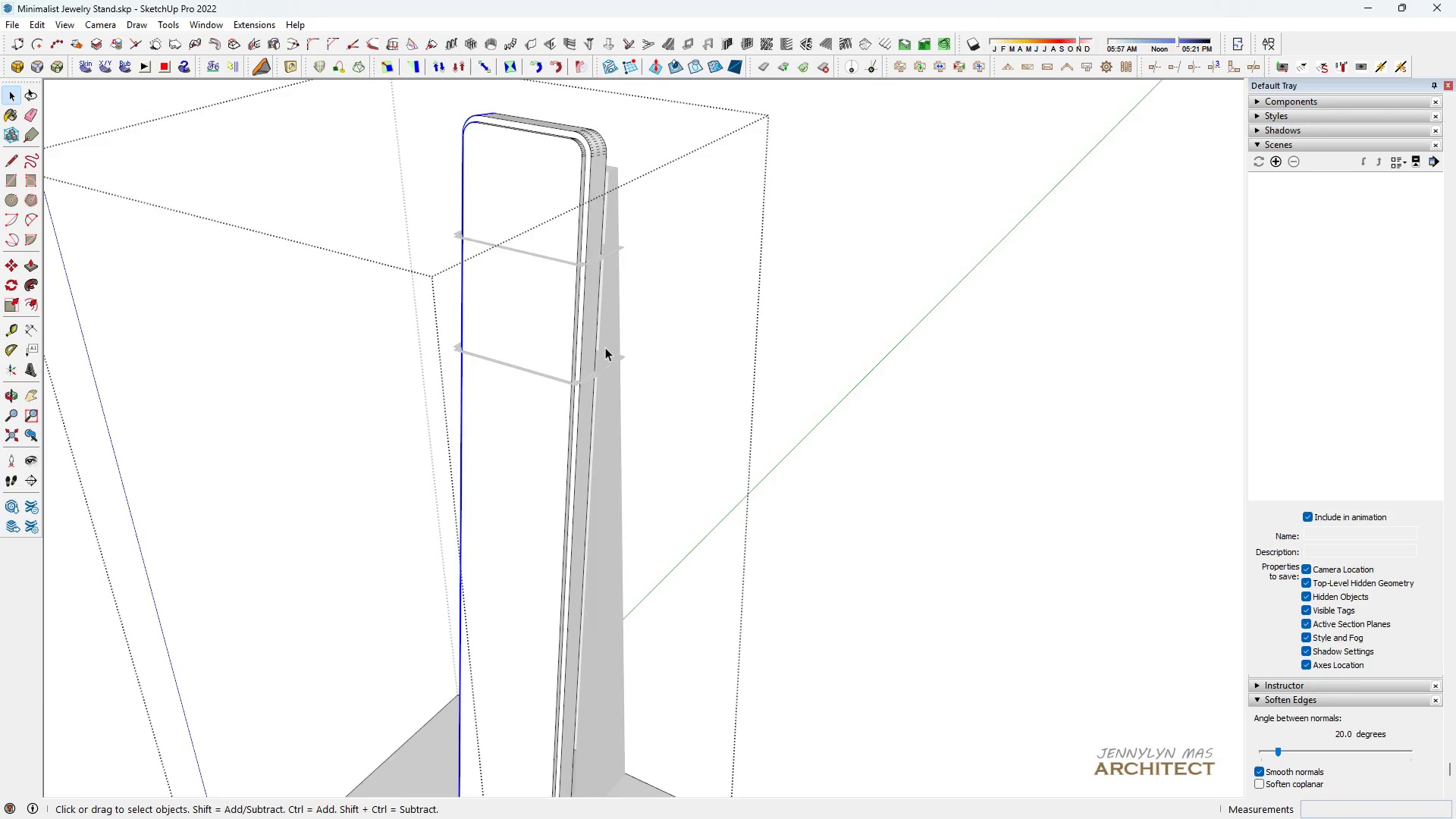 
scroll: coordinate [598, 377], scroll_direction: up, amount: 13.0
 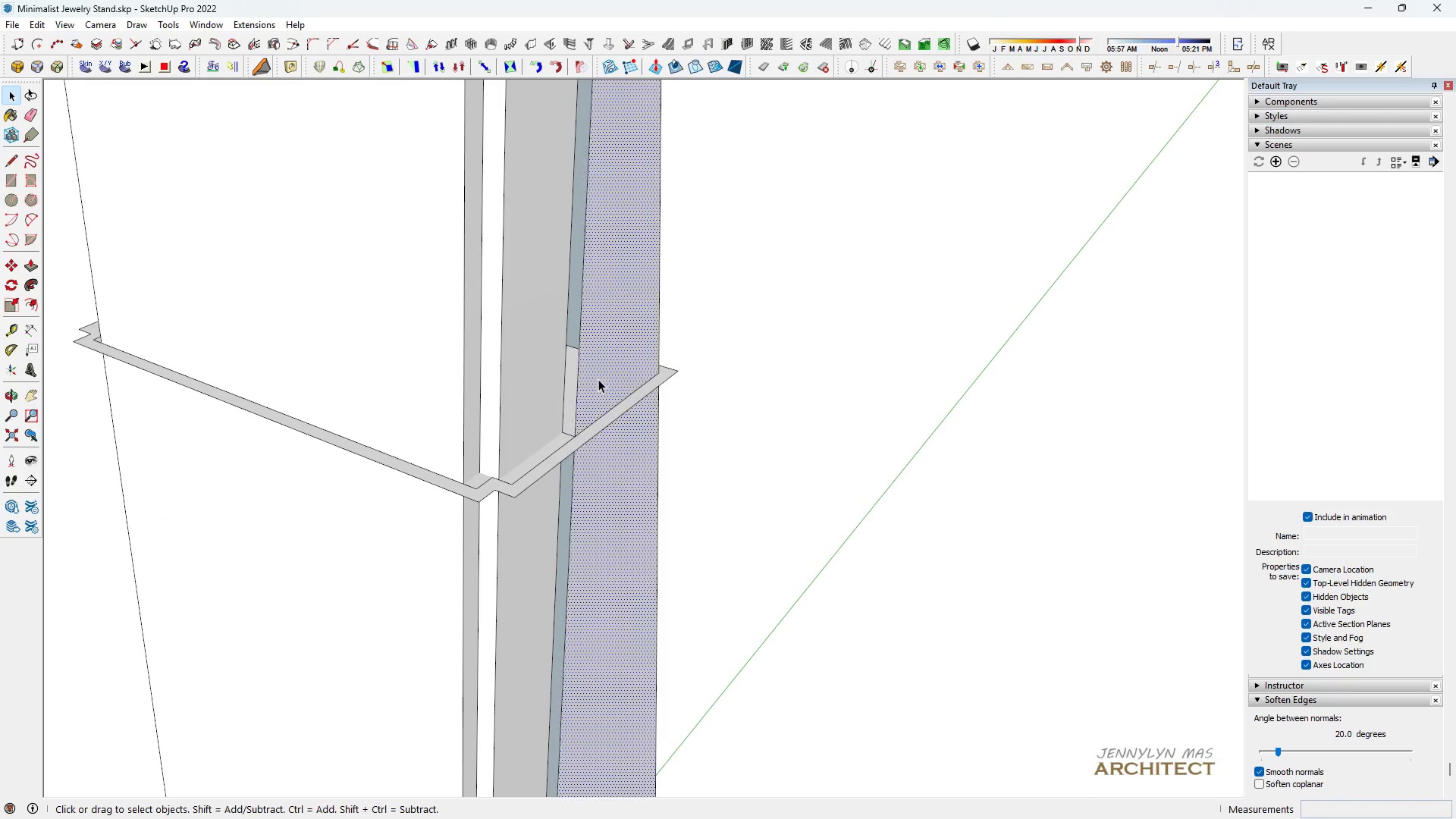 
double_click([598, 379])
 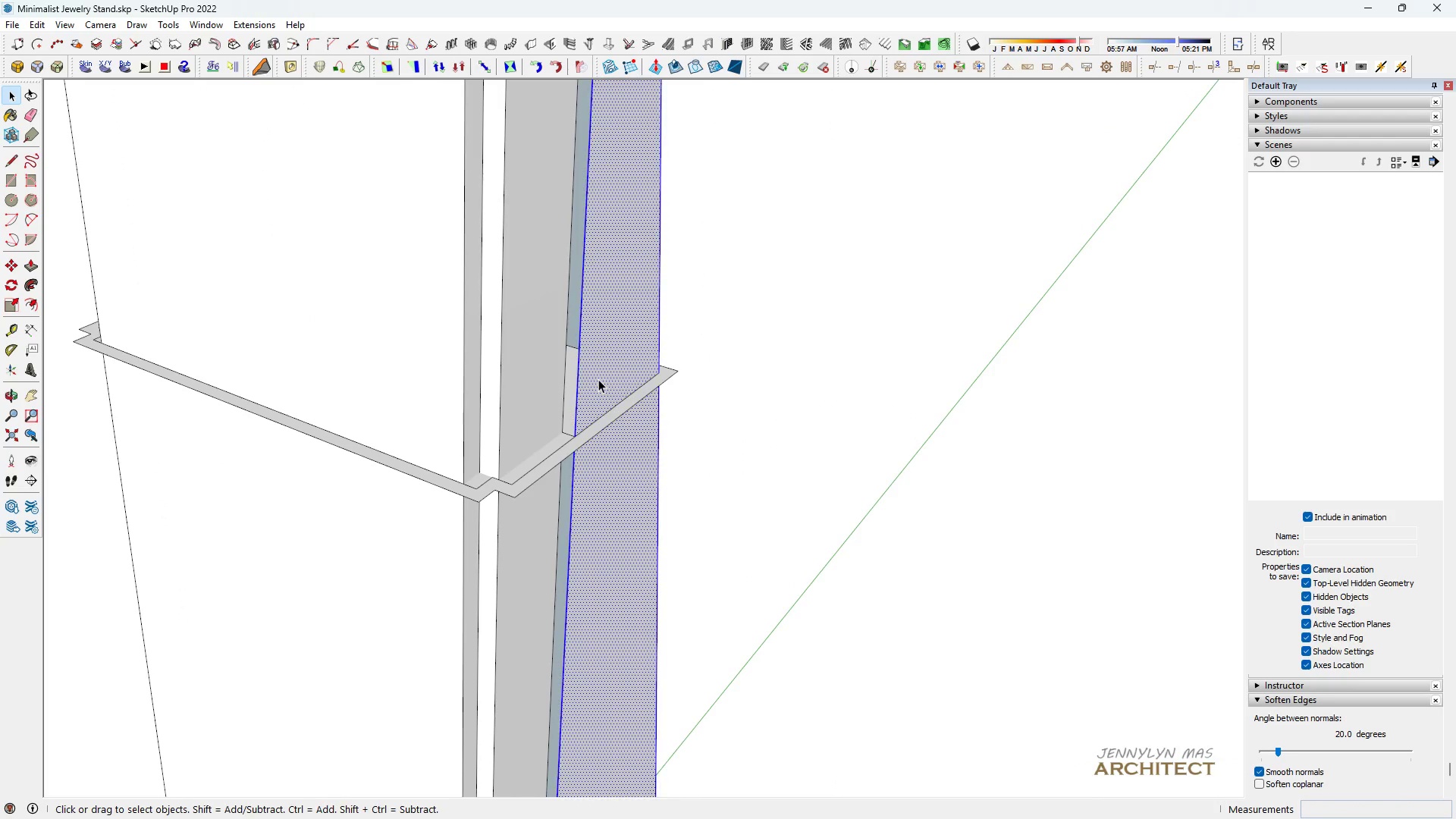 
triple_click([598, 379])
 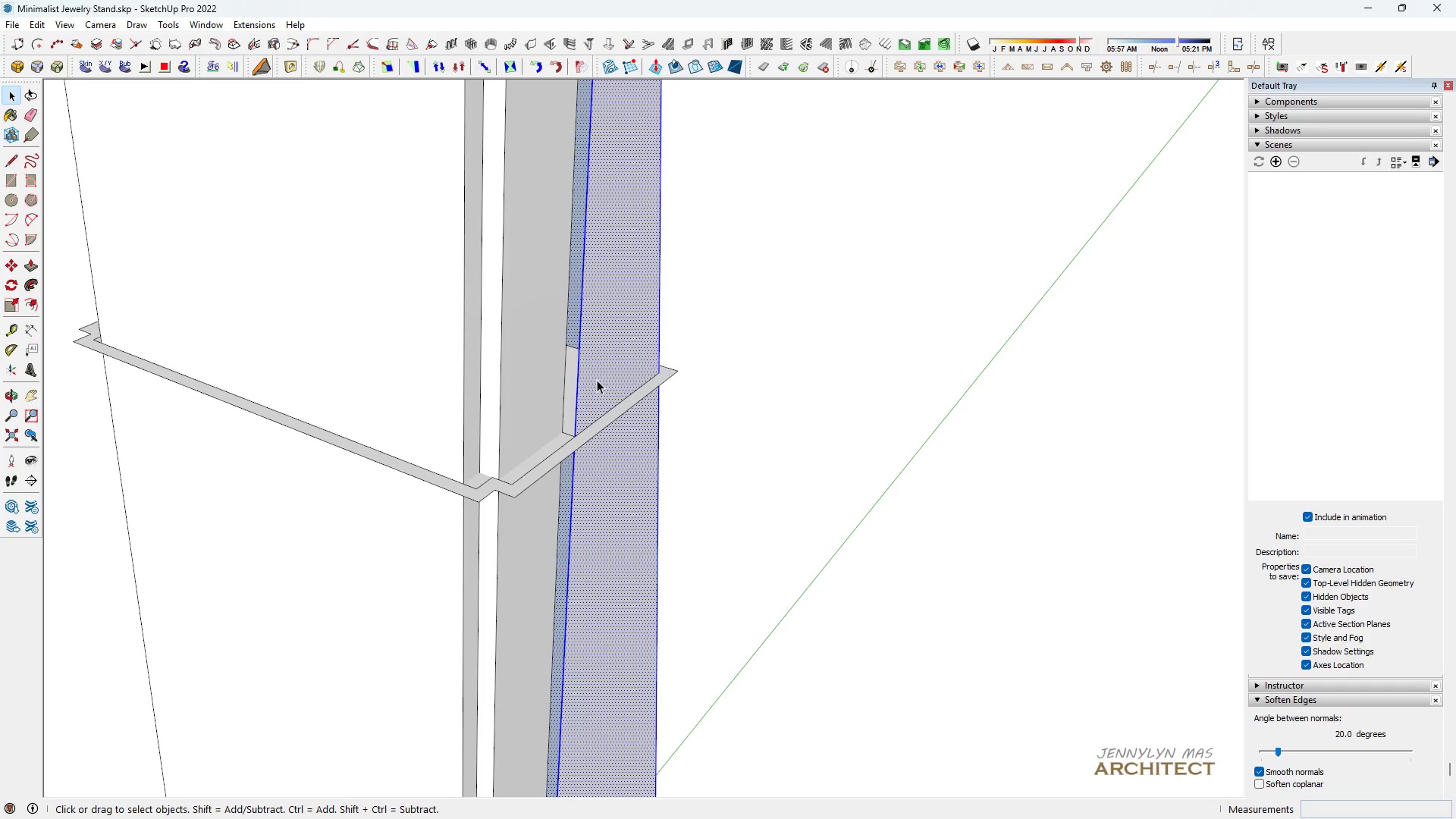 
scroll: coordinate [594, 153], scroll_direction: up, amount: 1.0
 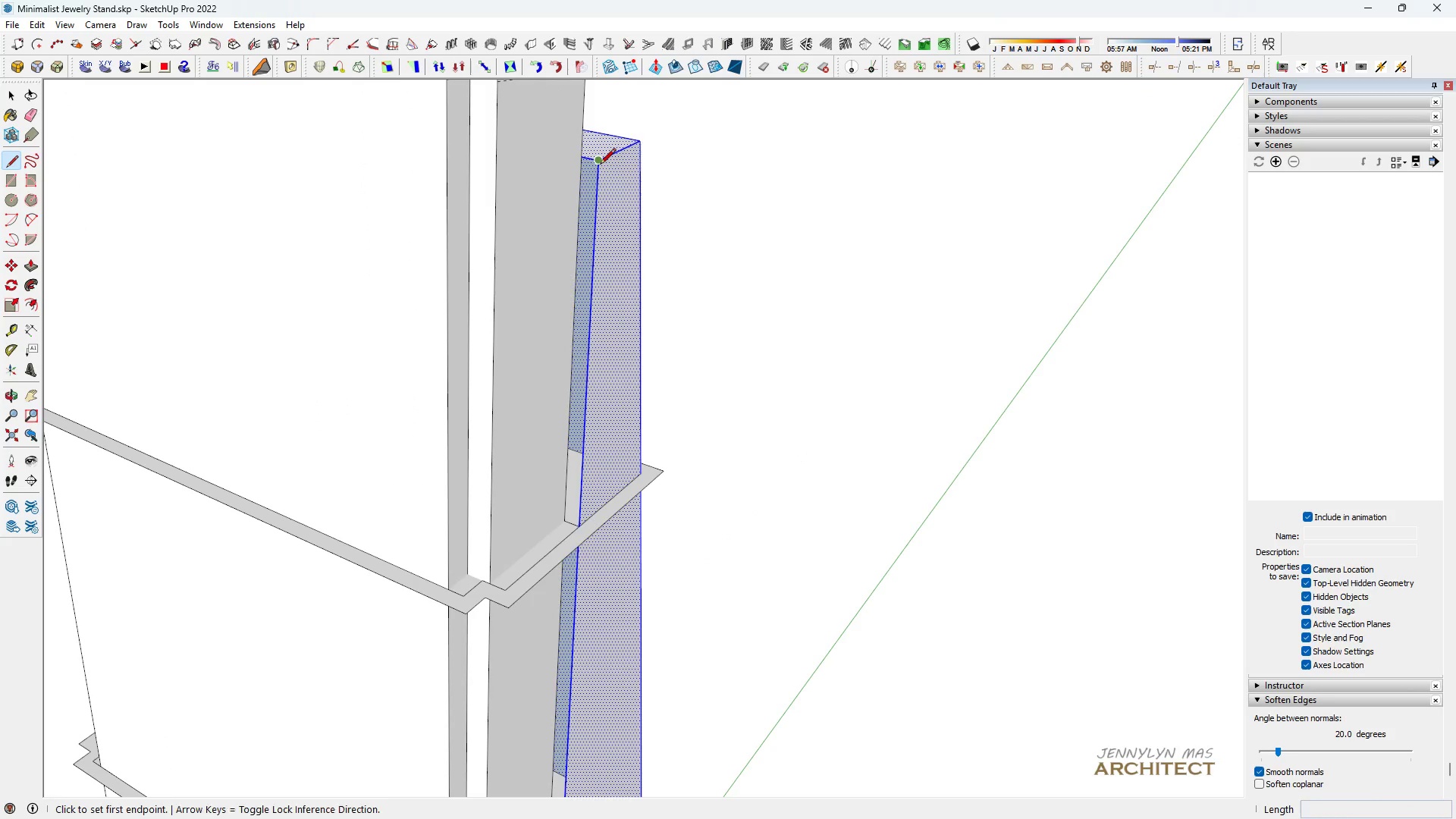 
key(Space)
 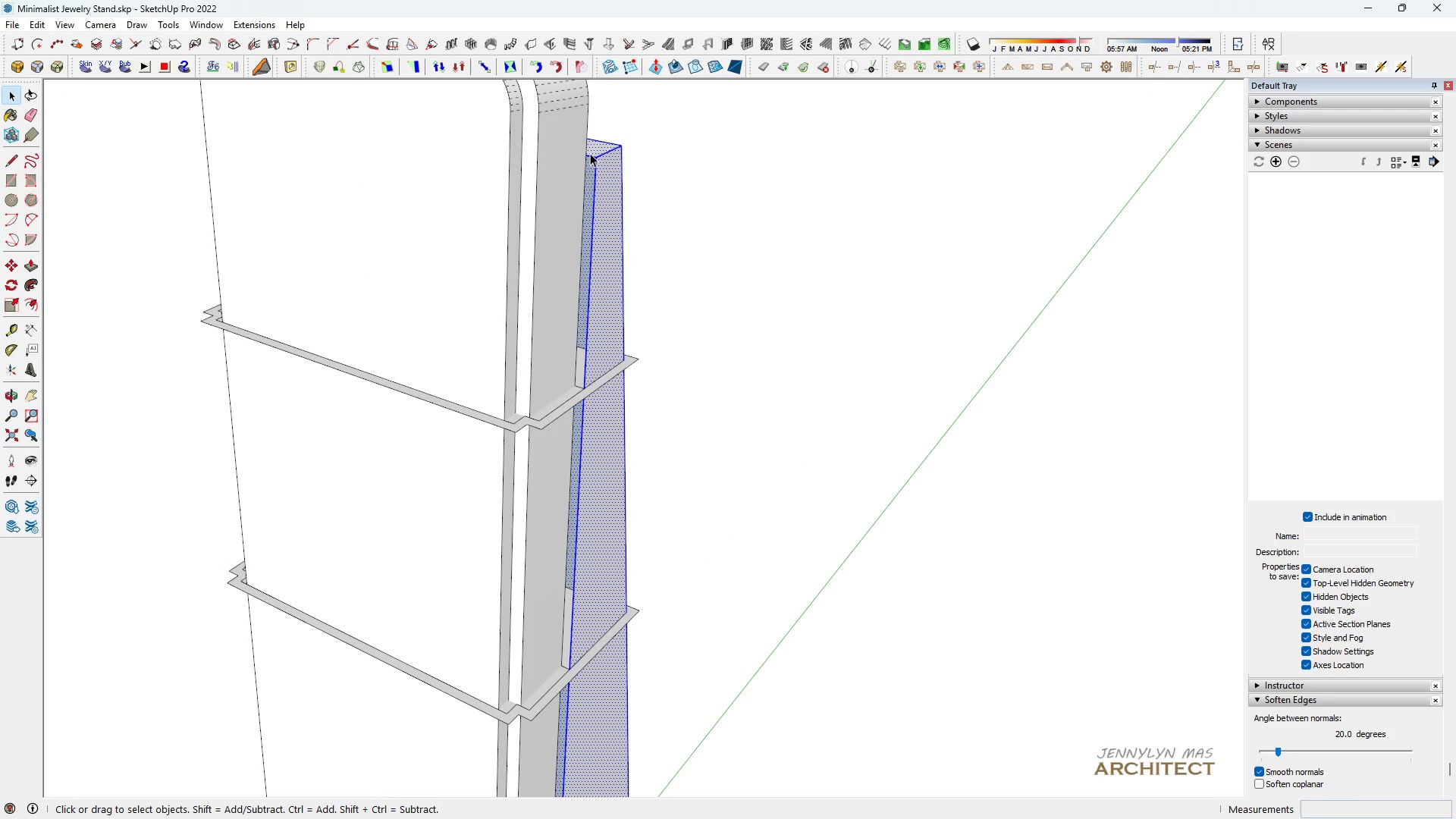 
key(L)
 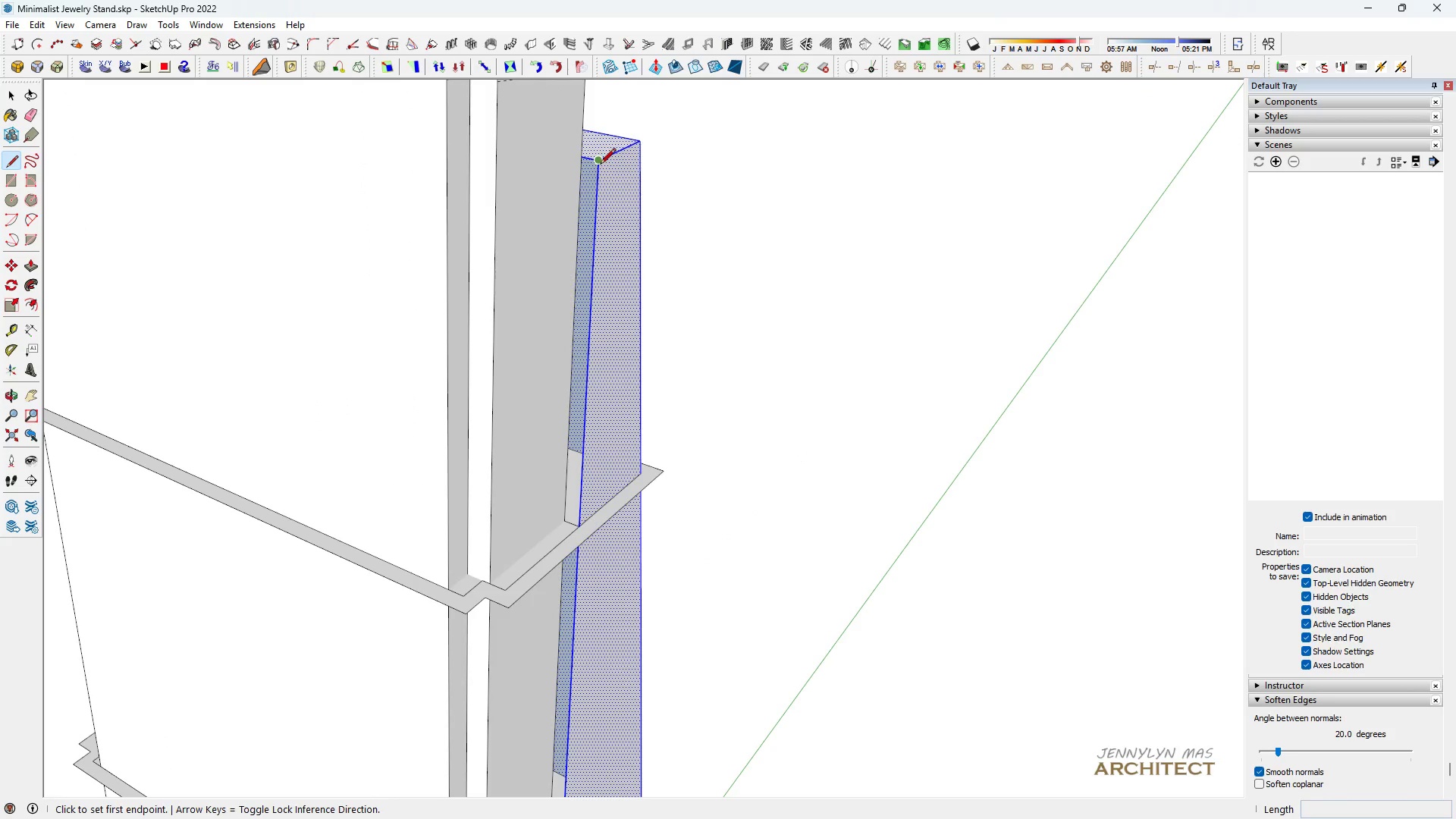 
left_click([600, 165])
 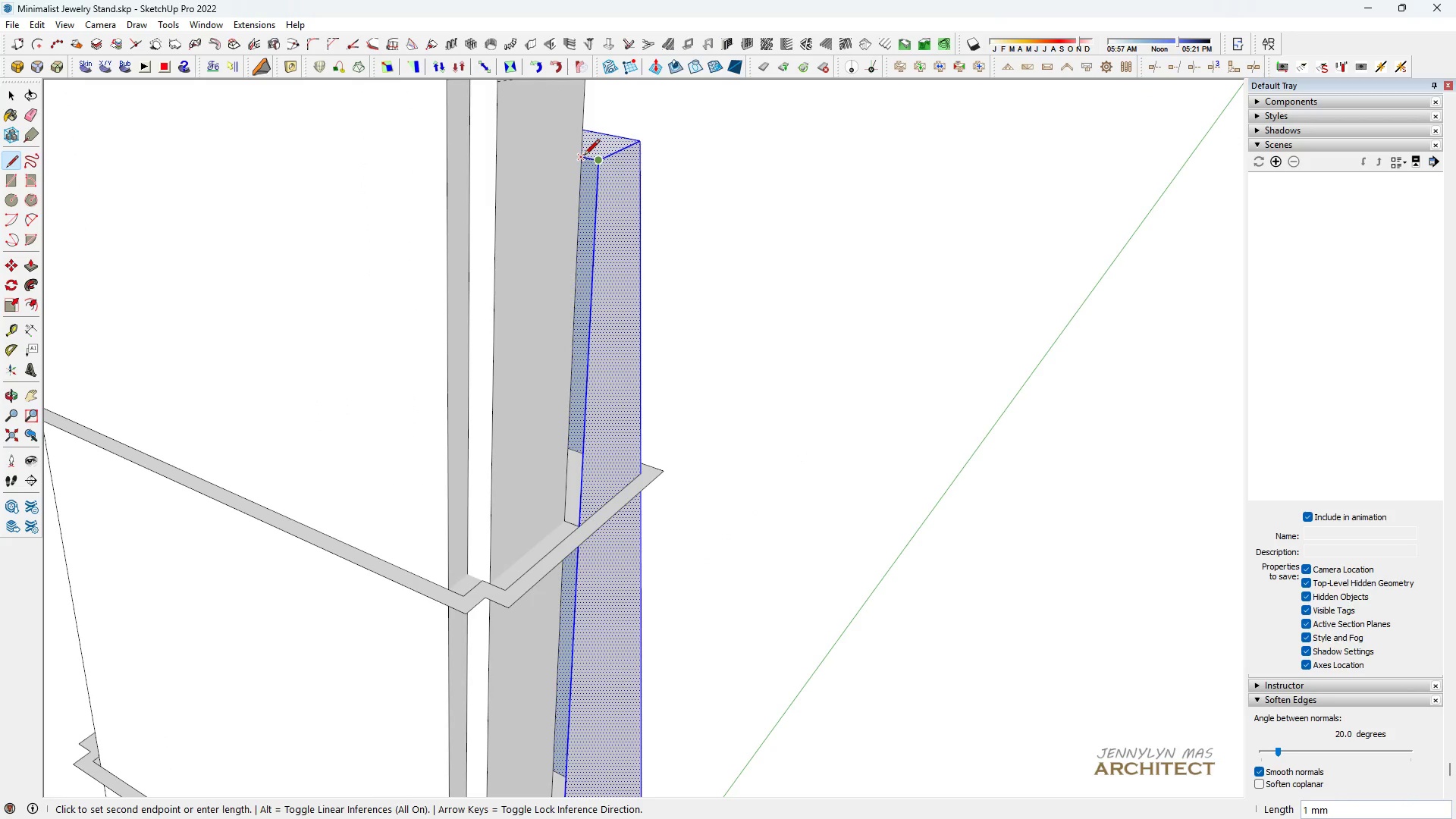 
left_click([584, 156])
 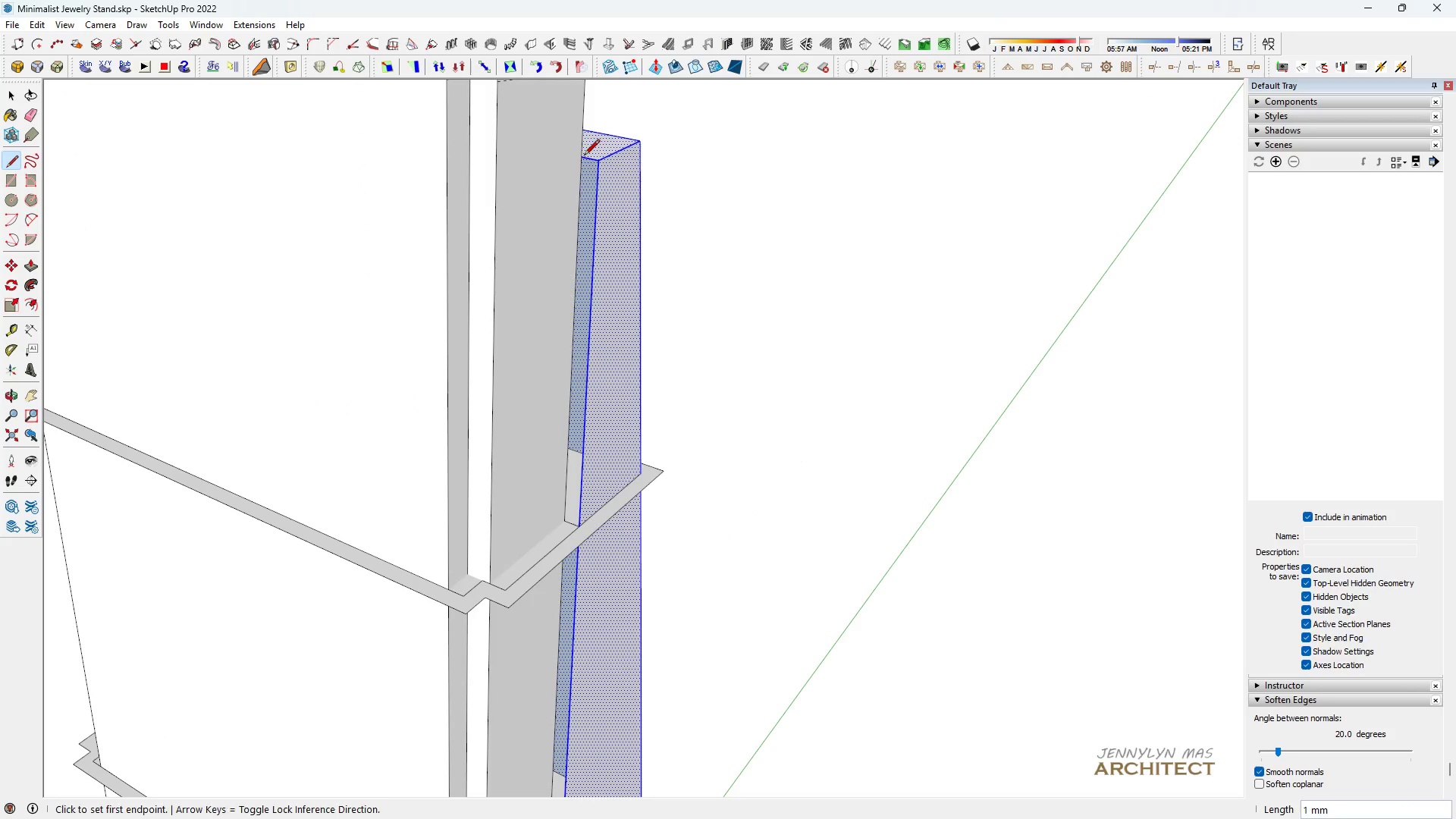 
key(Space)
 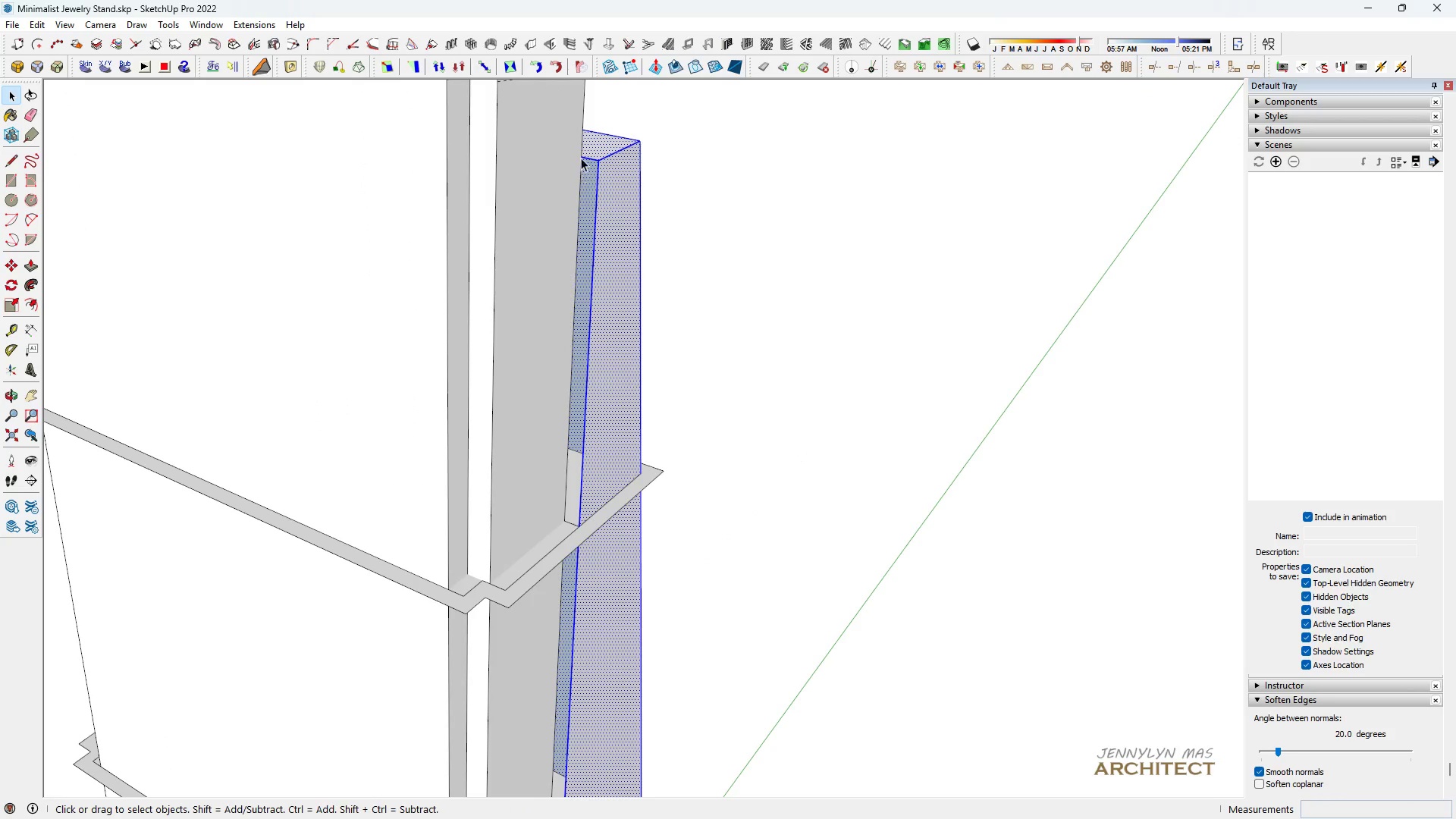 
key(L)
 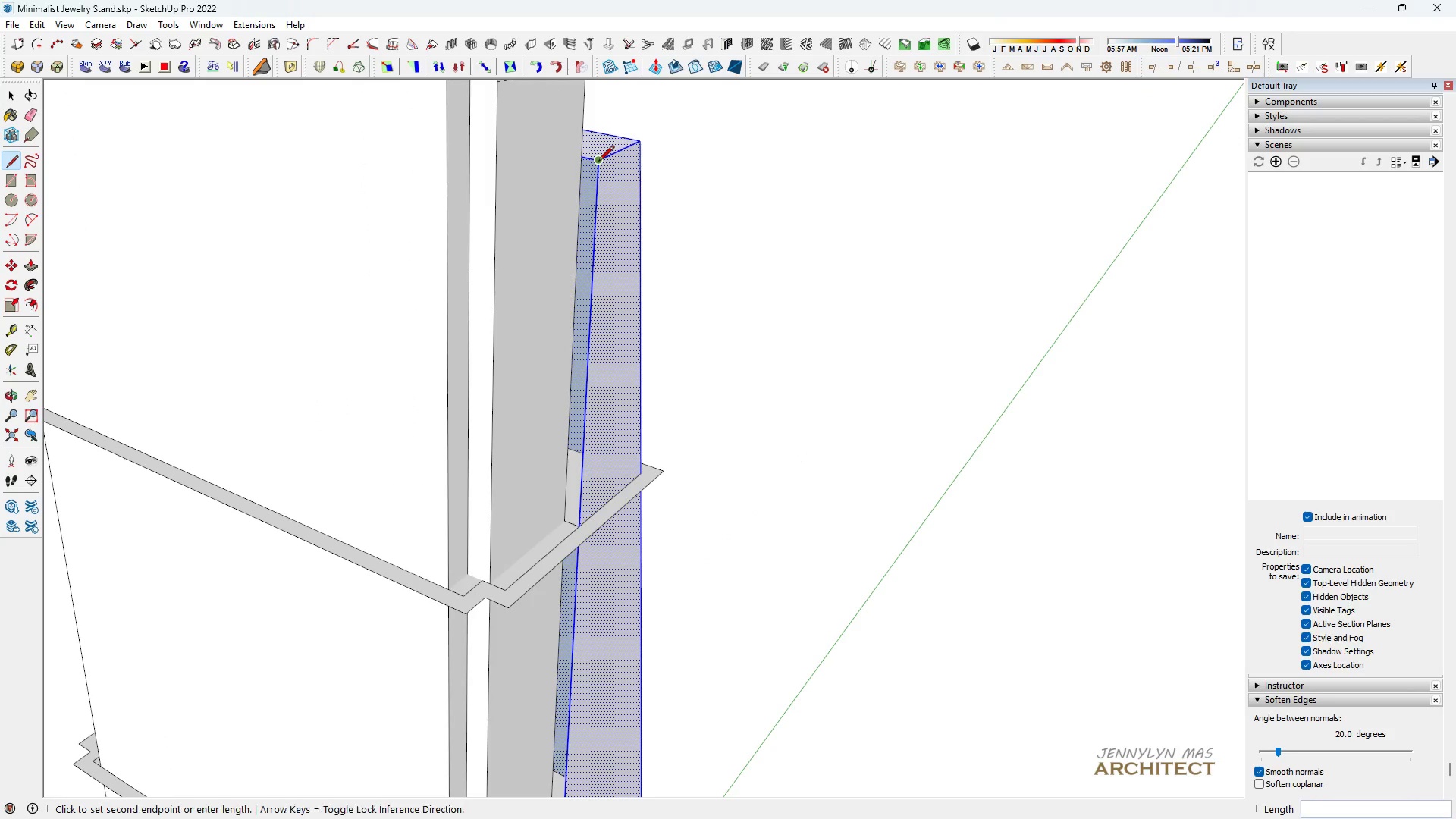 
left_click([598, 162])
 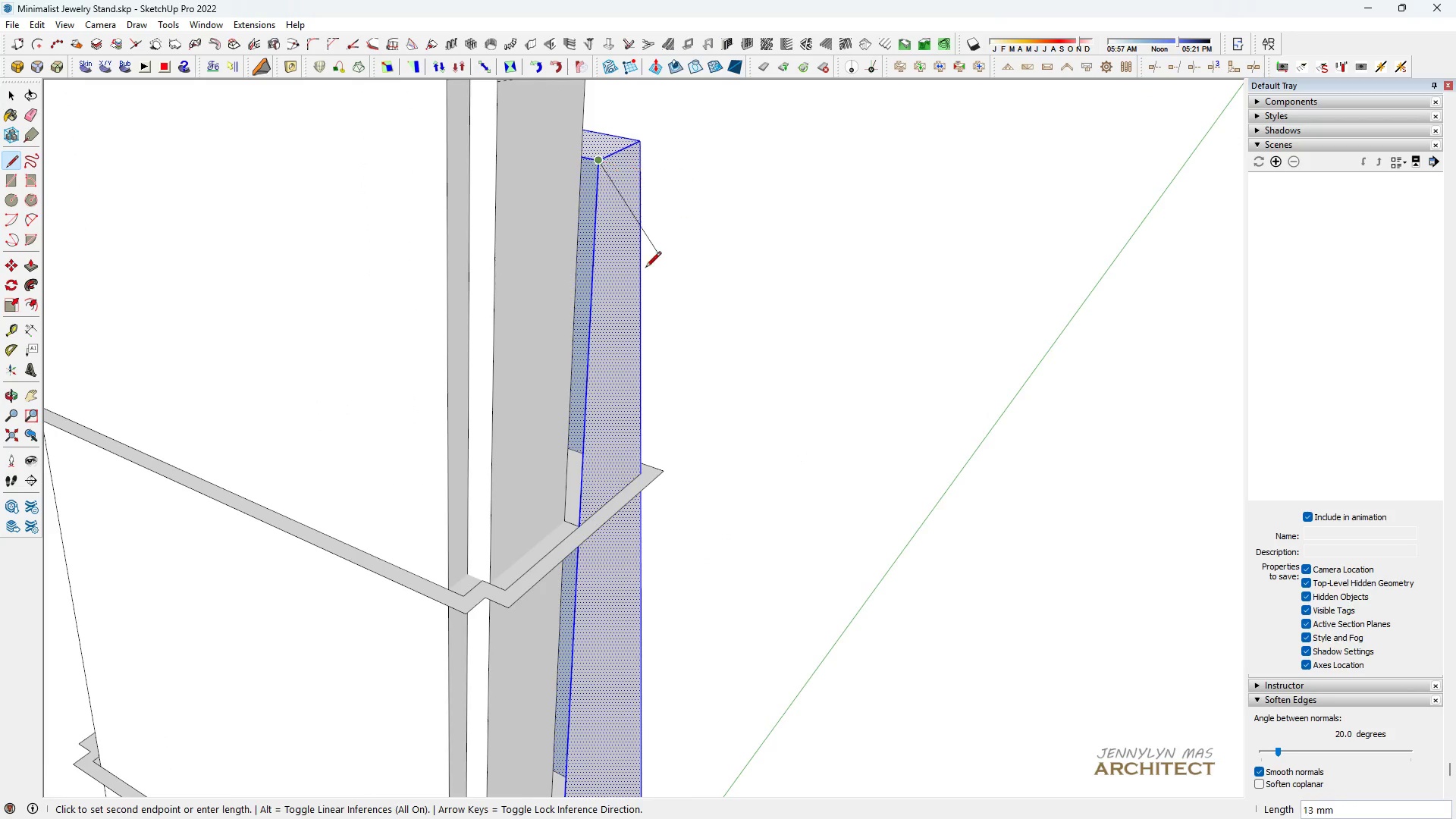 
scroll: coordinate [985, 322], scroll_direction: down, amount: 6.0
 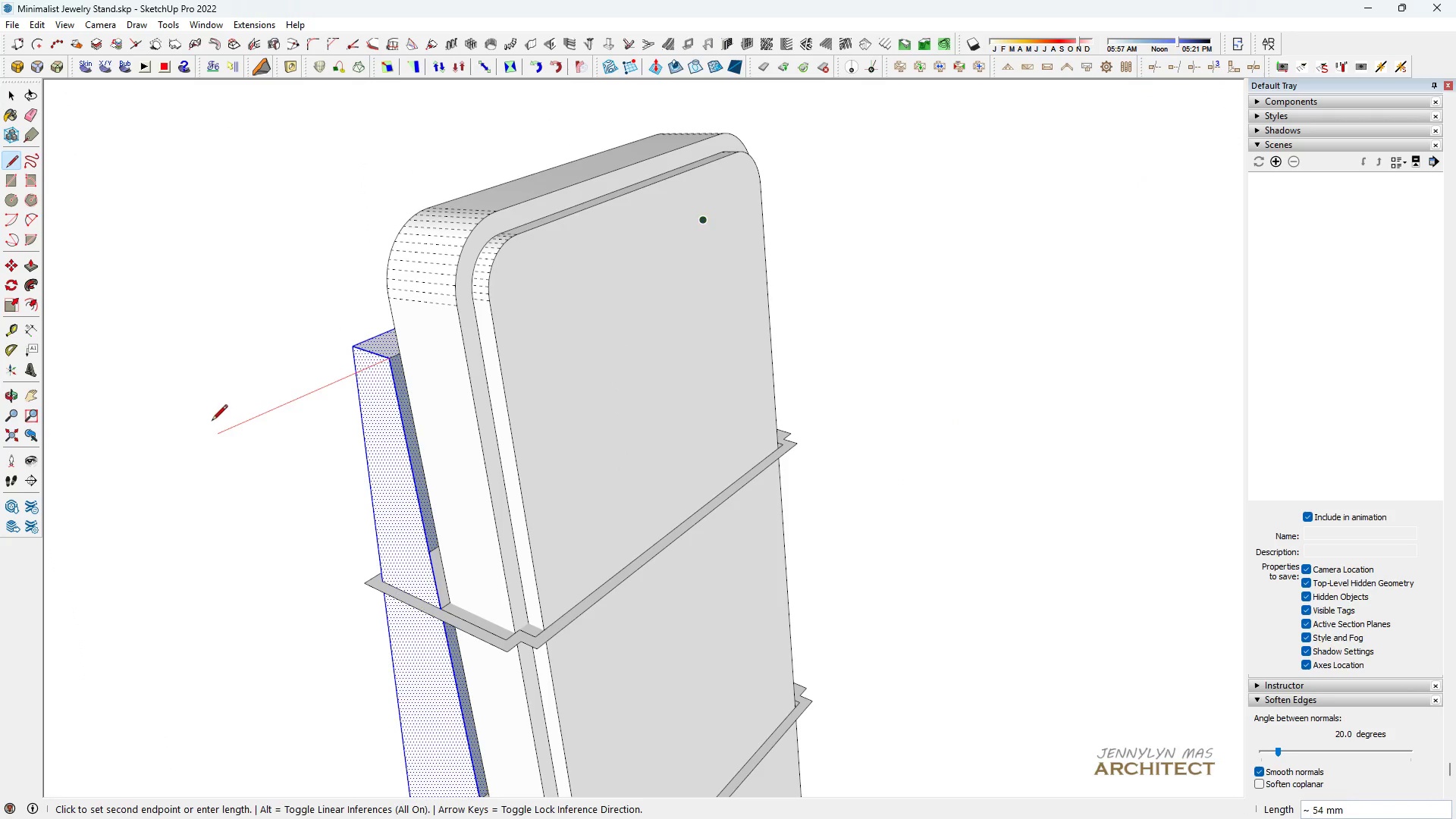 
left_click([212, 422])
 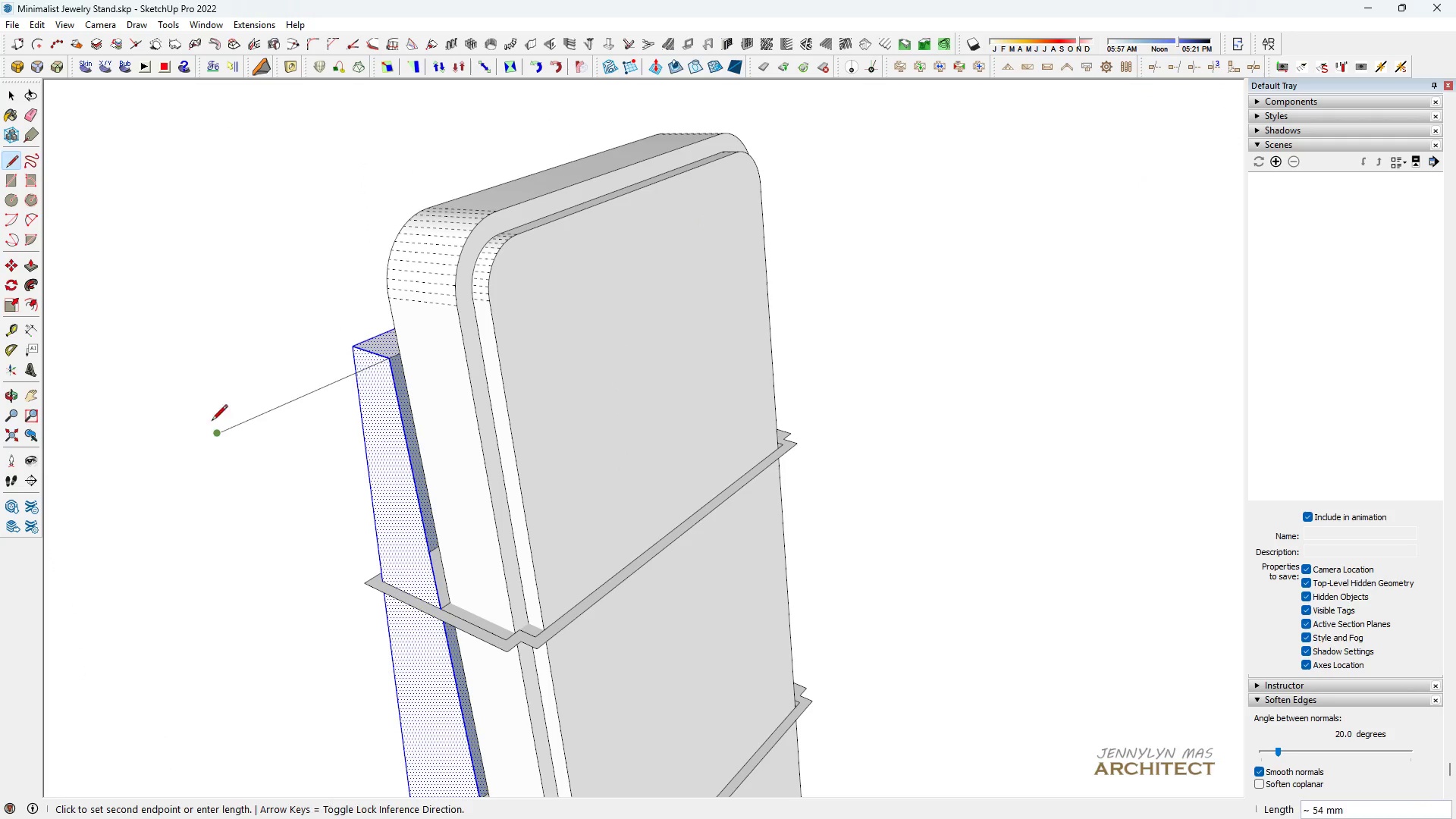 
key(Space)
 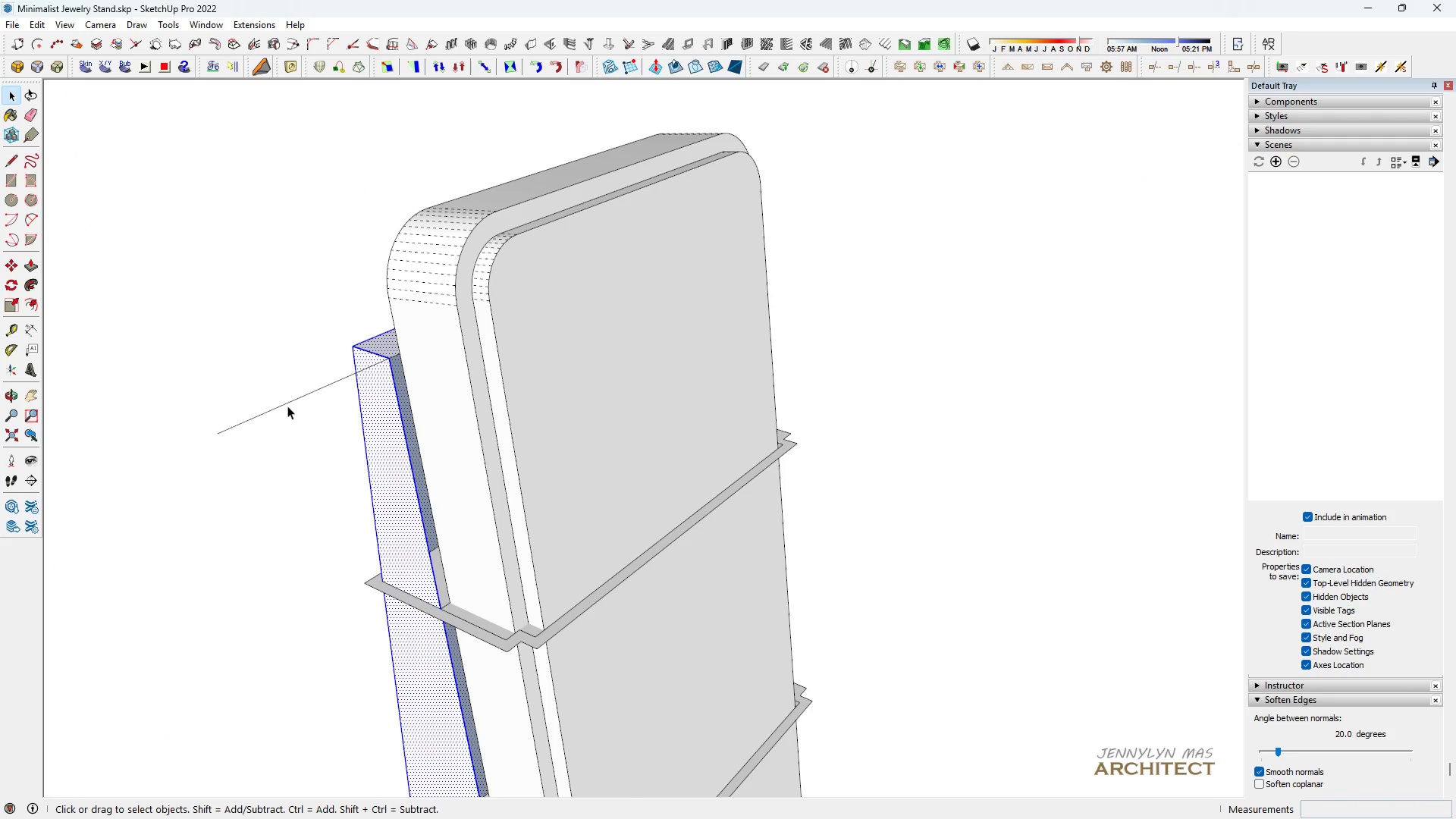 
key(E)
 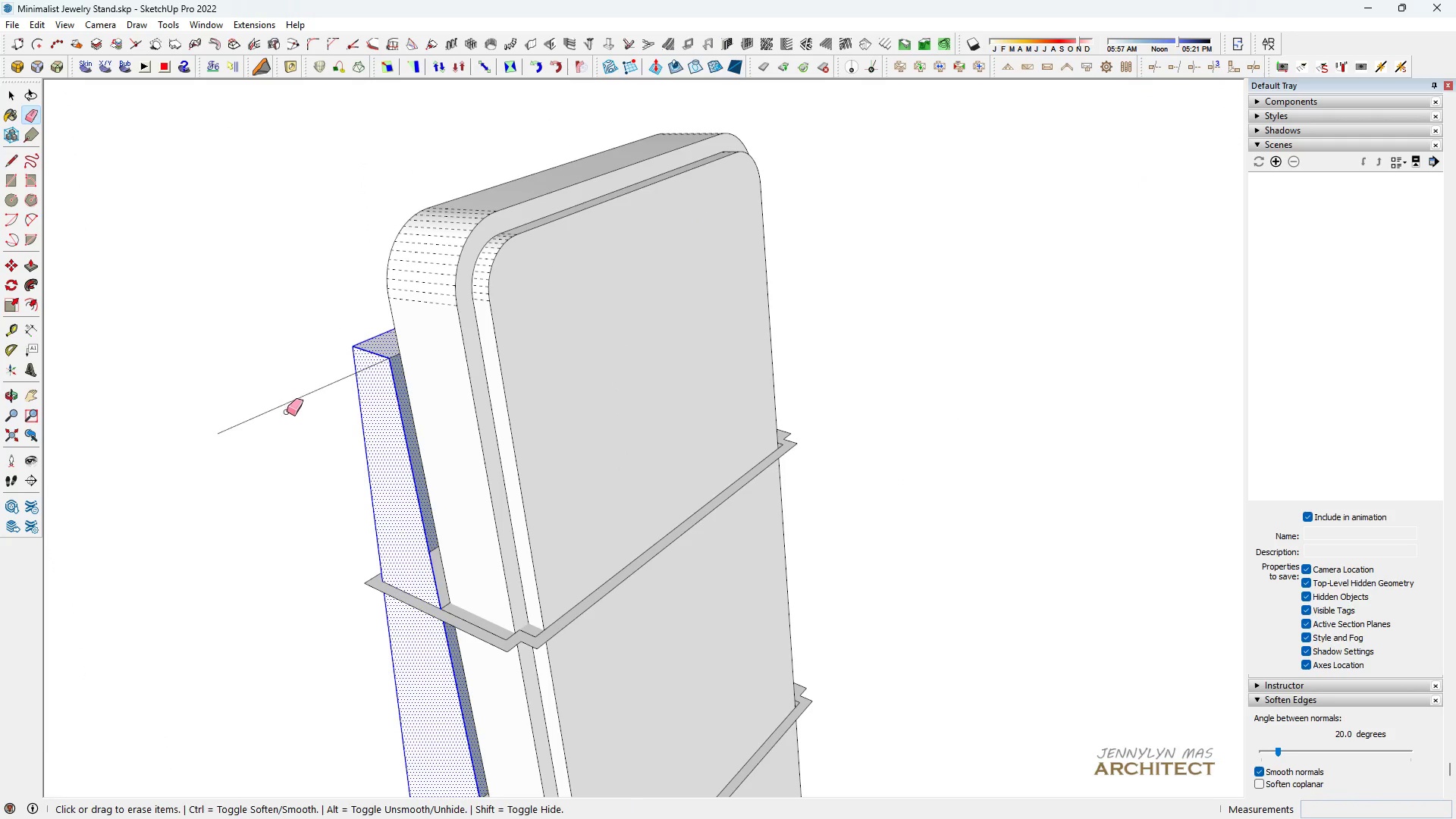 
left_click_drag(start_coordinate=[287, 411], to_coordinate=[282, 377])
 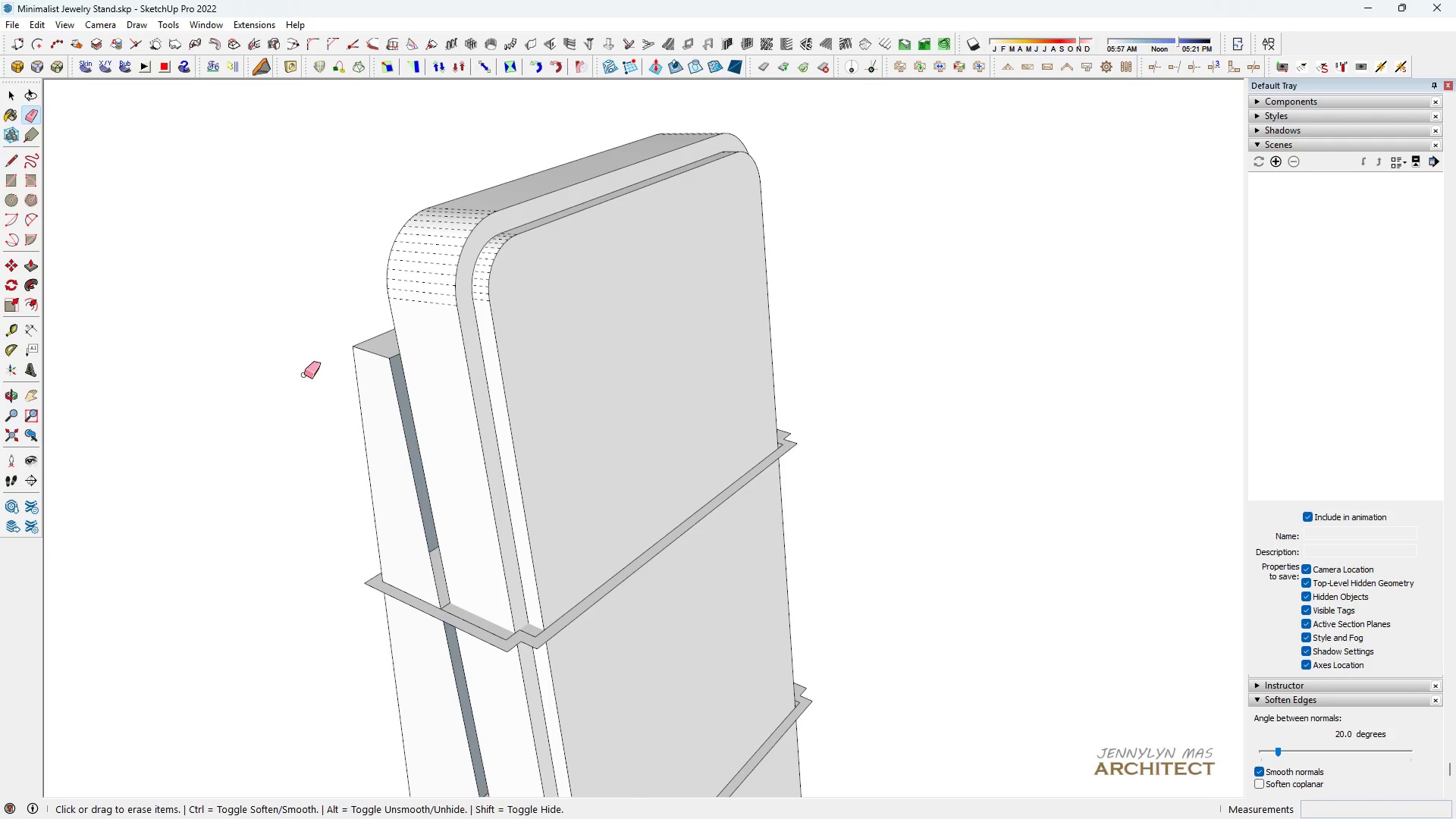 
key(Space)
 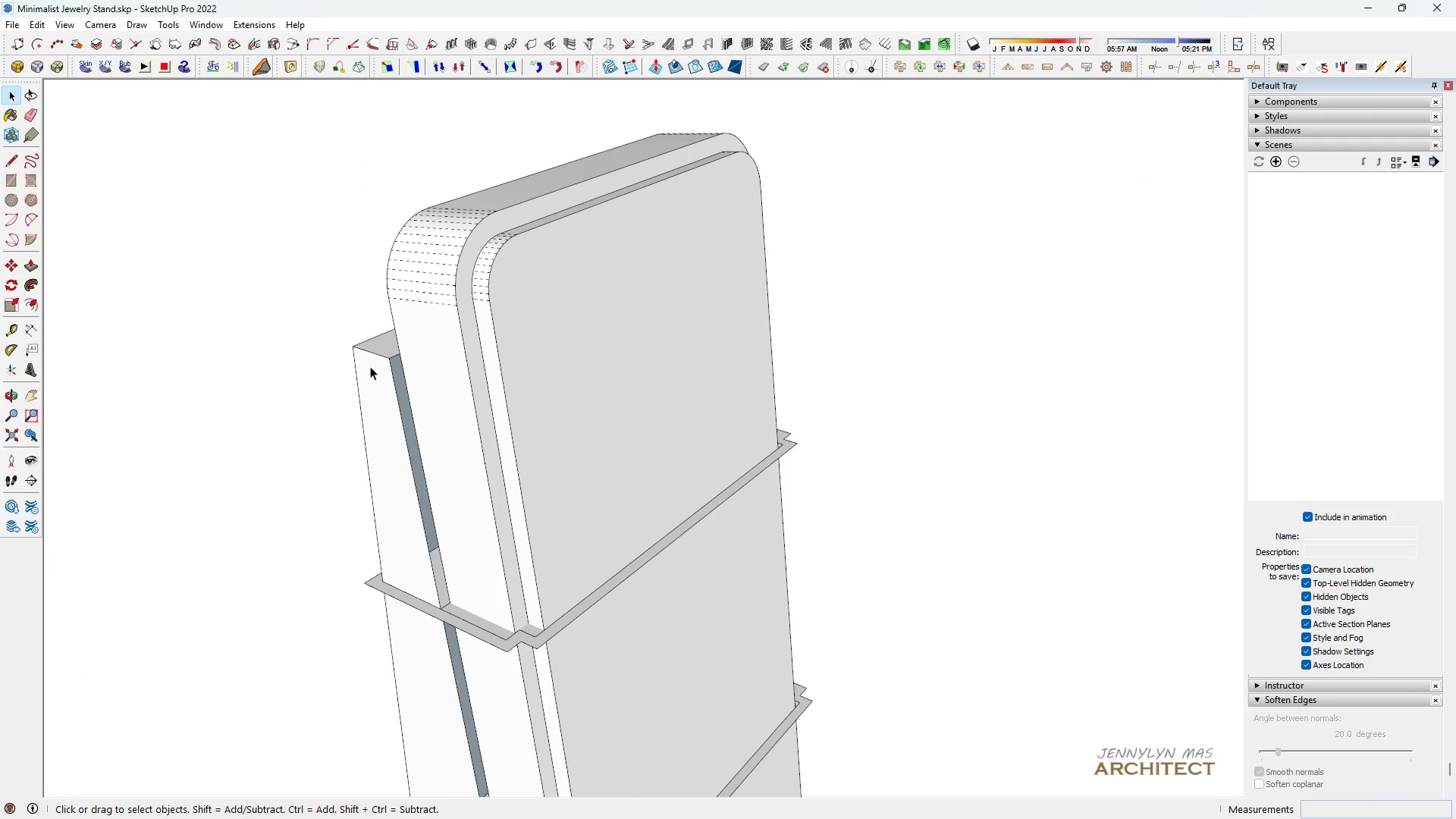 
key(R)
 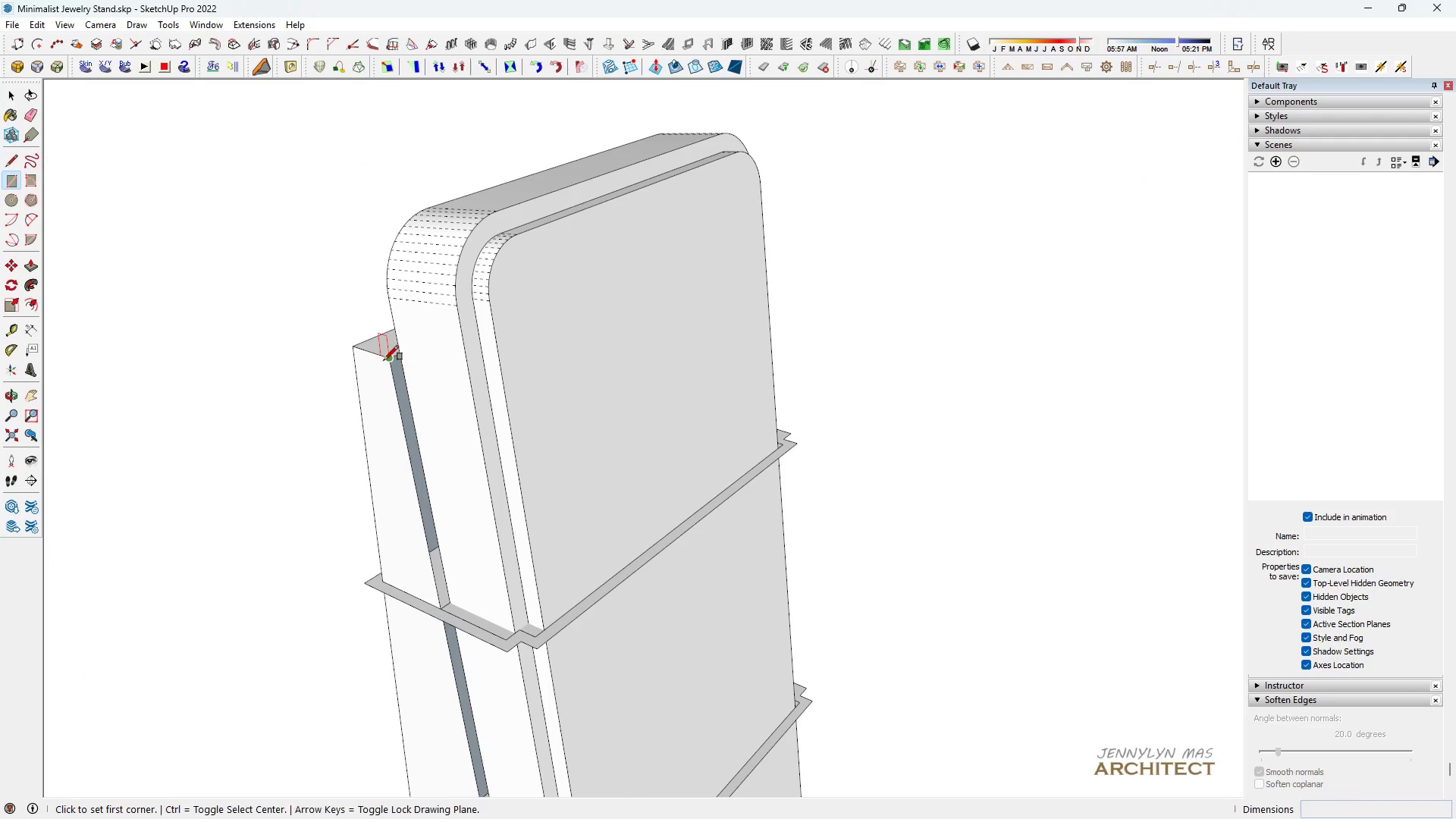 
left_click([384, 360])
 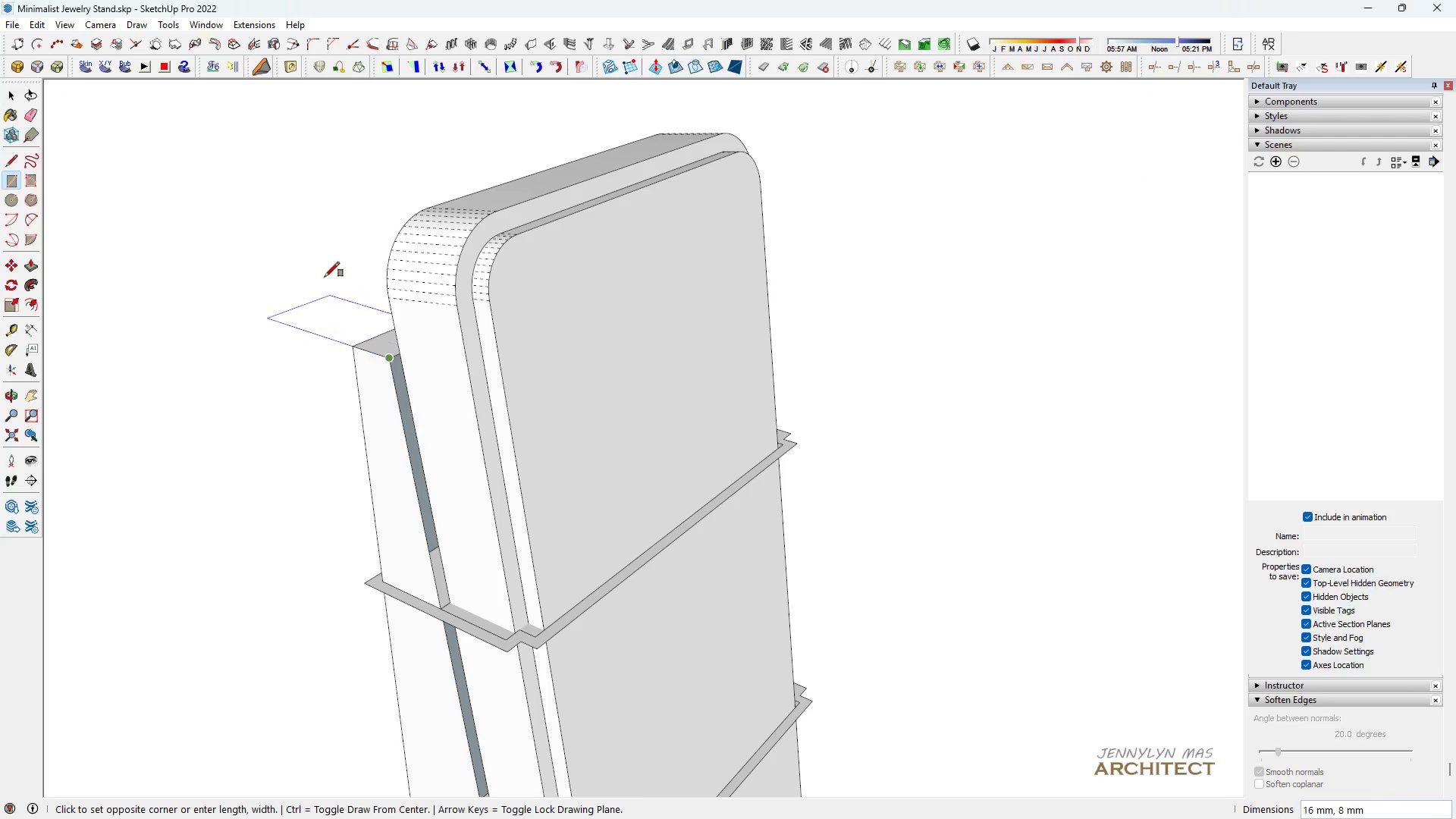 
scroll: coordinate [507, 453], scroll_direction: down, amount: 17.0
 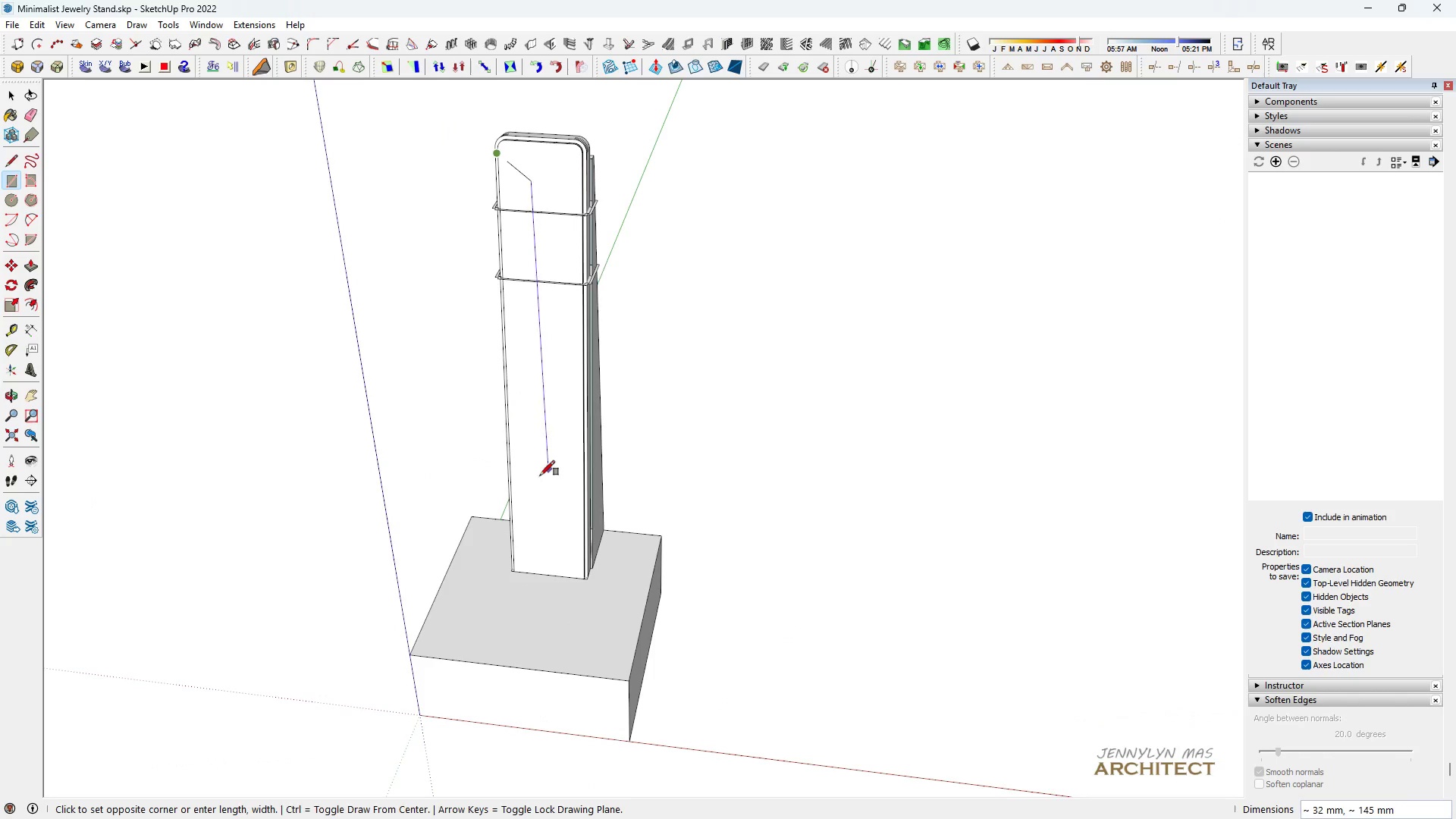 
scroll: coordinate [472, 563], scroll_direction: up, amount: 21.0
 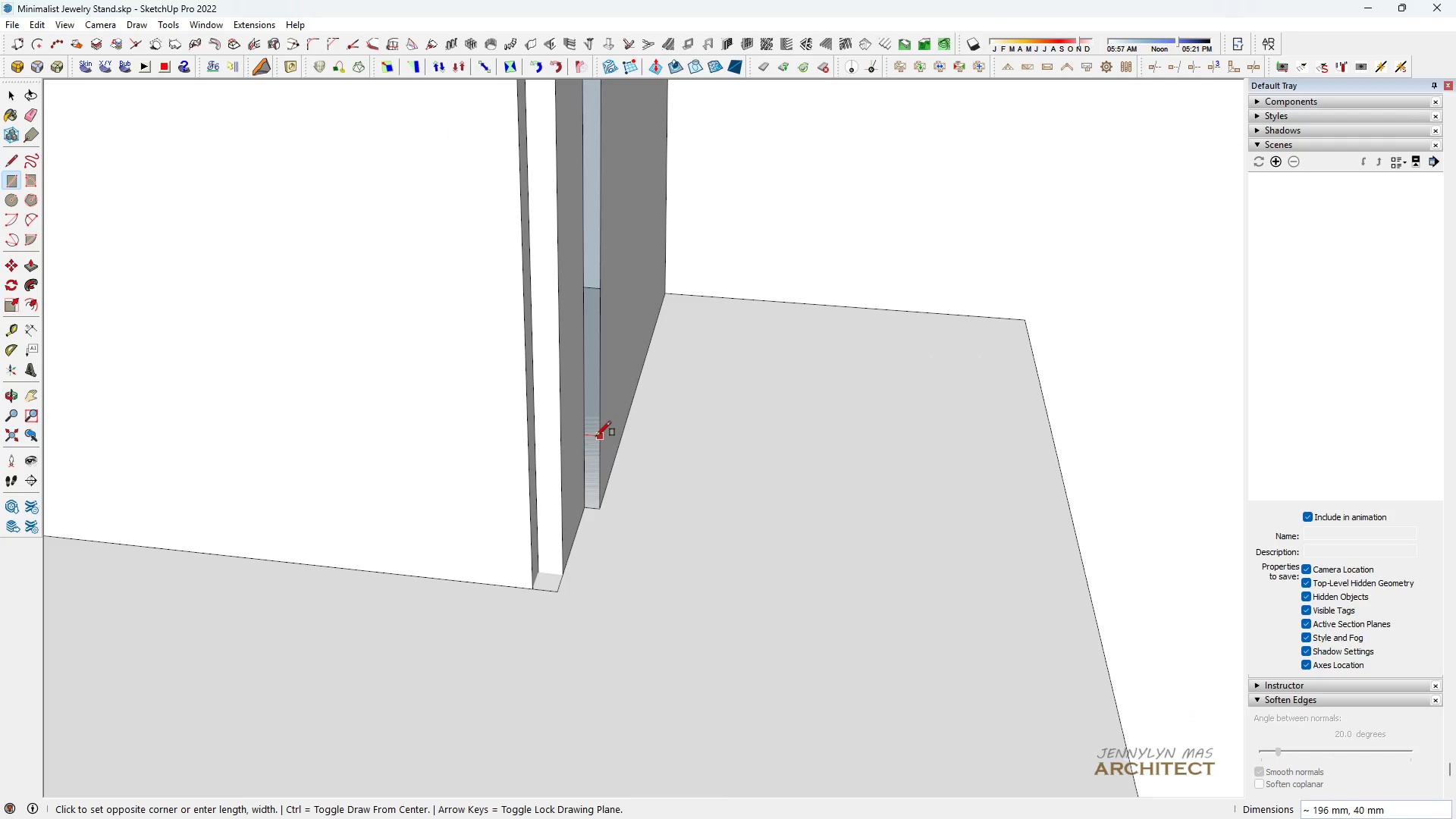 
key(Space)
 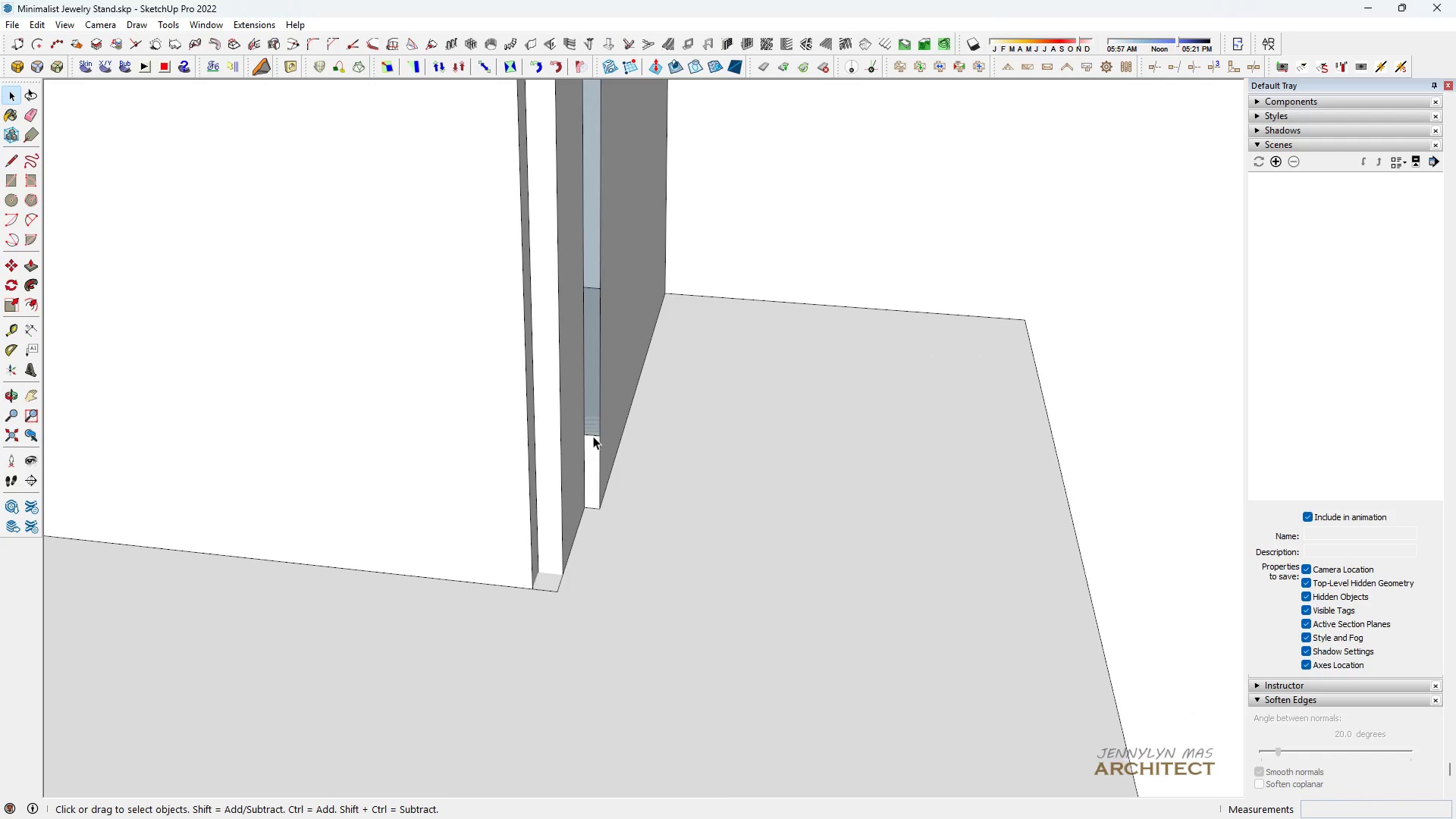 
left_click([593, 436])
 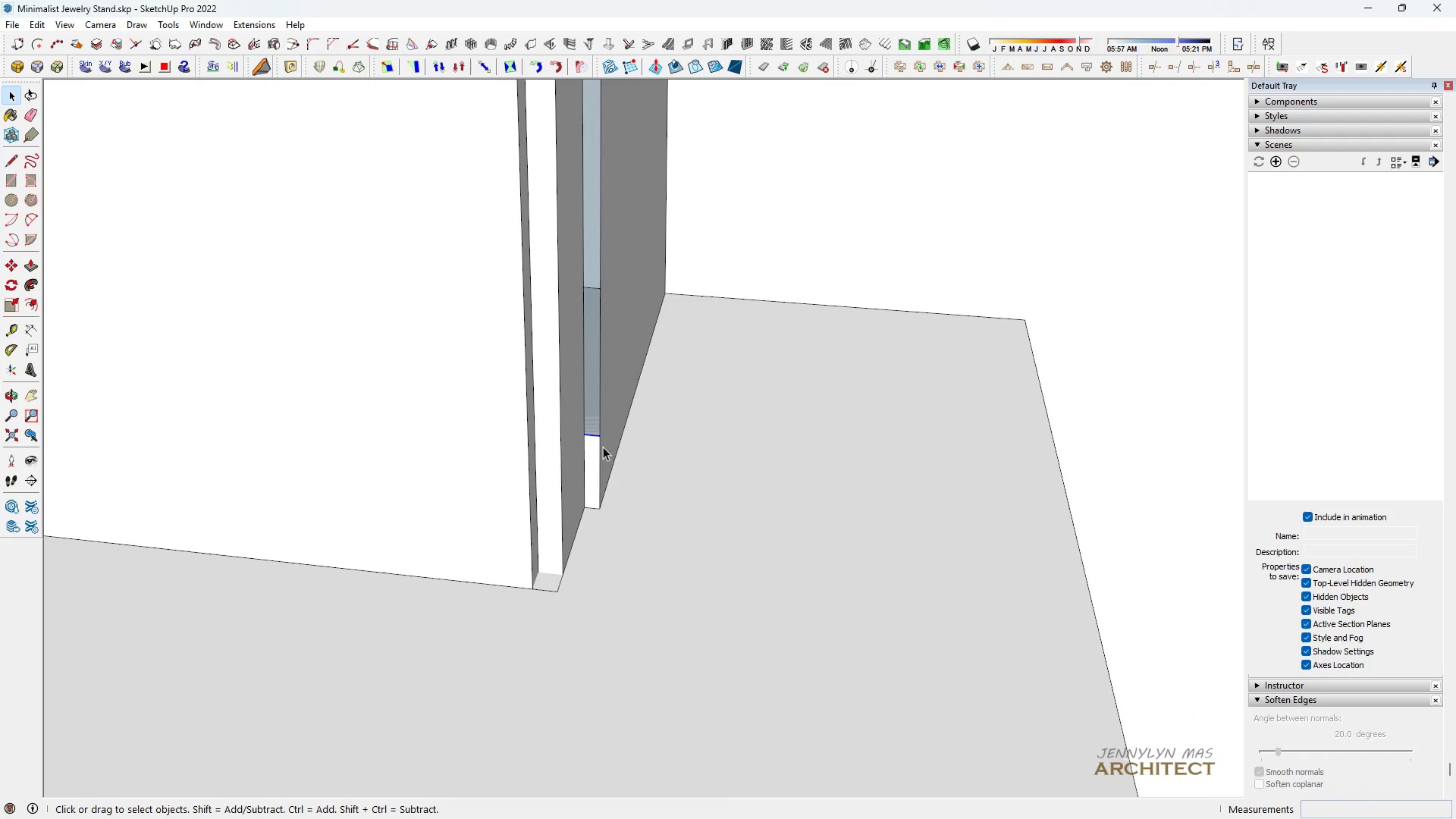 
key(R)
 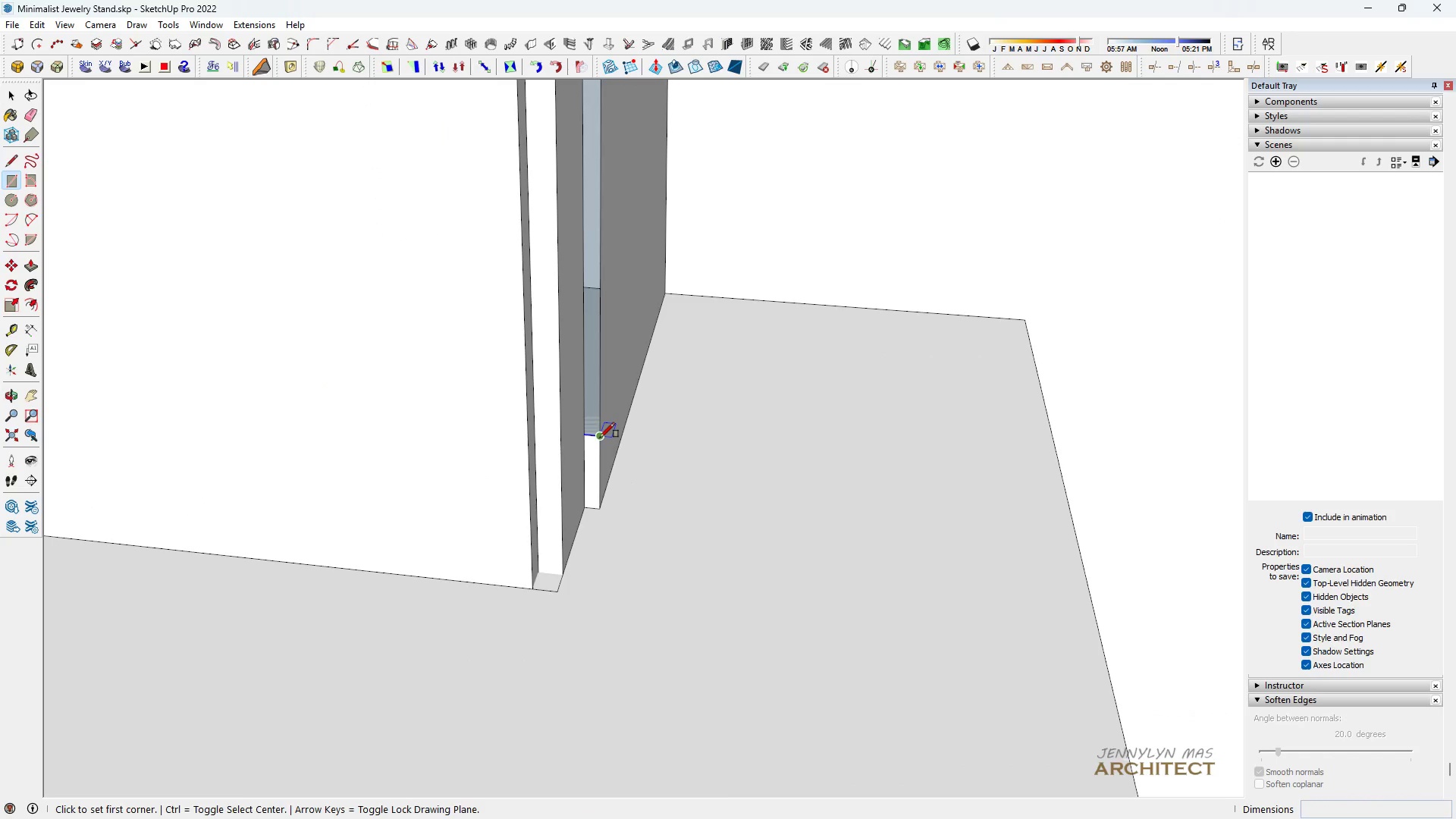 
key(Space)
 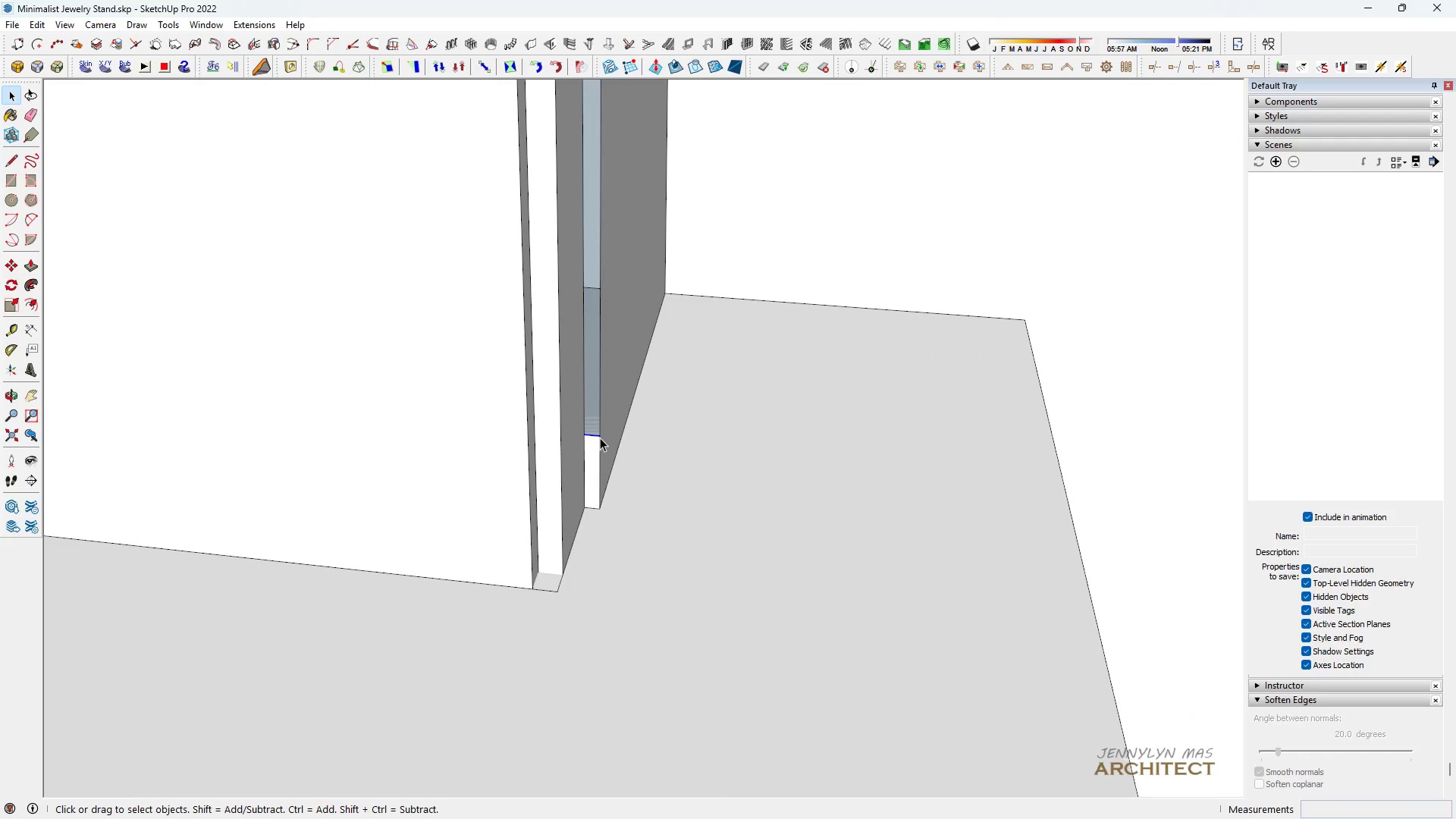 
key(M)
 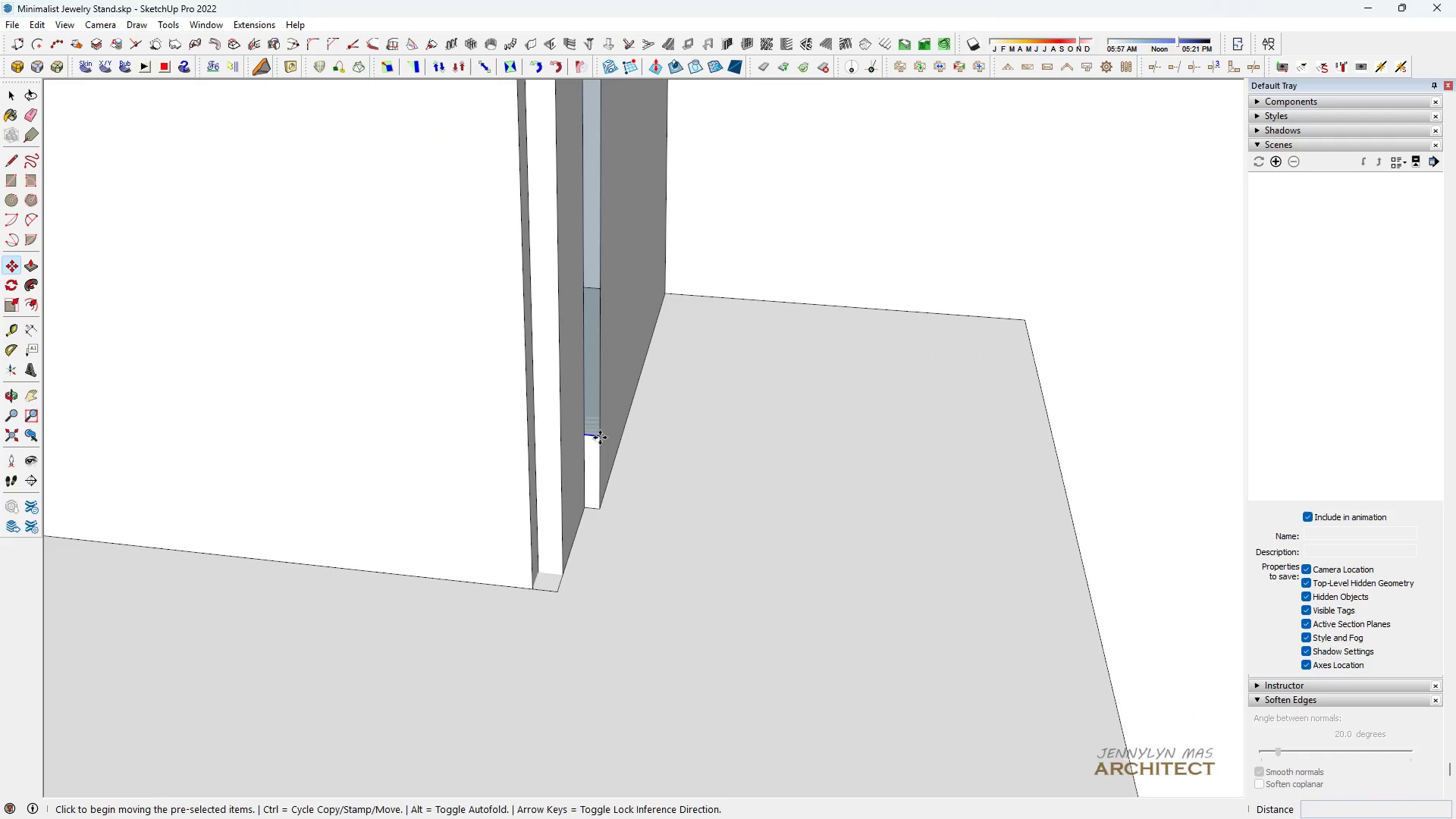 
left_click([600, 438])
 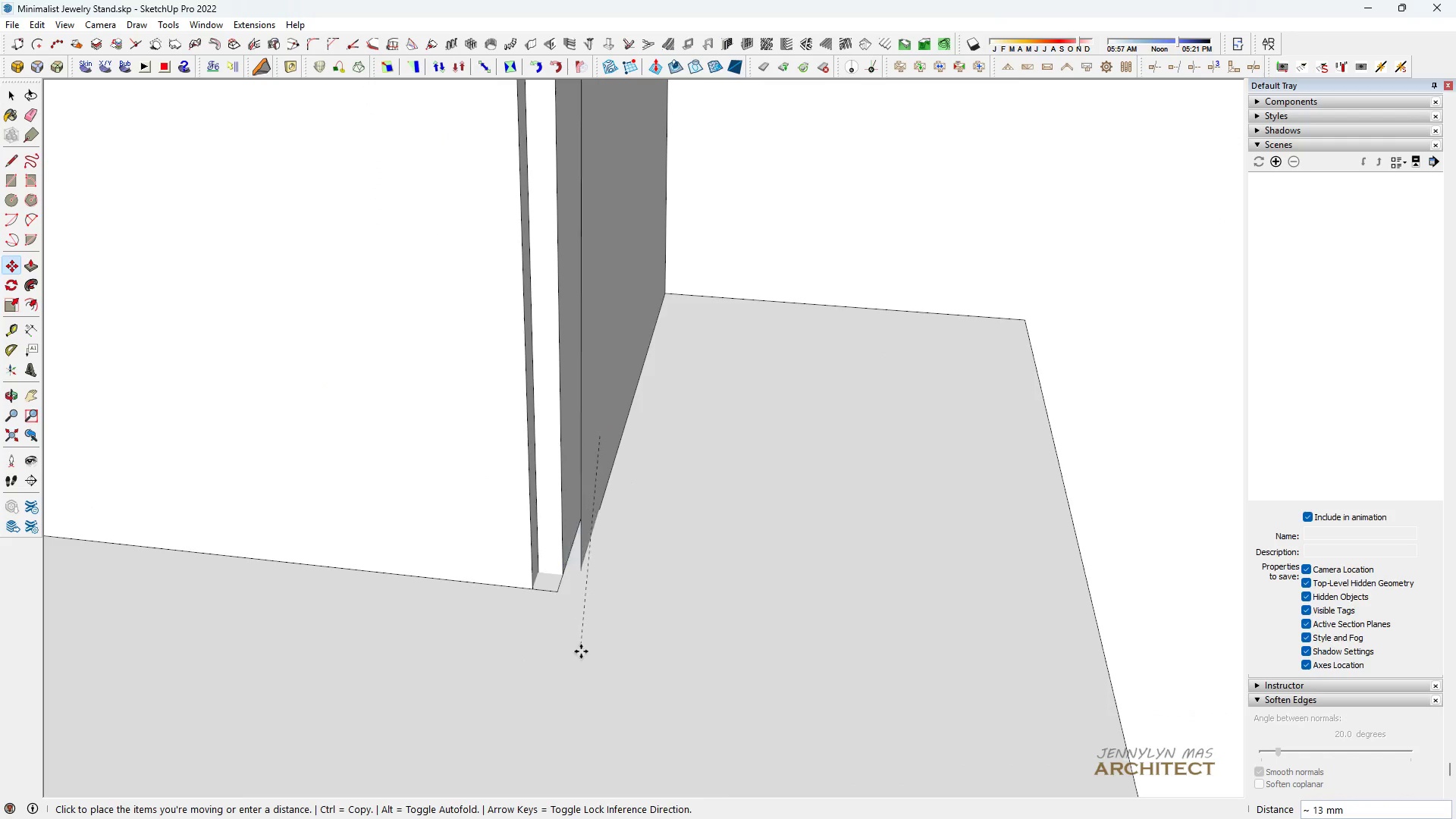 
scroll: coordinate [594, 638], scroll_direction: down, amount: 18.0
 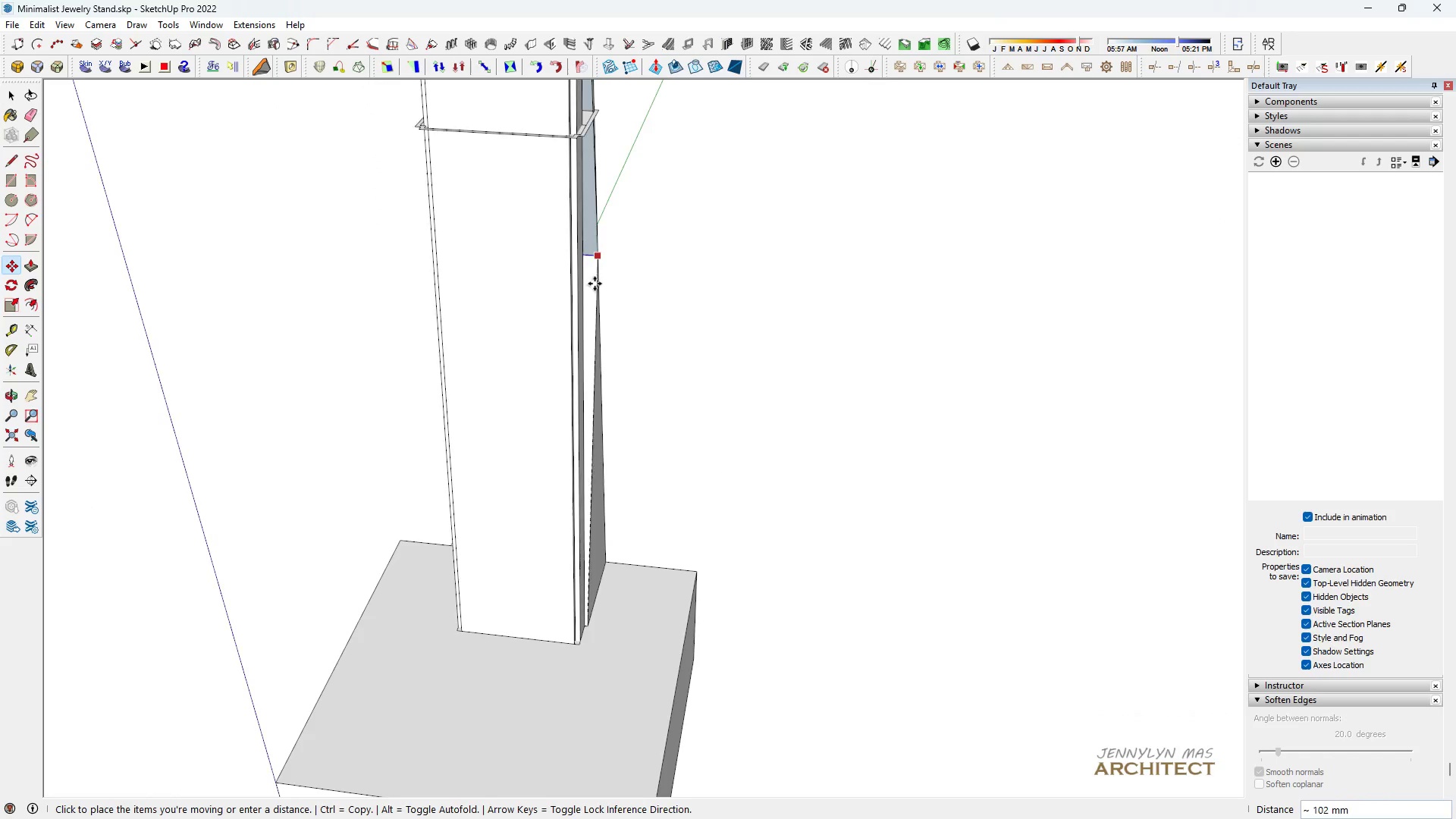 
scroll: coordinate [415, 288], scroll_direction: up, amount: 12.0
 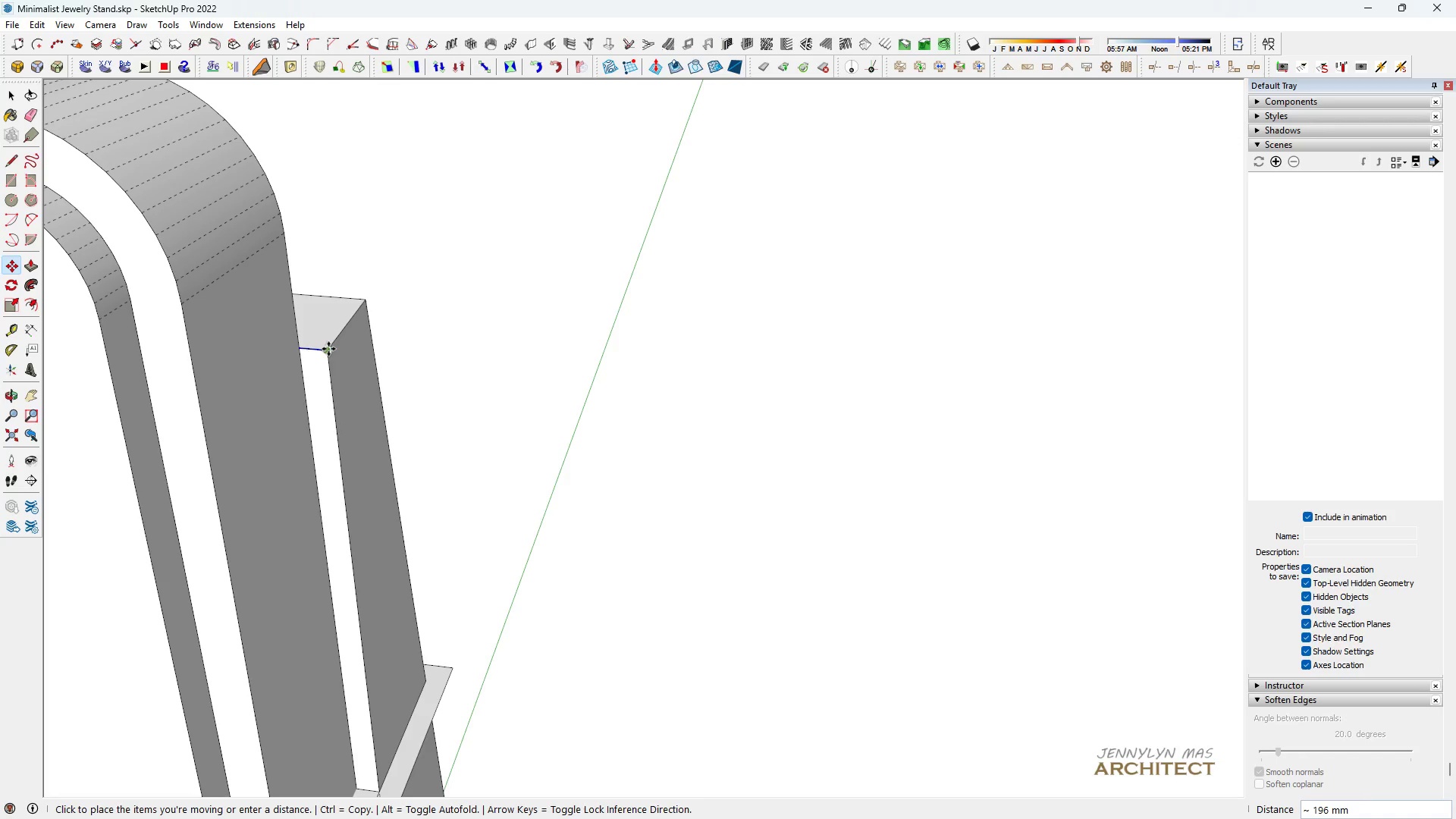 
left_click([328, 349])
 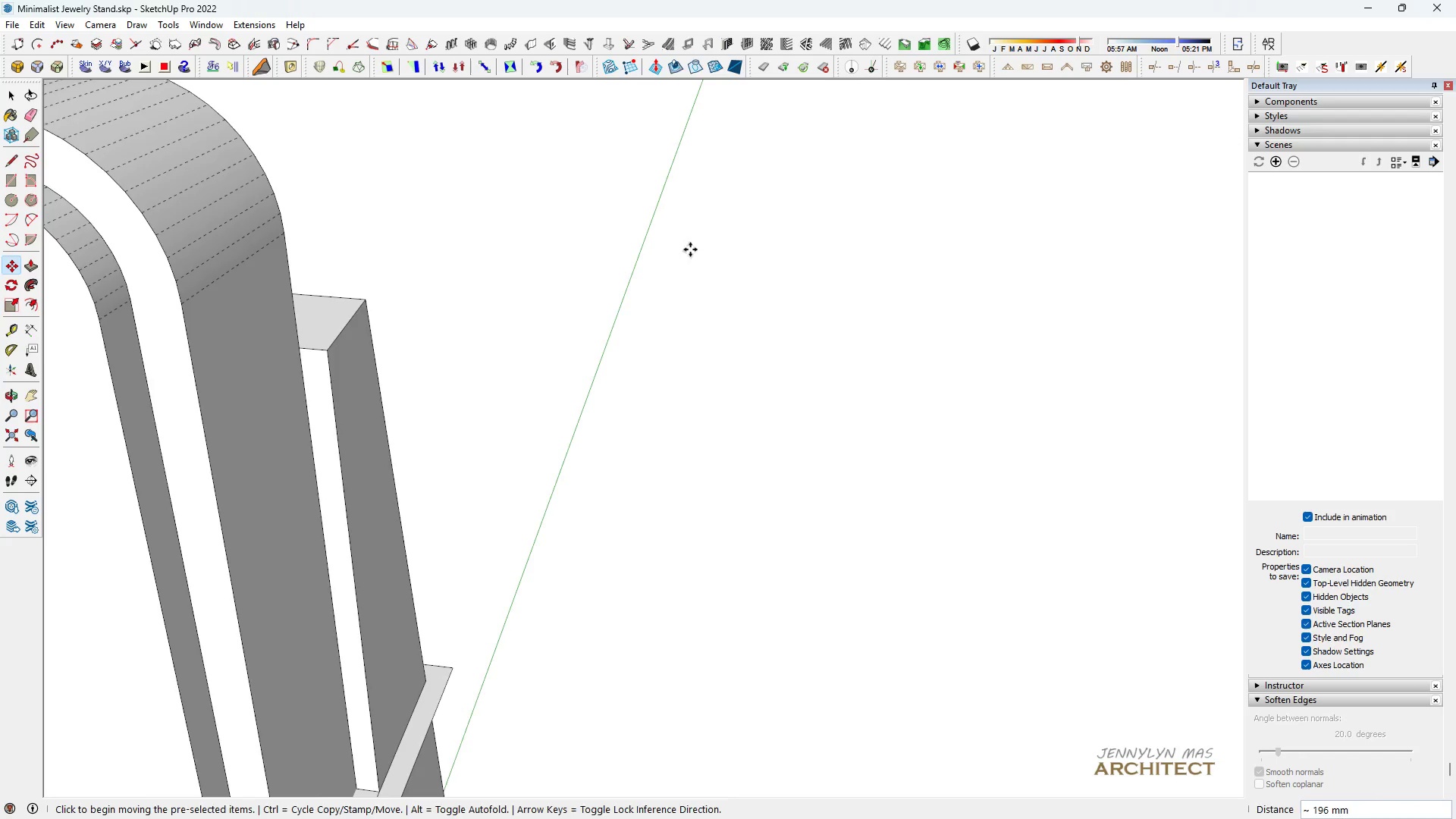 
type( hh )
 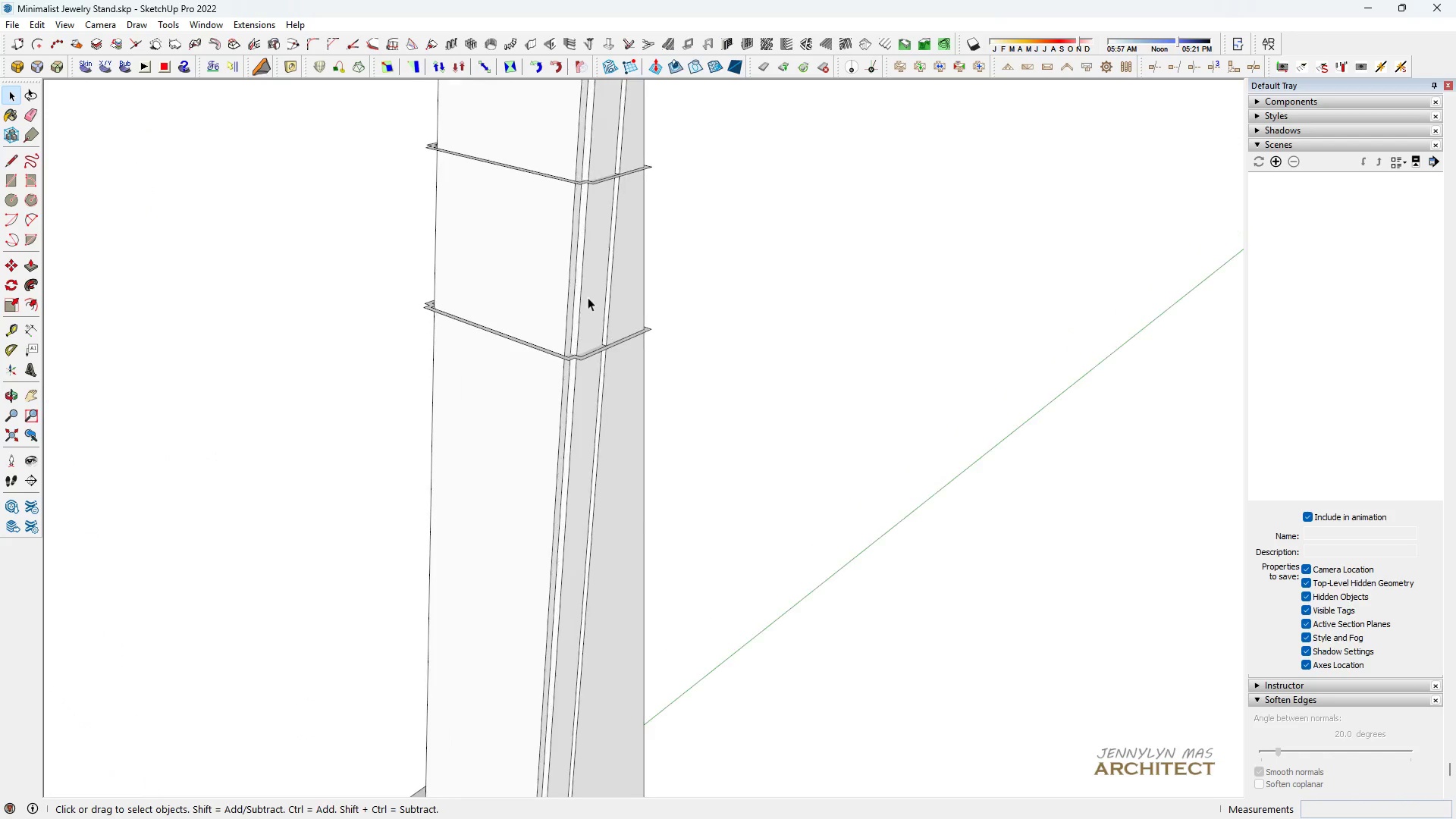 
scroll: coordinate [497, 212], scroll_direction: down, amount: 17.0
 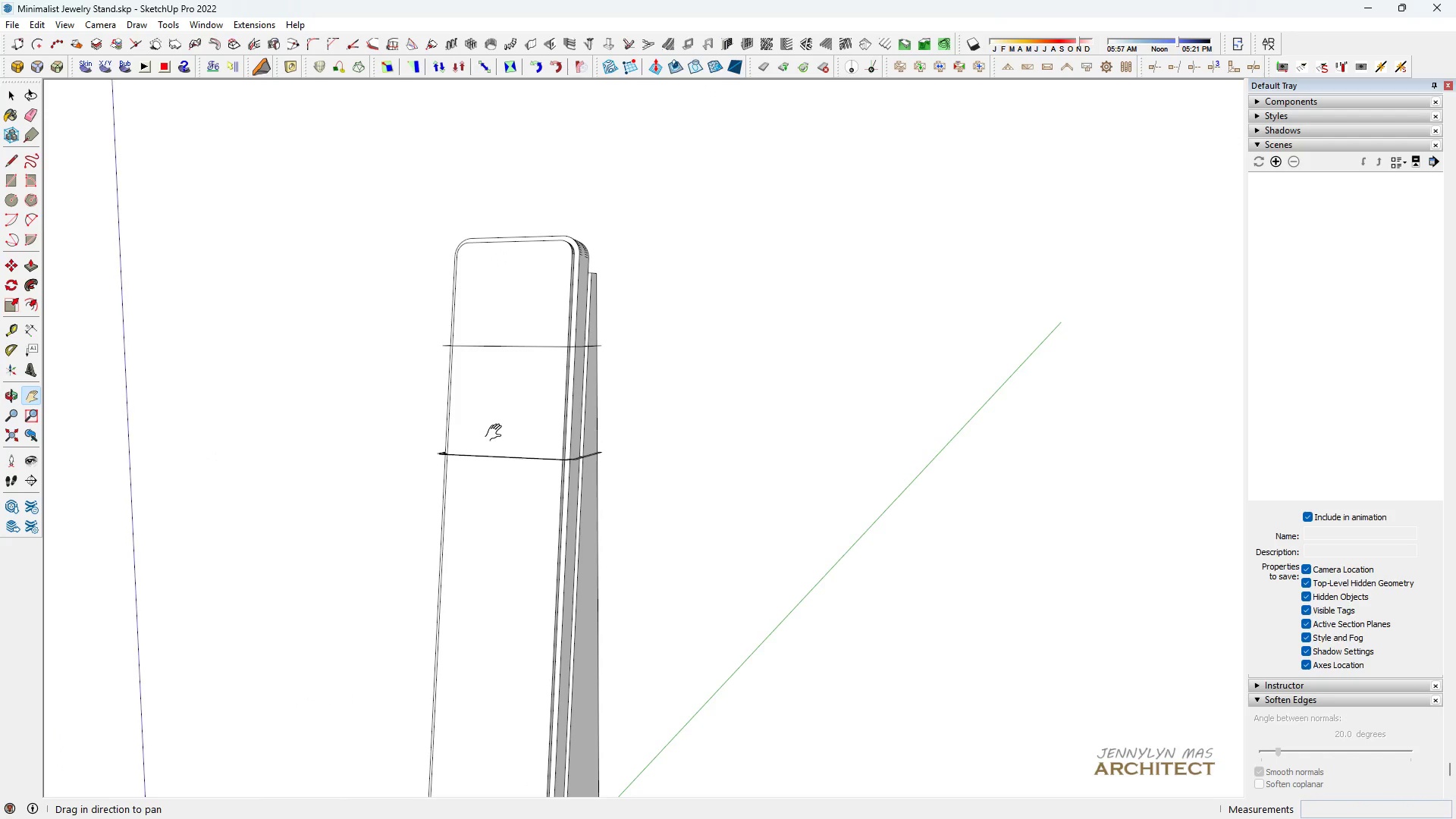 
left_click_drag(start_coordinate=[498, 429], to_coordinate=[519, 285])
 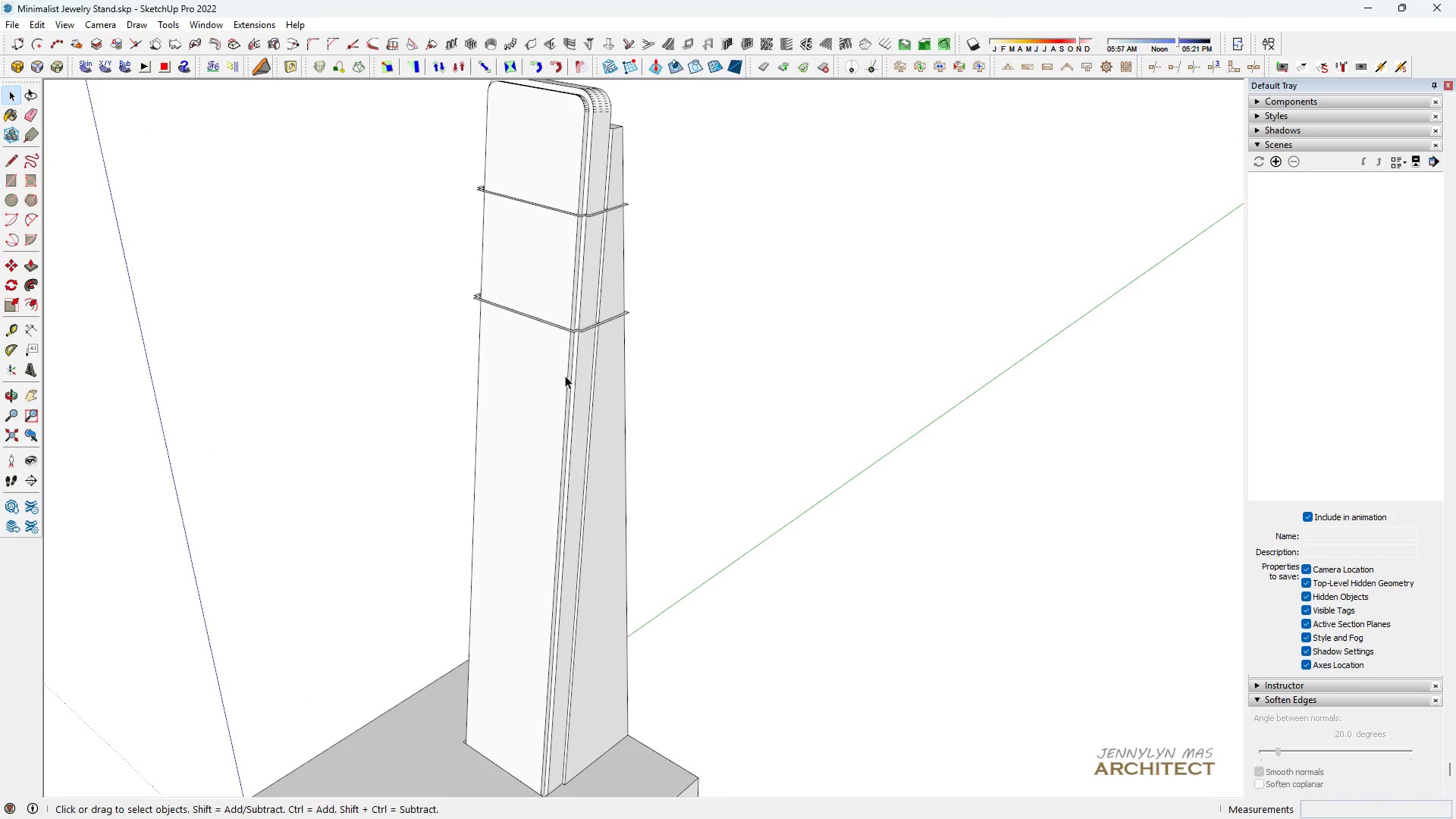 
scroll: coordinate [587, 328], scroll_direction: up, amount: 9.0
 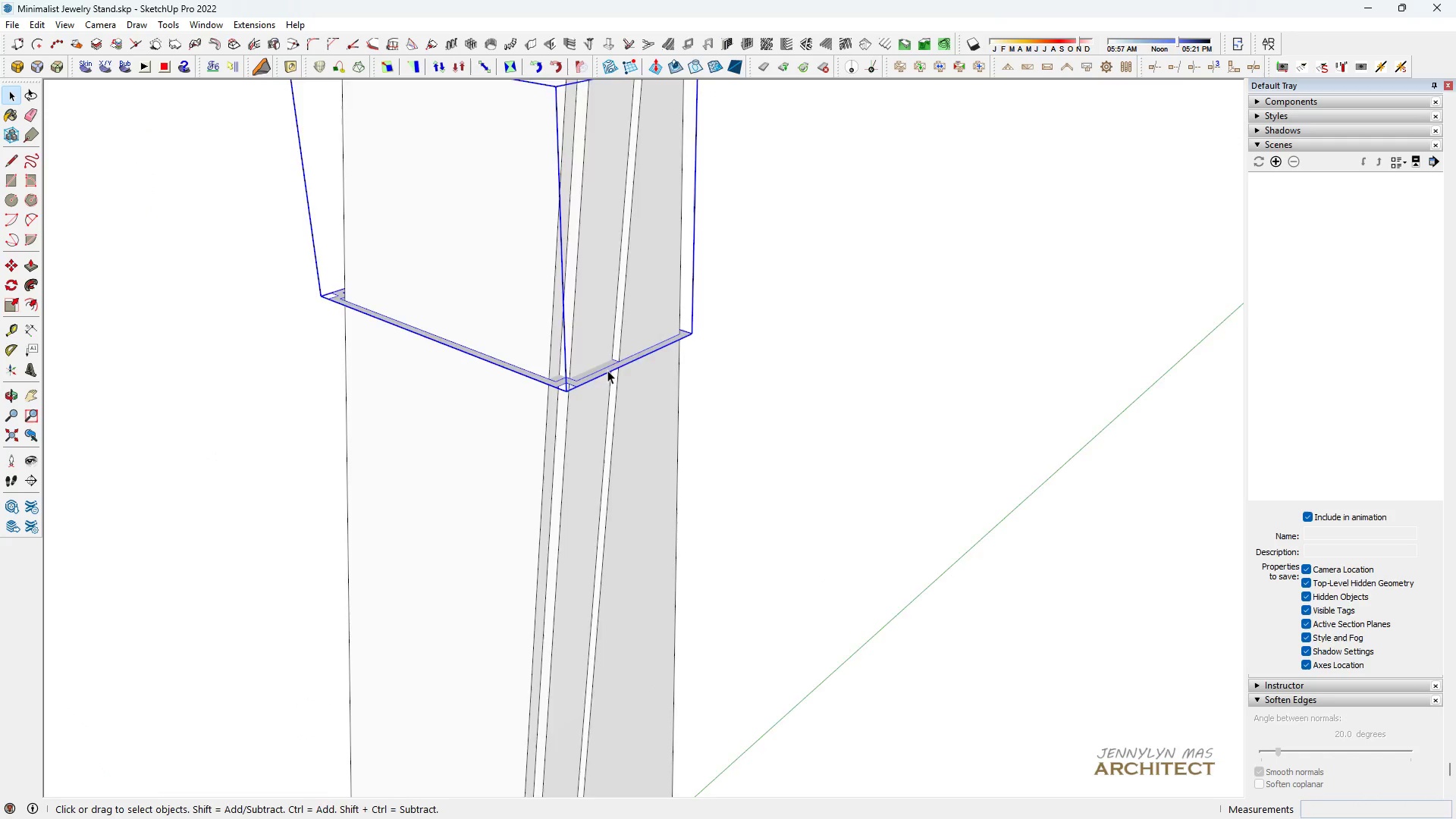 
double_click([607, 370])
 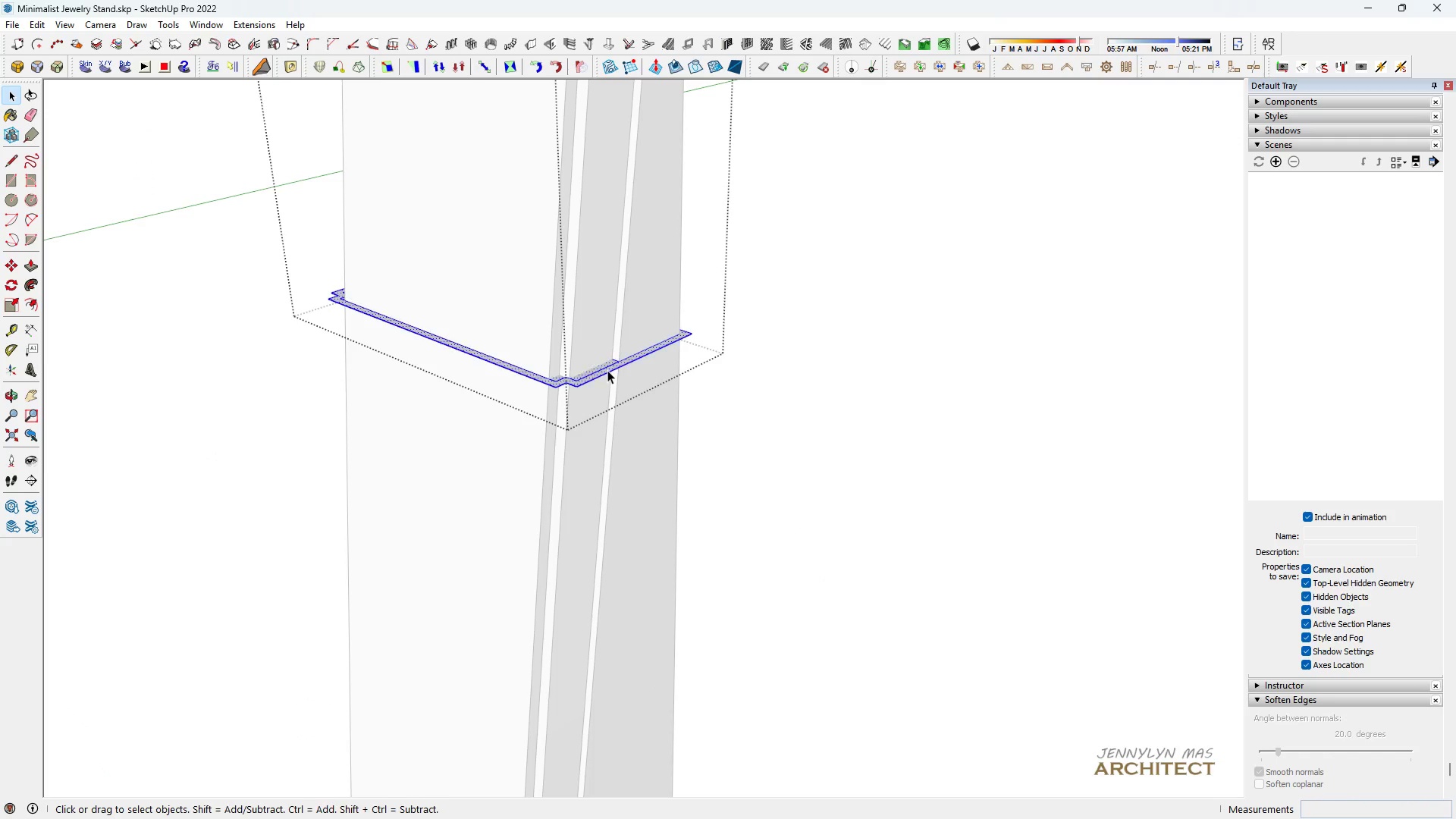 
triple_click([607, 370])
 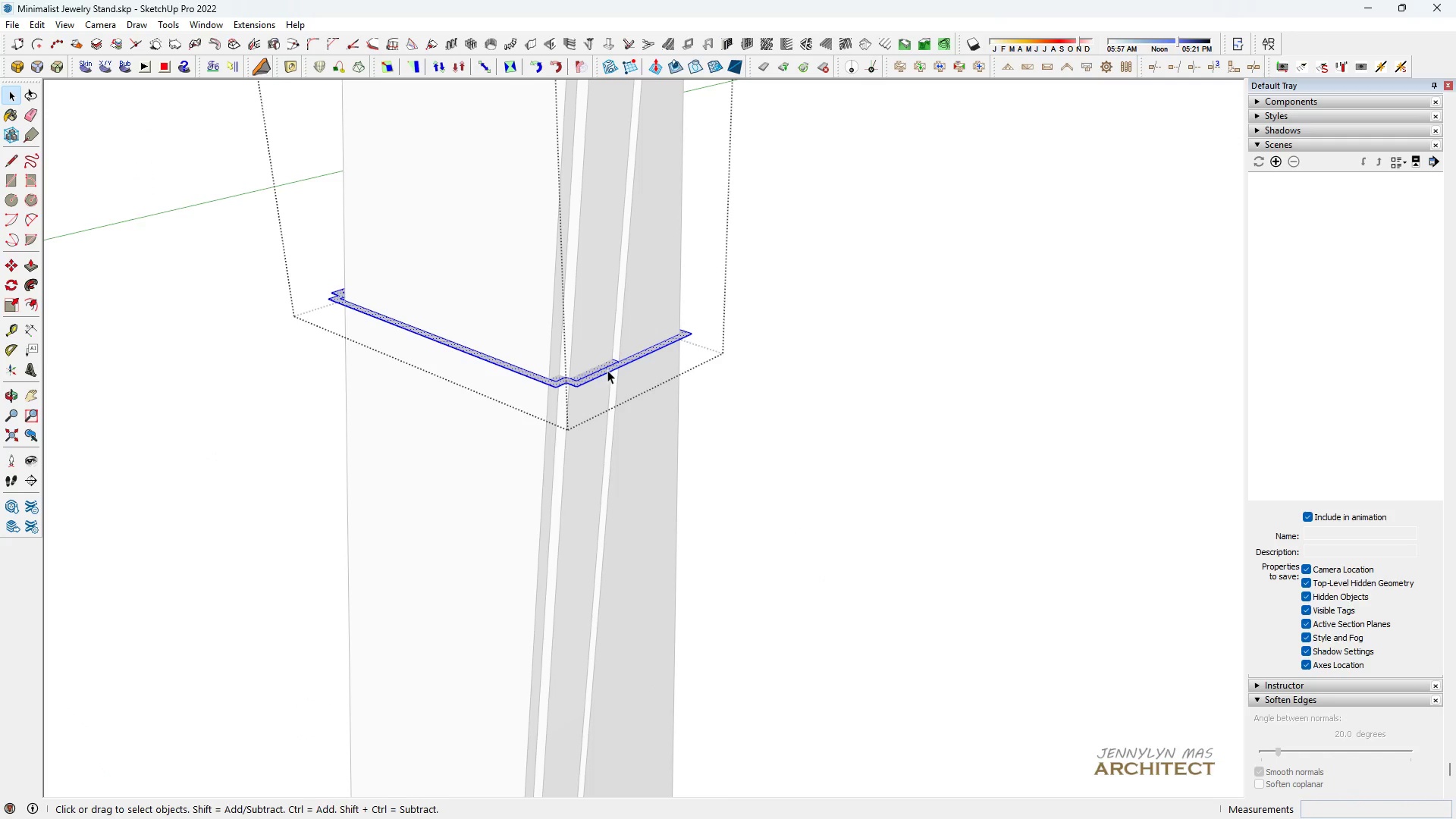 
triple_click([607, 370])
 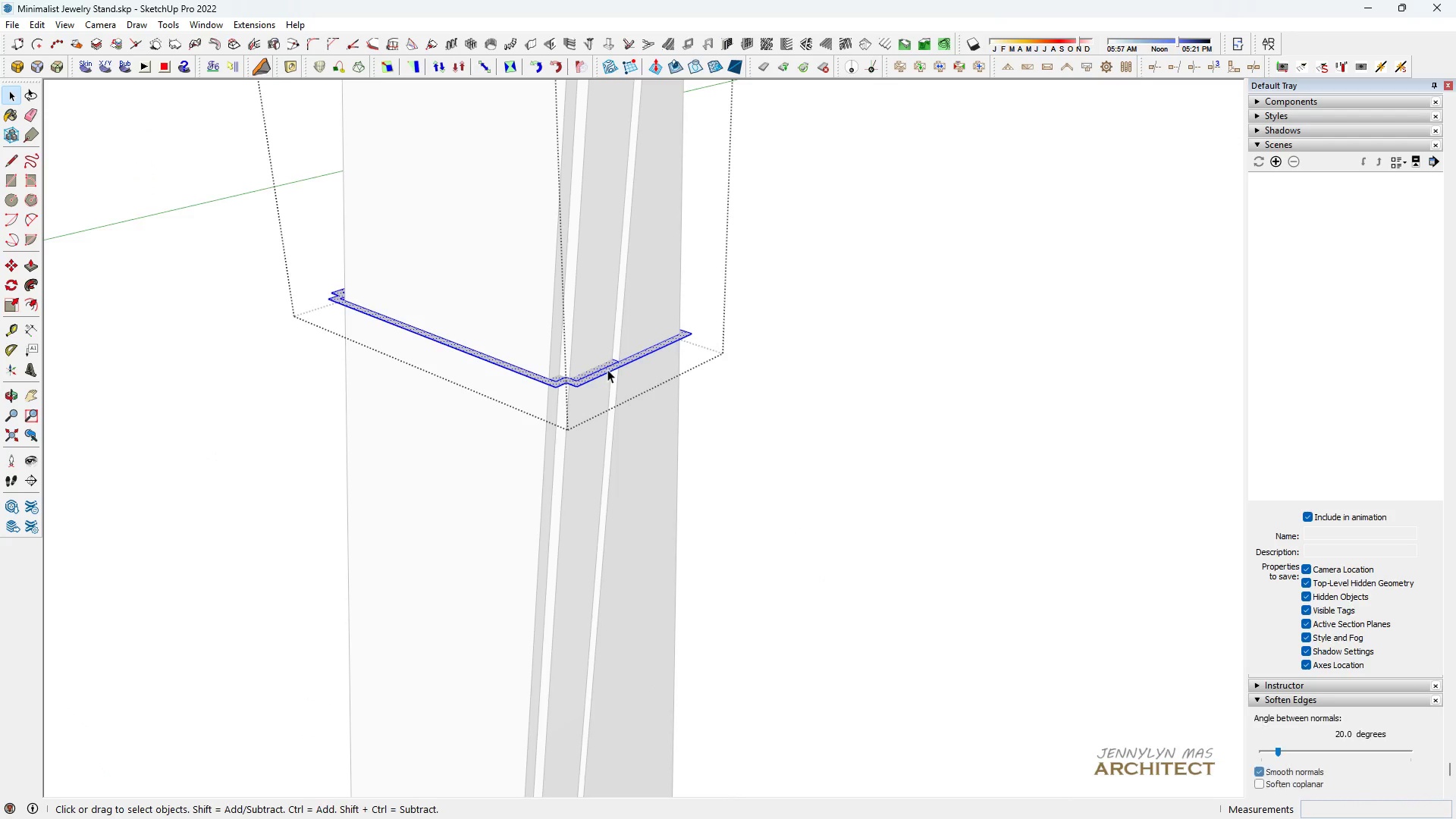 
scroll: coordinate [623, 334], scroll_direction: up, amount: 14.0
 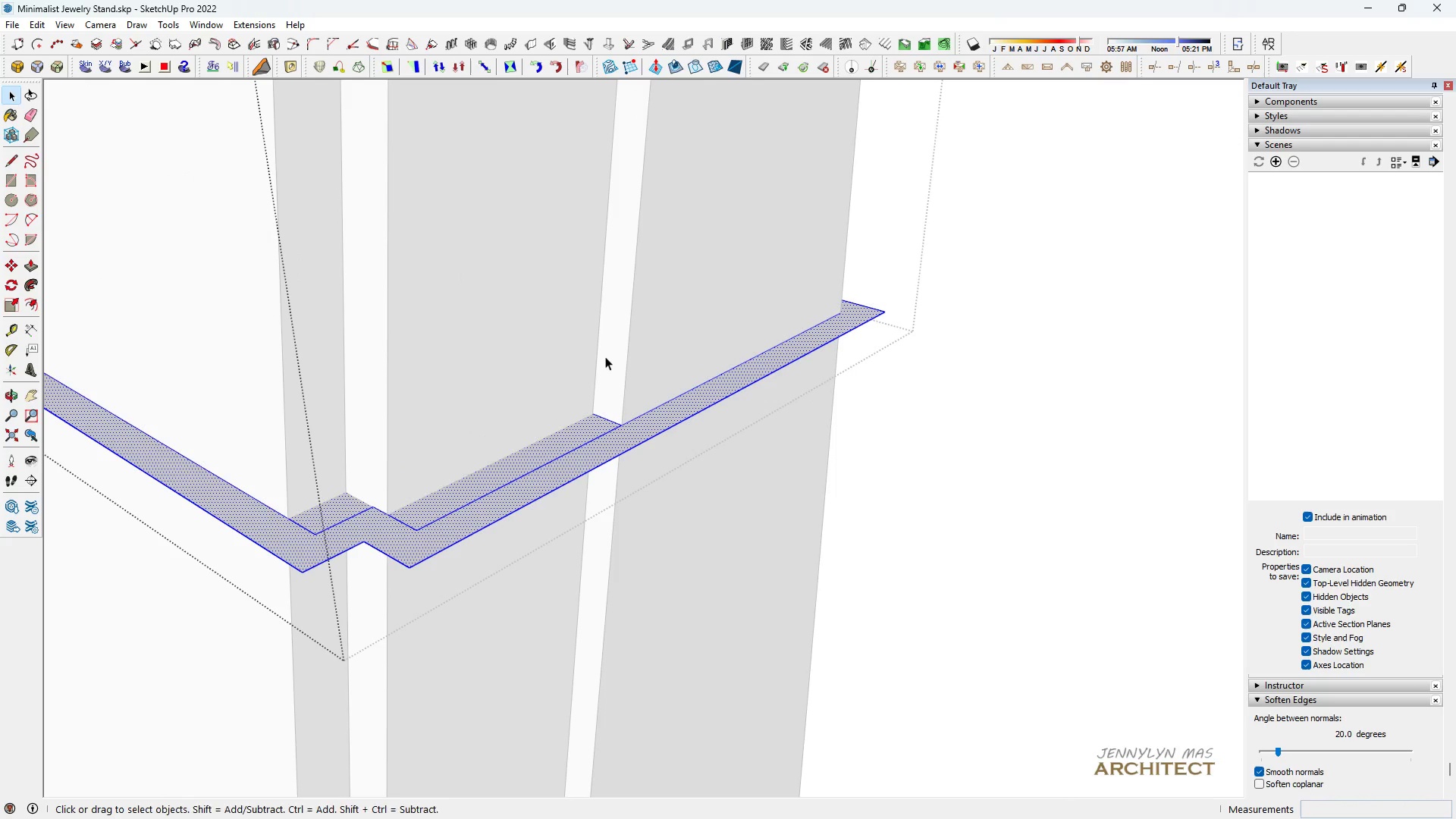 
key(E)
 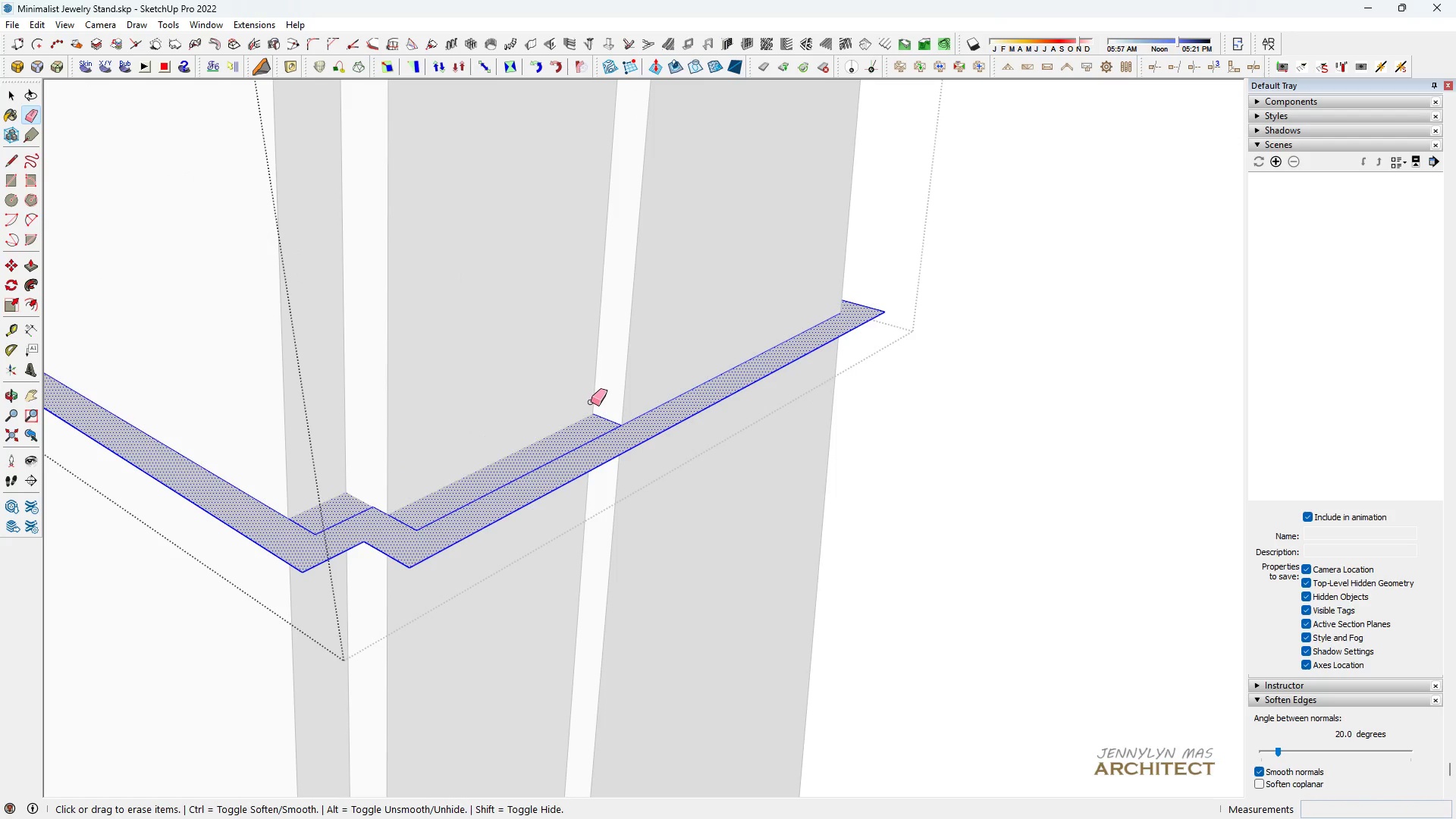 
left_click_drag(start_coordinate=[591, 404], to_coordinate=[582, 424])
 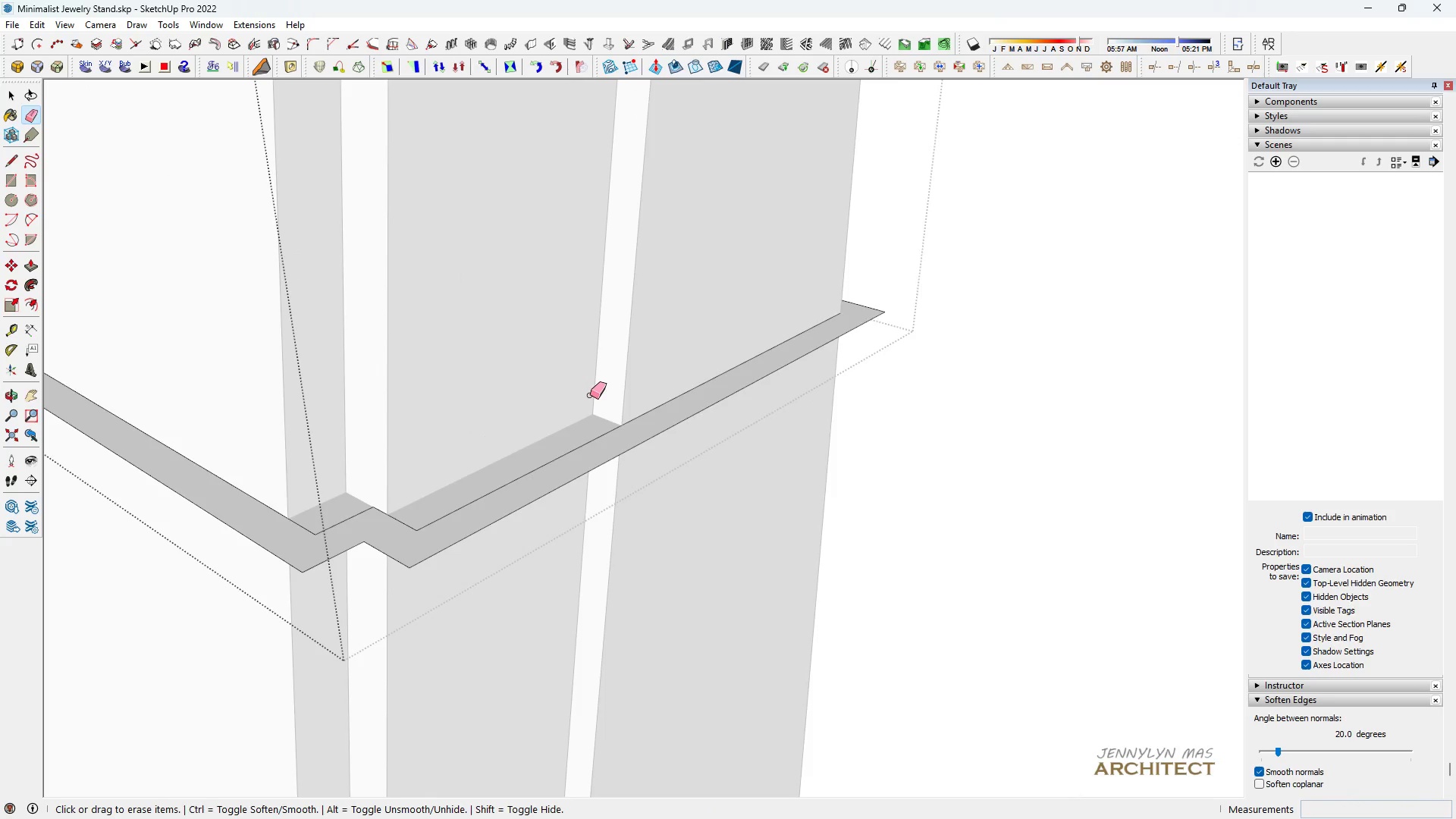 
scroll: coordinate [590, 395], scroll_direction: down, amount: 6.0
 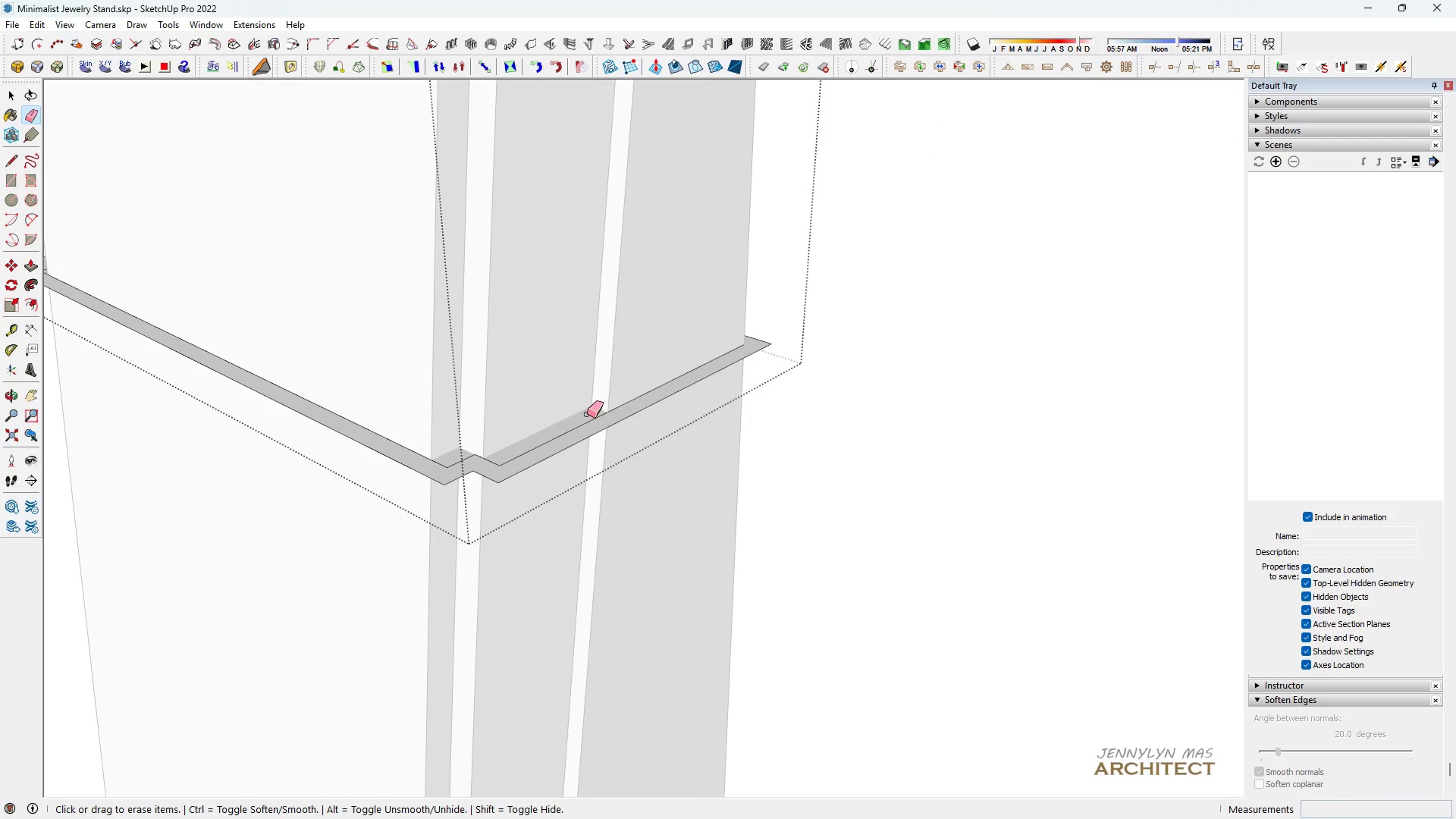 
key(Space)
 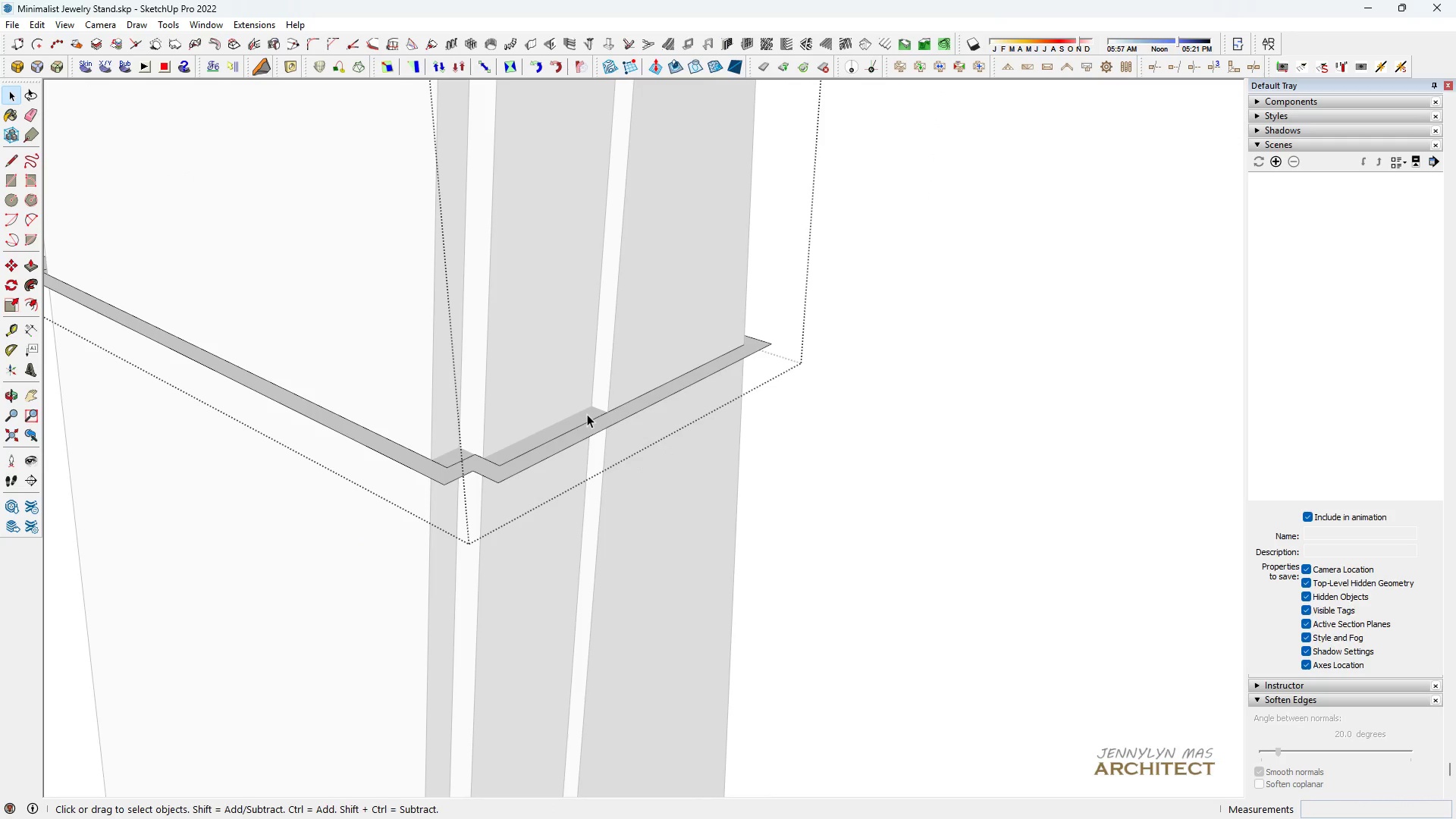 
left_click([587, 414])
 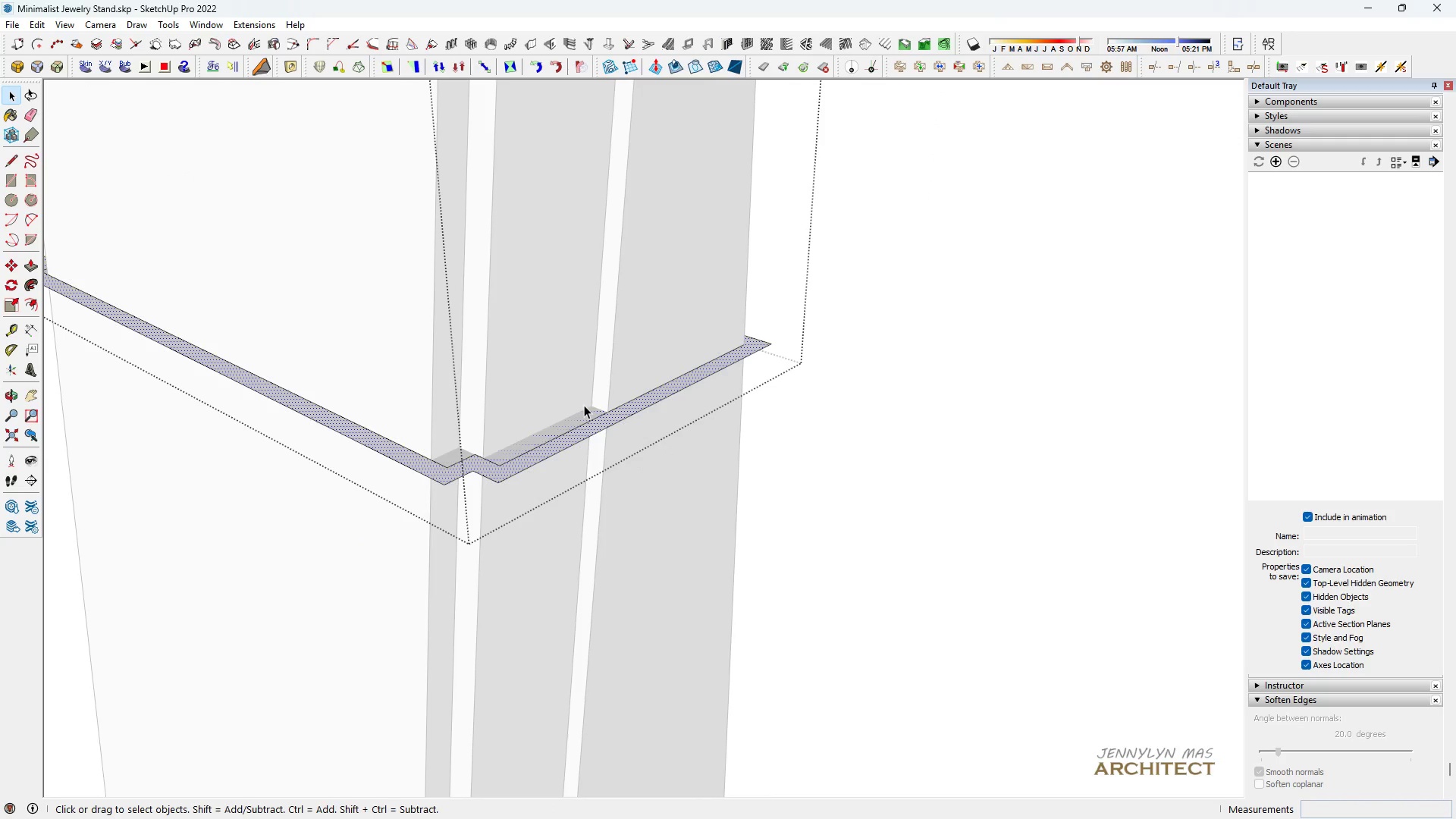 
left_click([584, 405])
 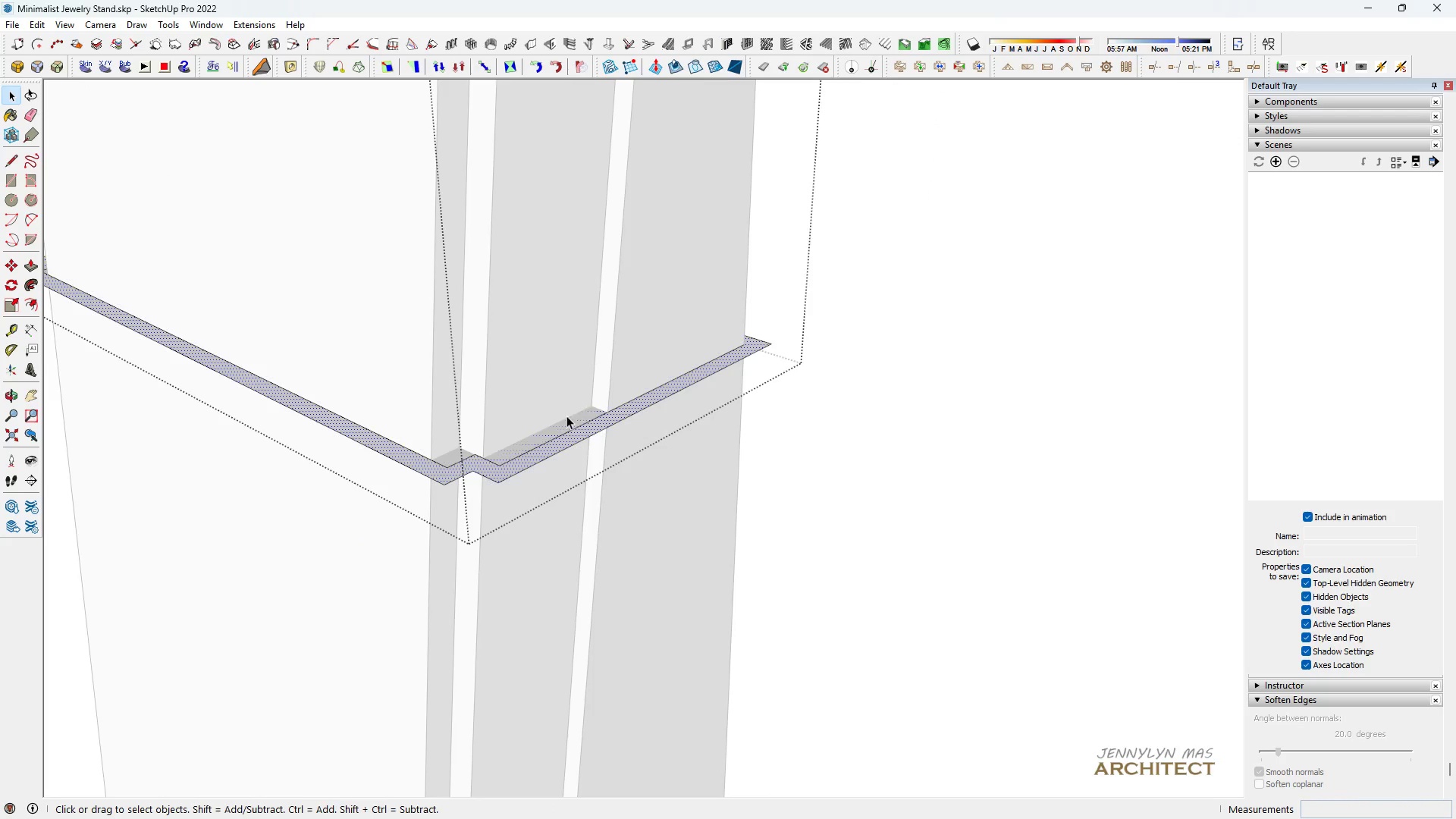 
scroll: coordinate [554, 429], scroll_direction: up, amount: 10.0
 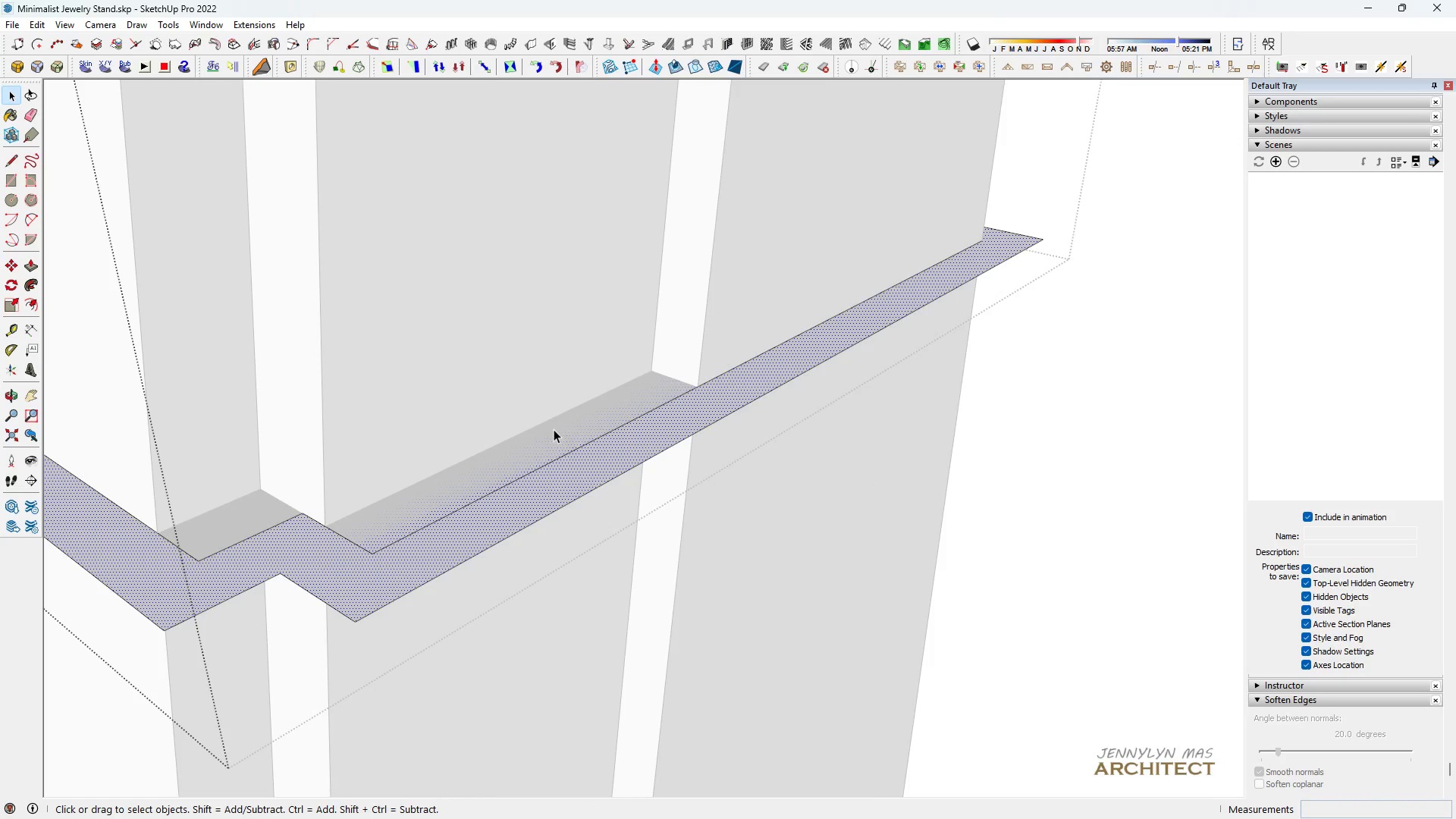 
left_click([554, 429])
 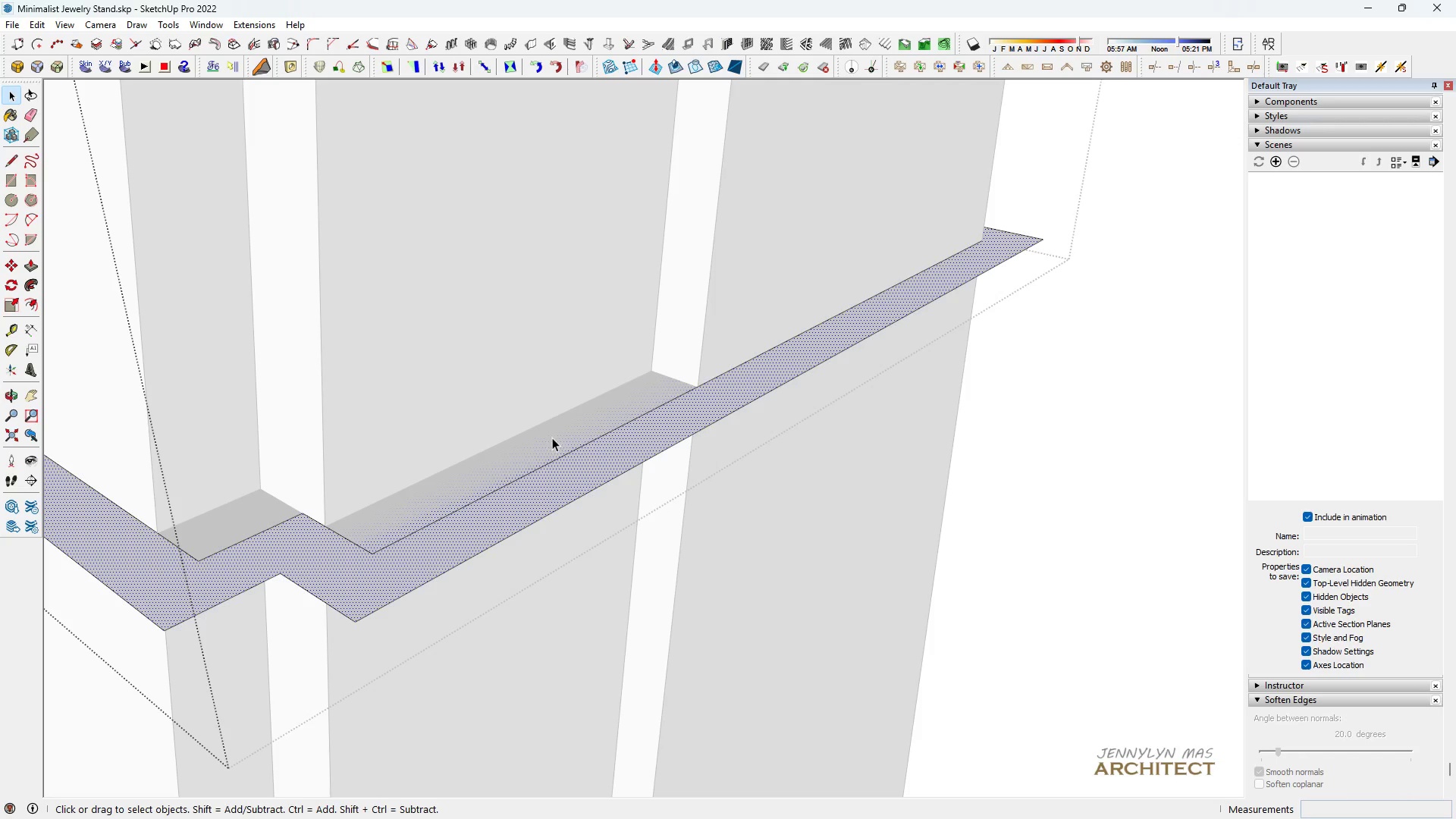 
key(Space)
 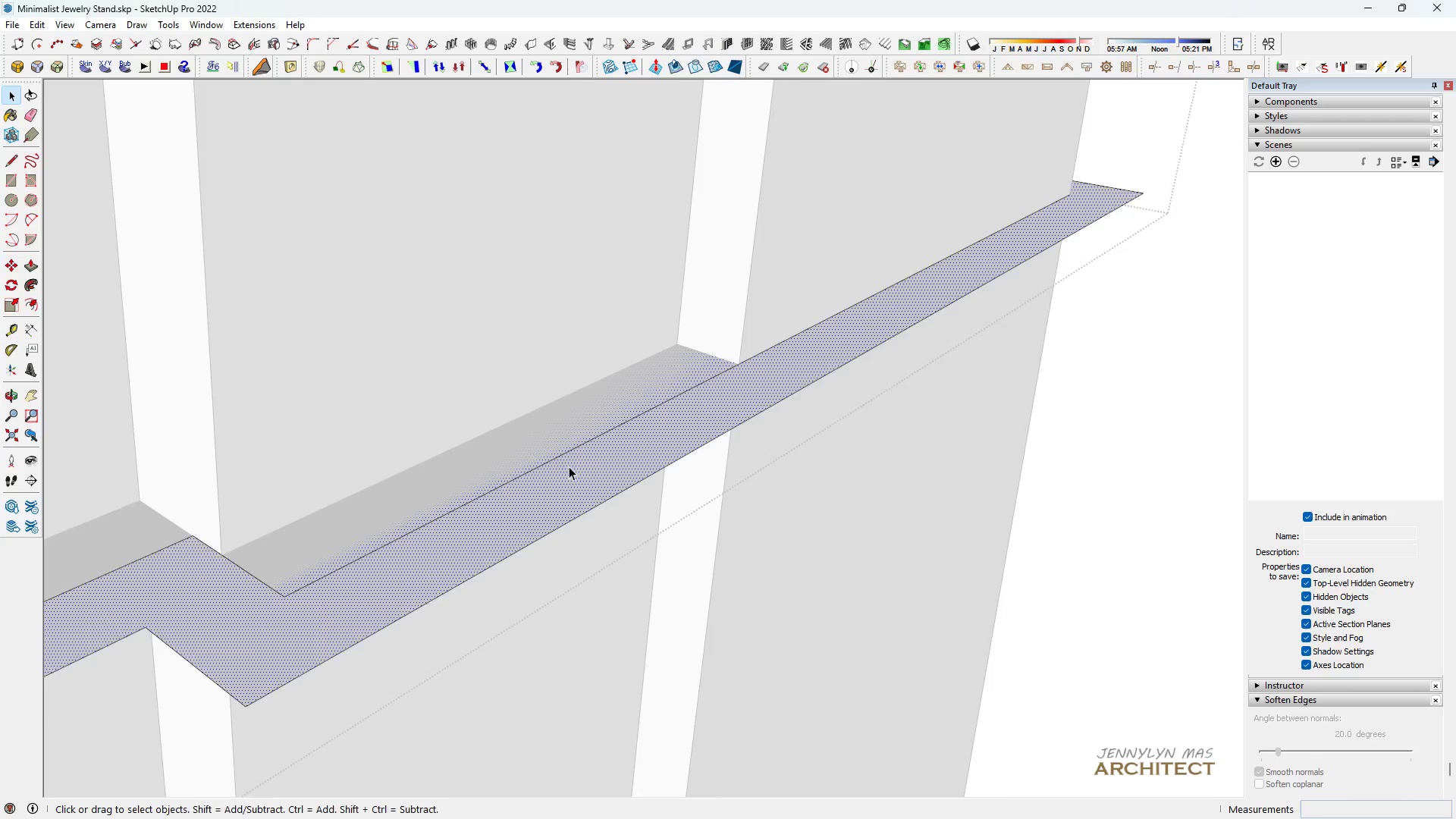 
scroll: coordinate [569, 466], scroll_direction: up, amount: 5.0
 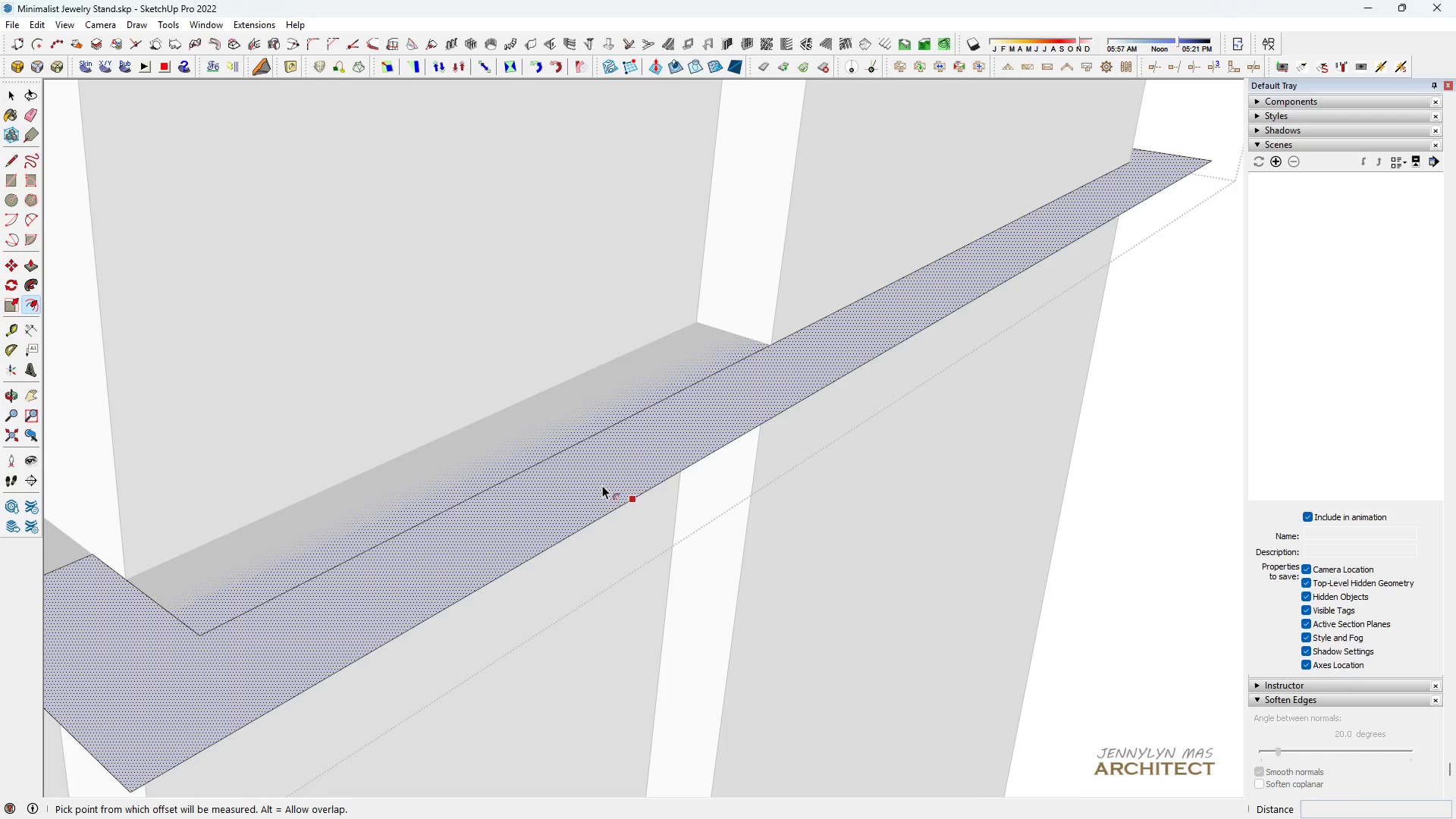 
key(F)
 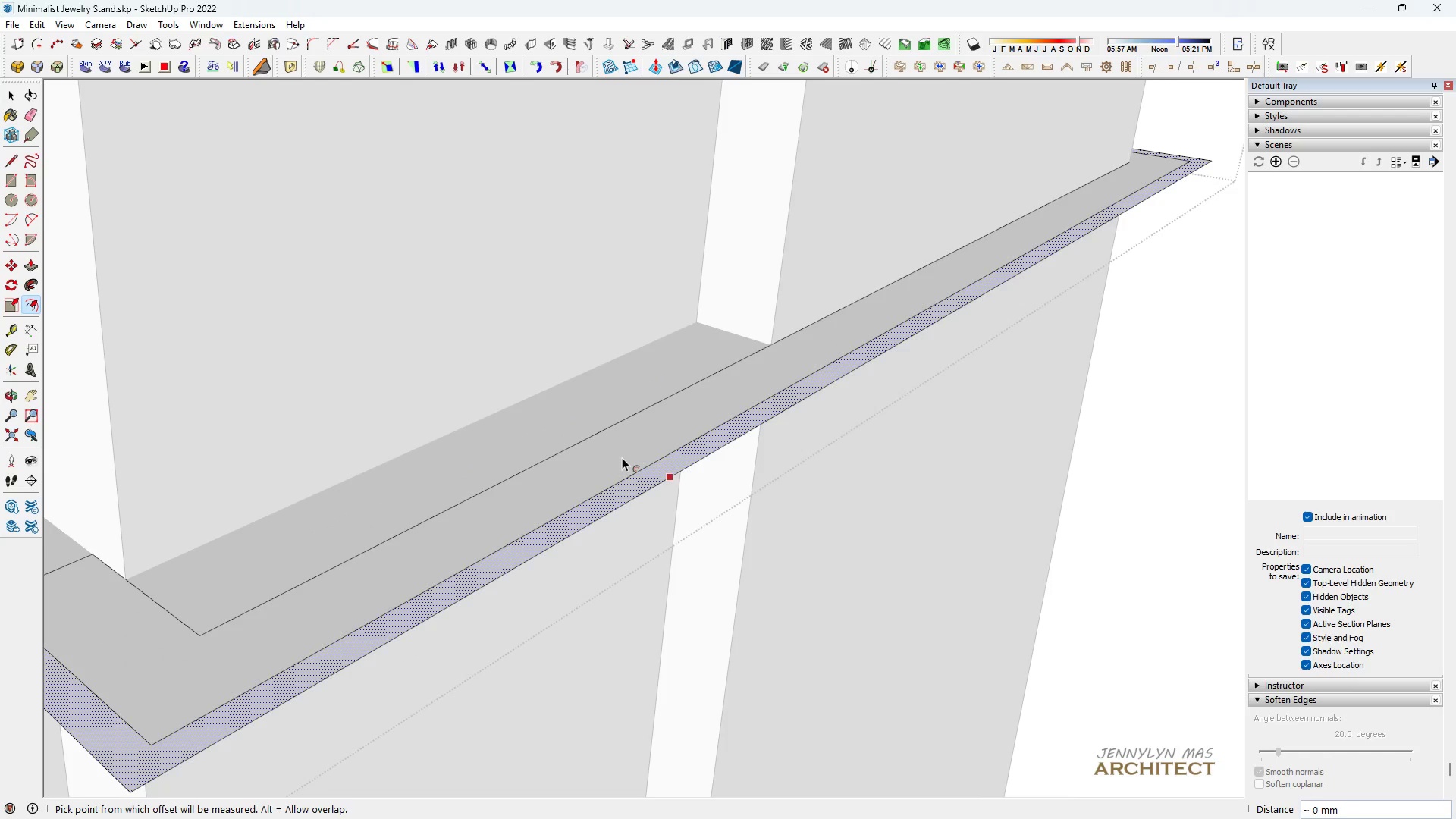 
key(Control+Z)
 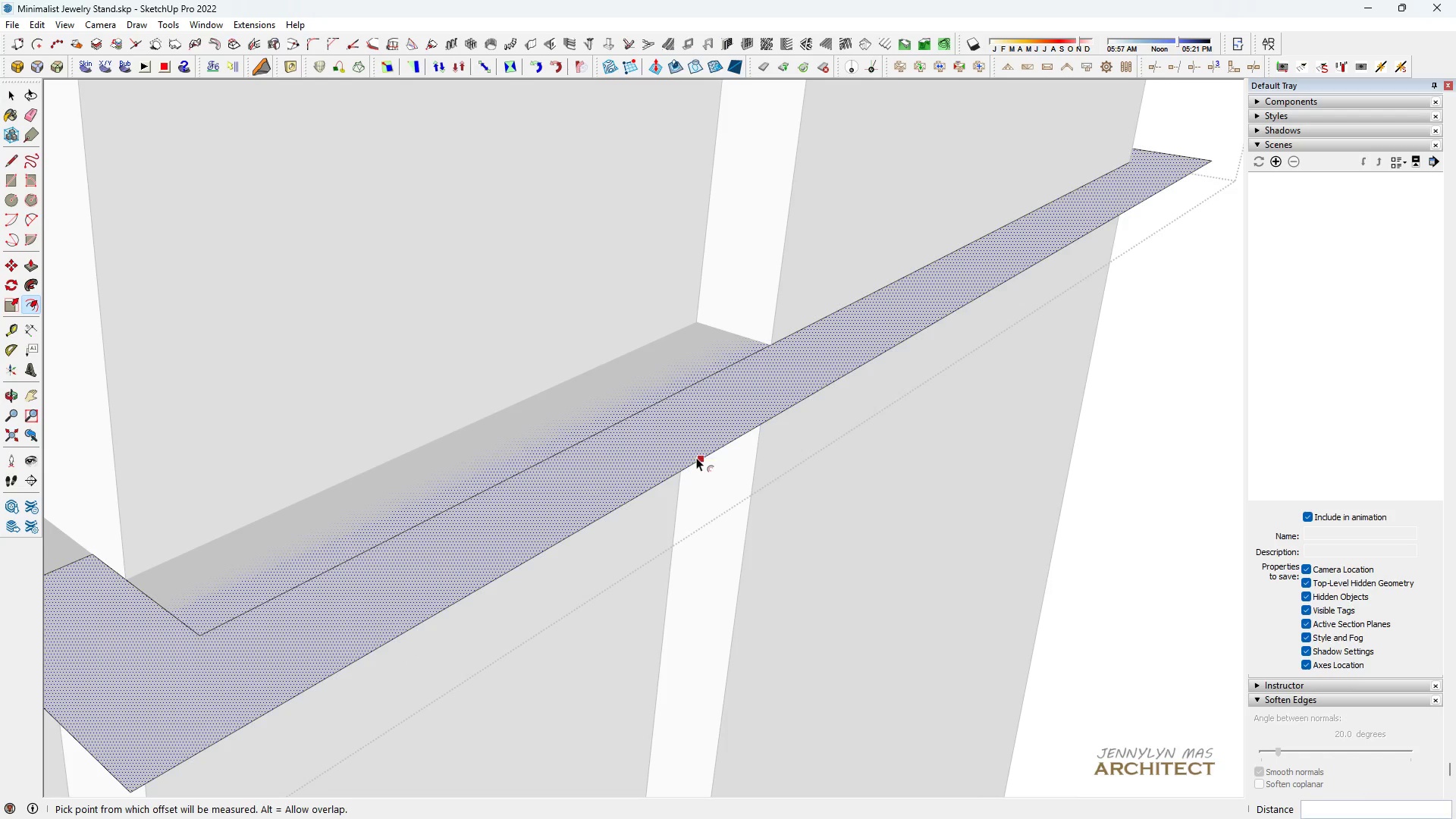 
left_click([696, 457])
 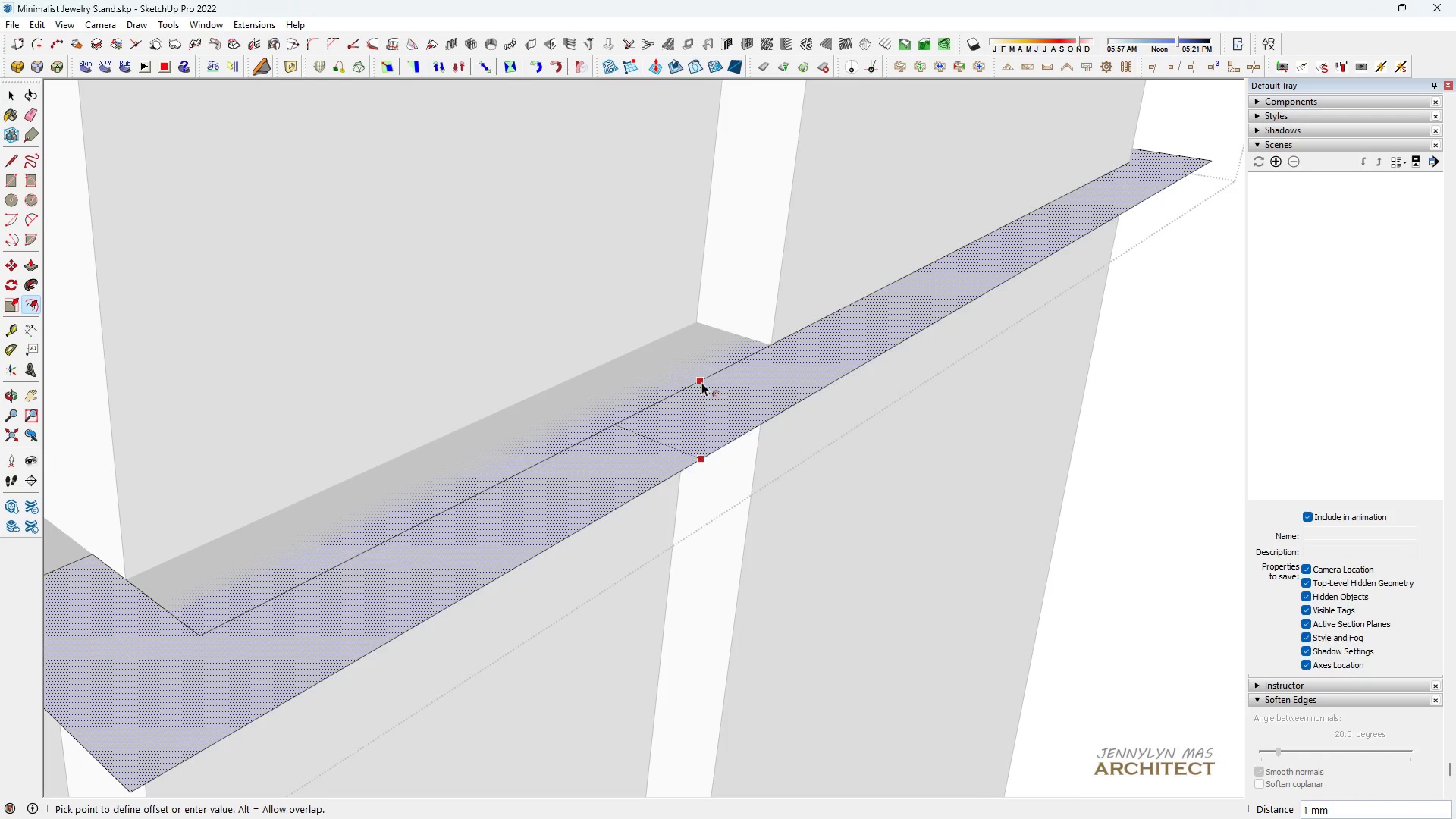 
key(Space)
 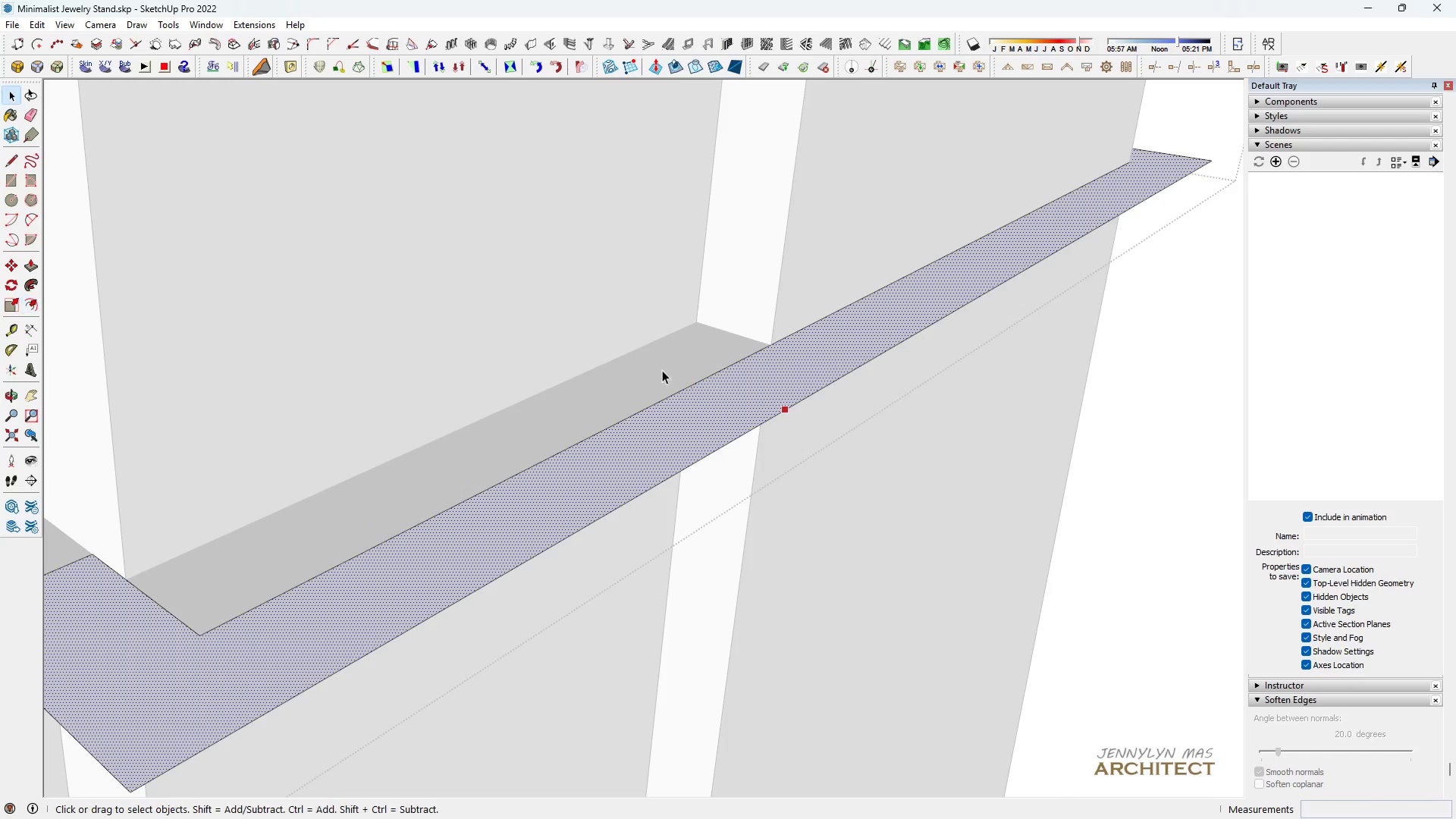 
double_click([661, 369])
 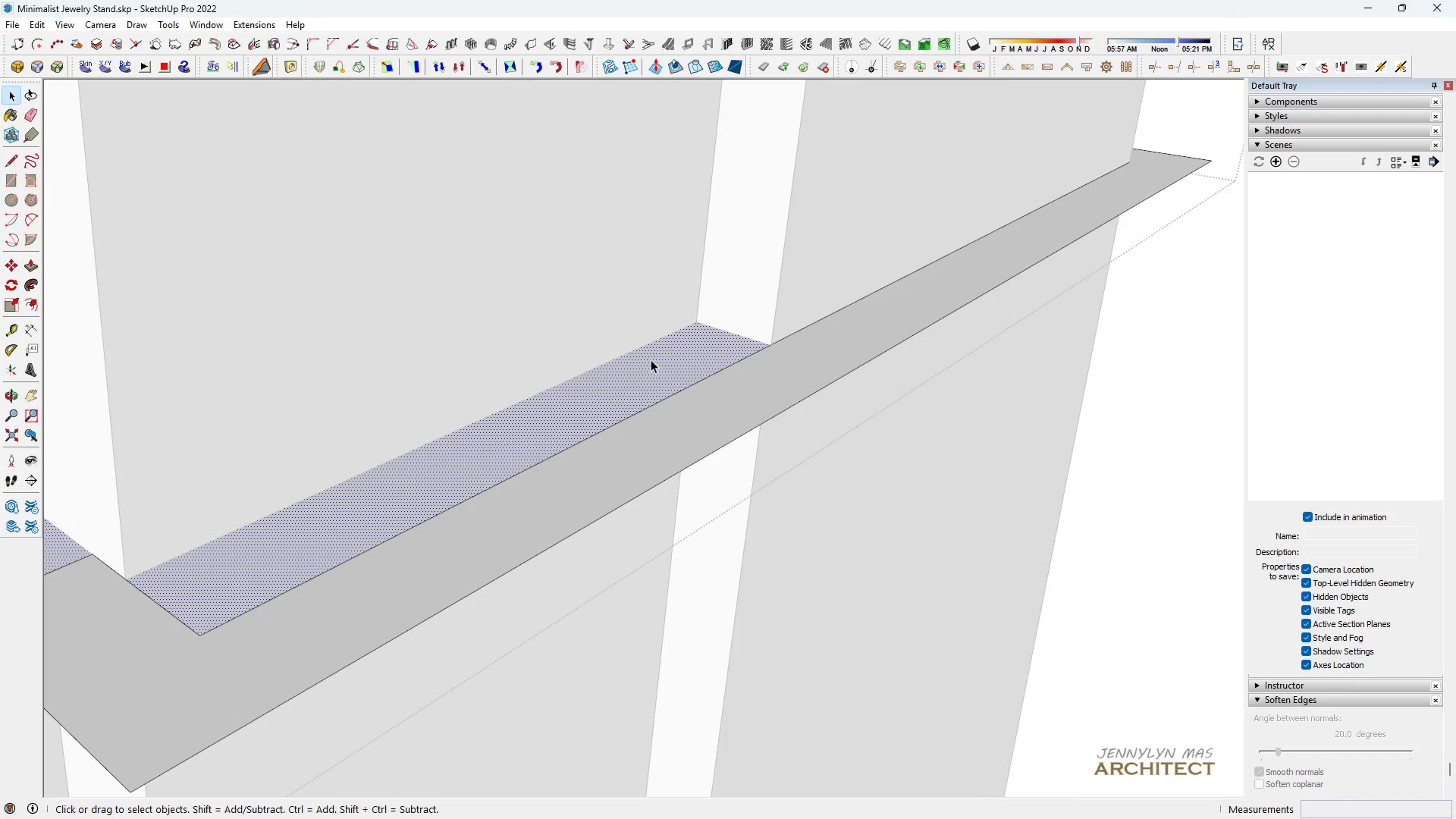 
key(Delete)
 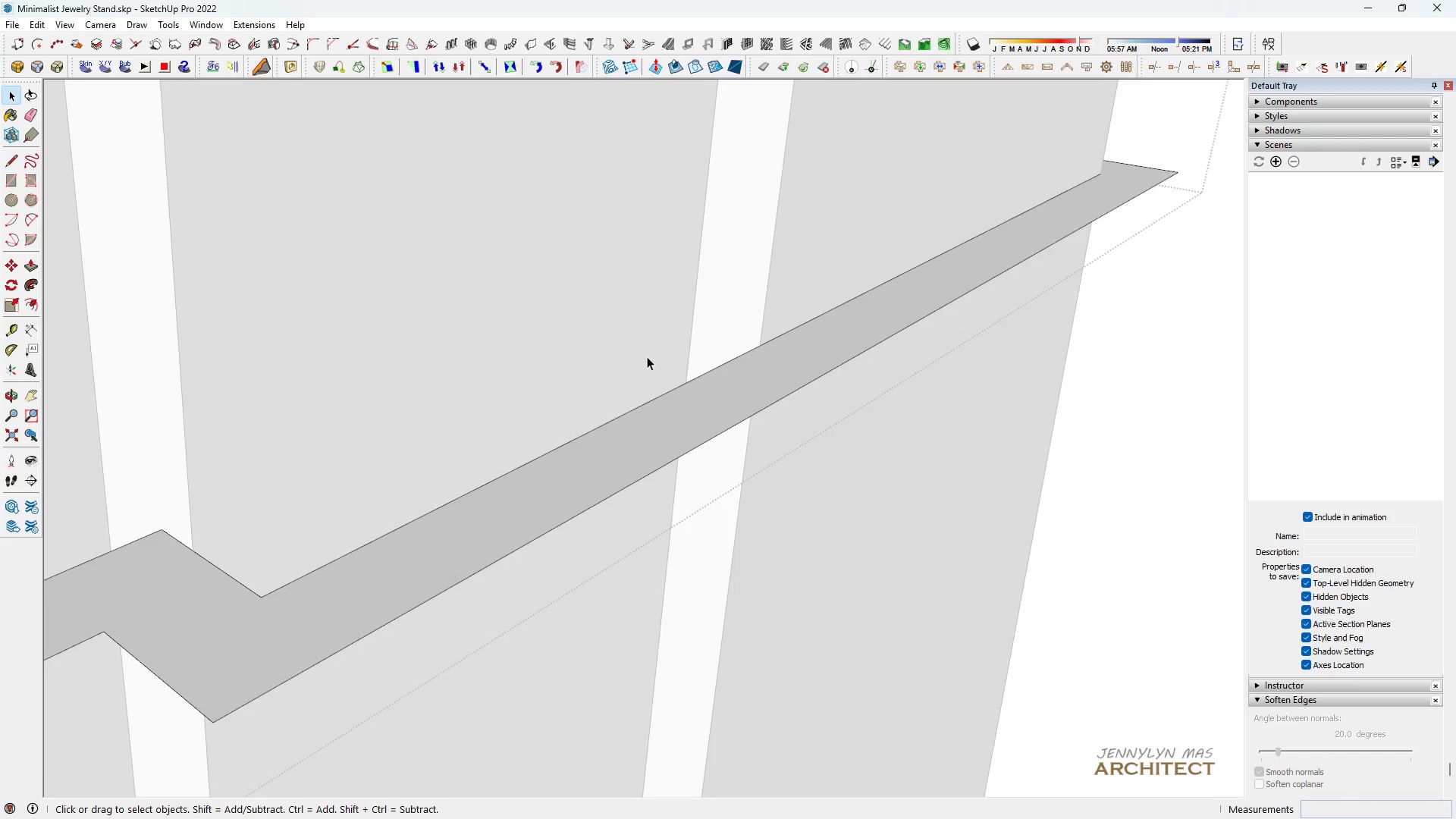 
scroll: coordinate [623, 380], scroll_direction: down, amount: 8.0
 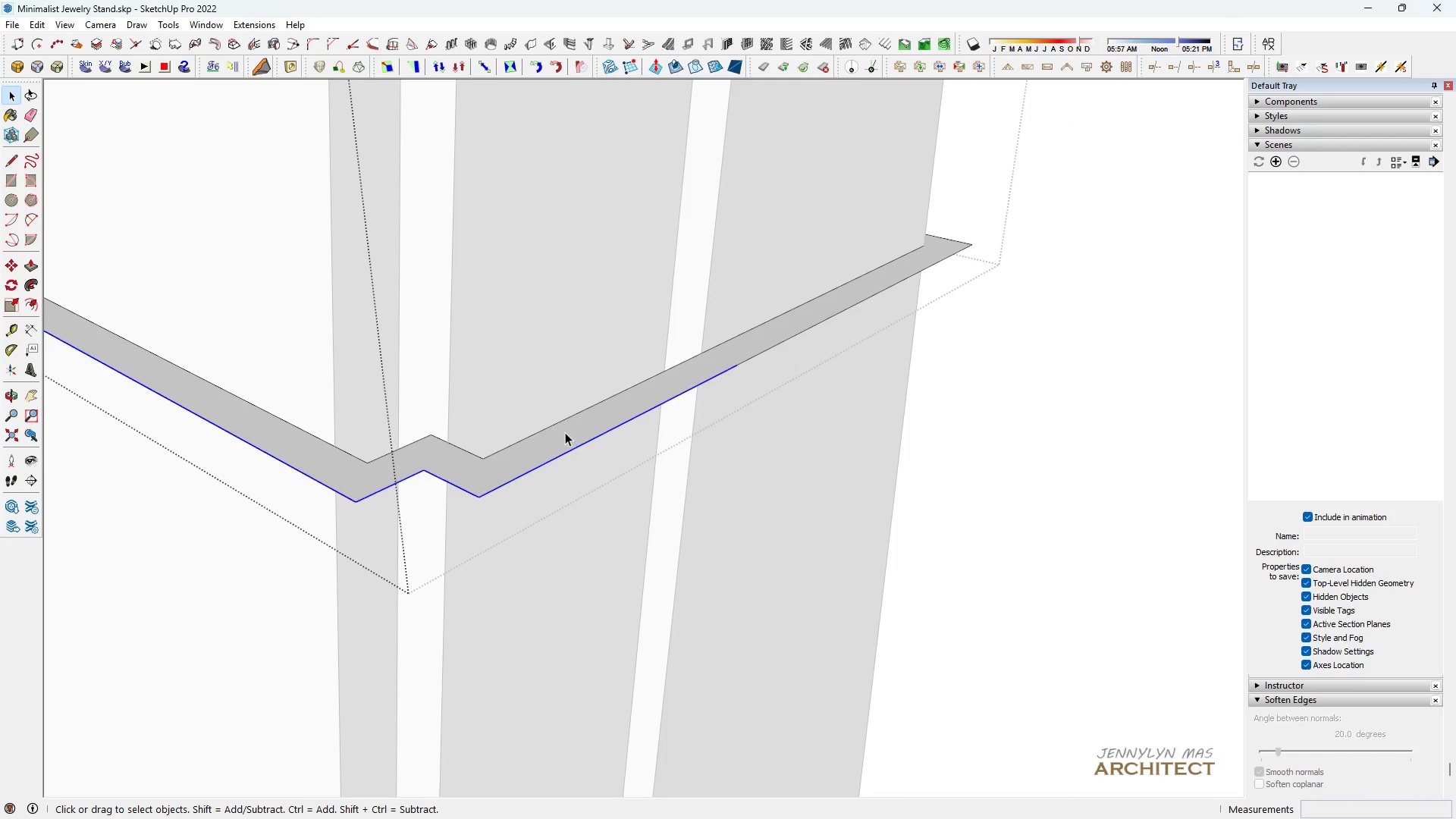 
double_click([565, 432])
 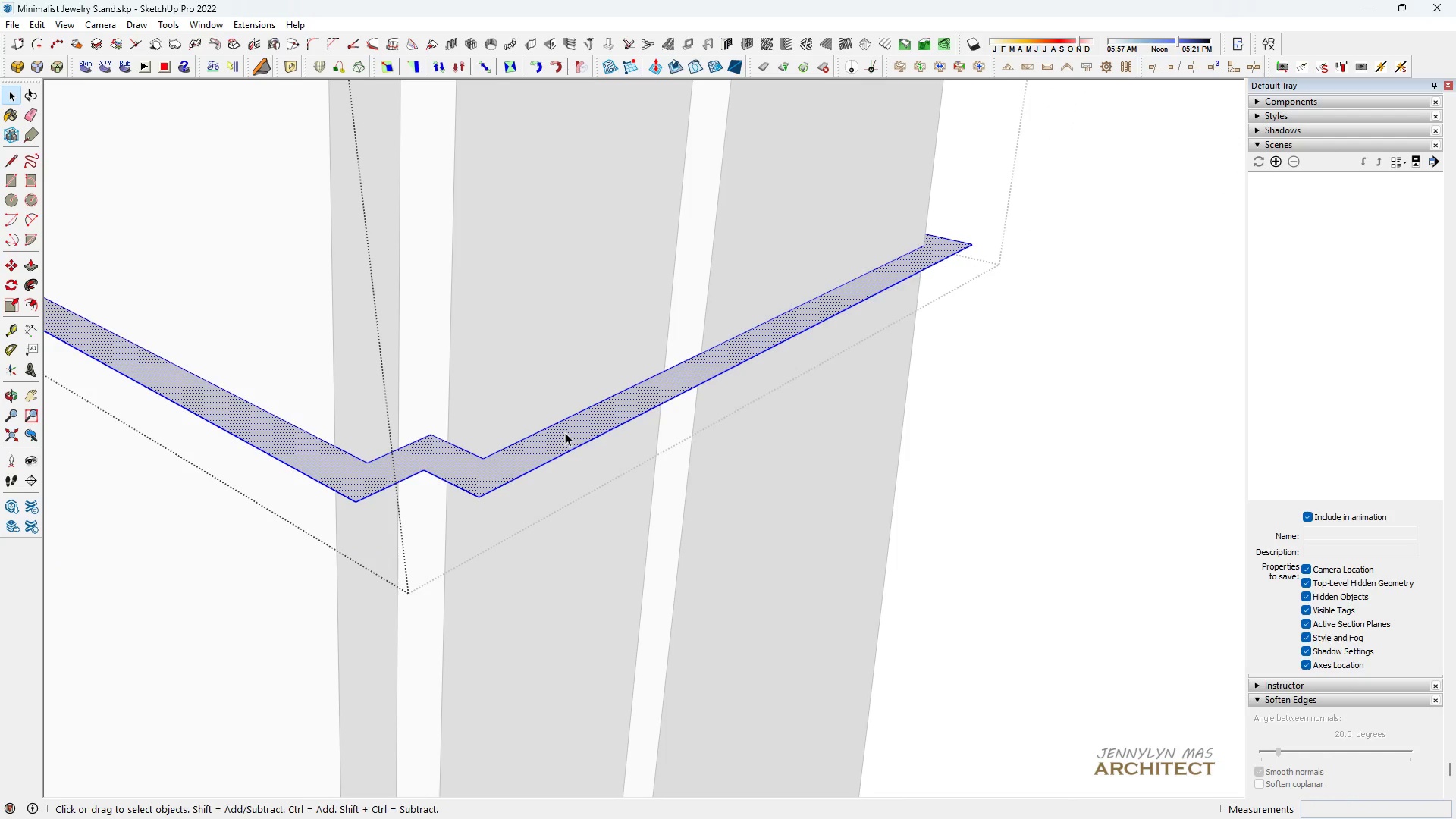 
triple_click([565, 432])
 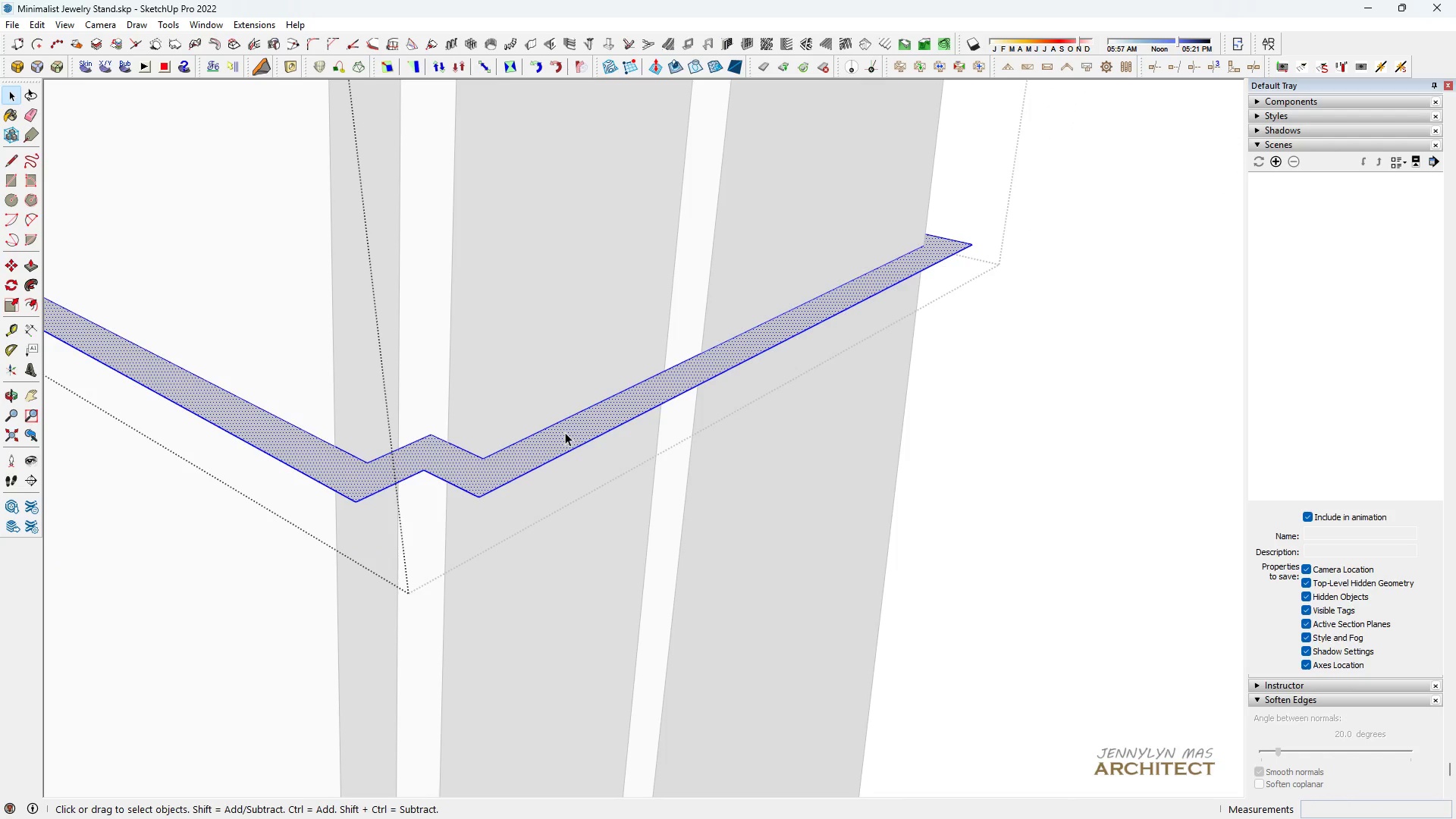 
triple_click([565, 432])
 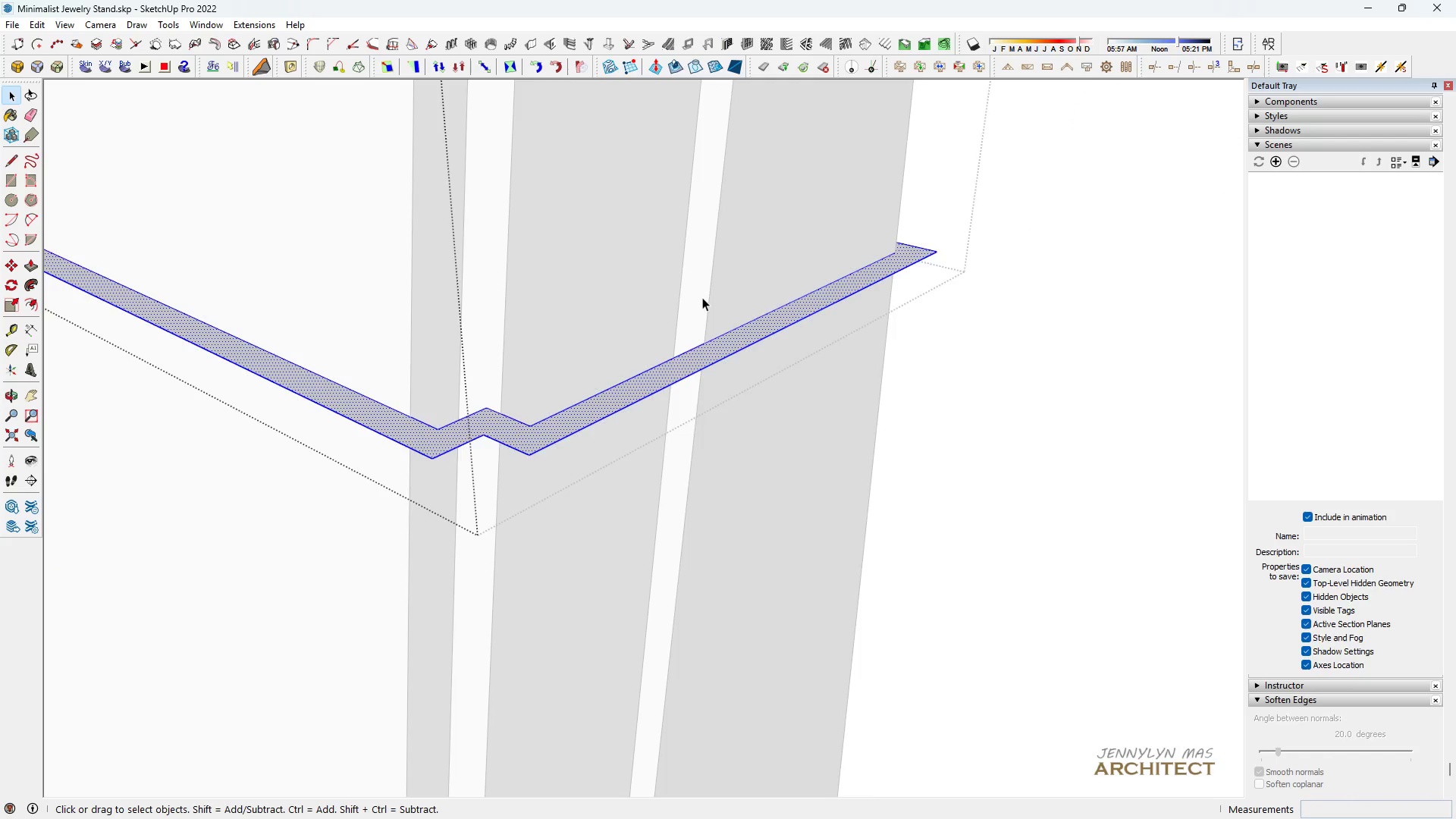 
scroll: coordinate [662, 416], scroll_direction: down, amount: 11.0
 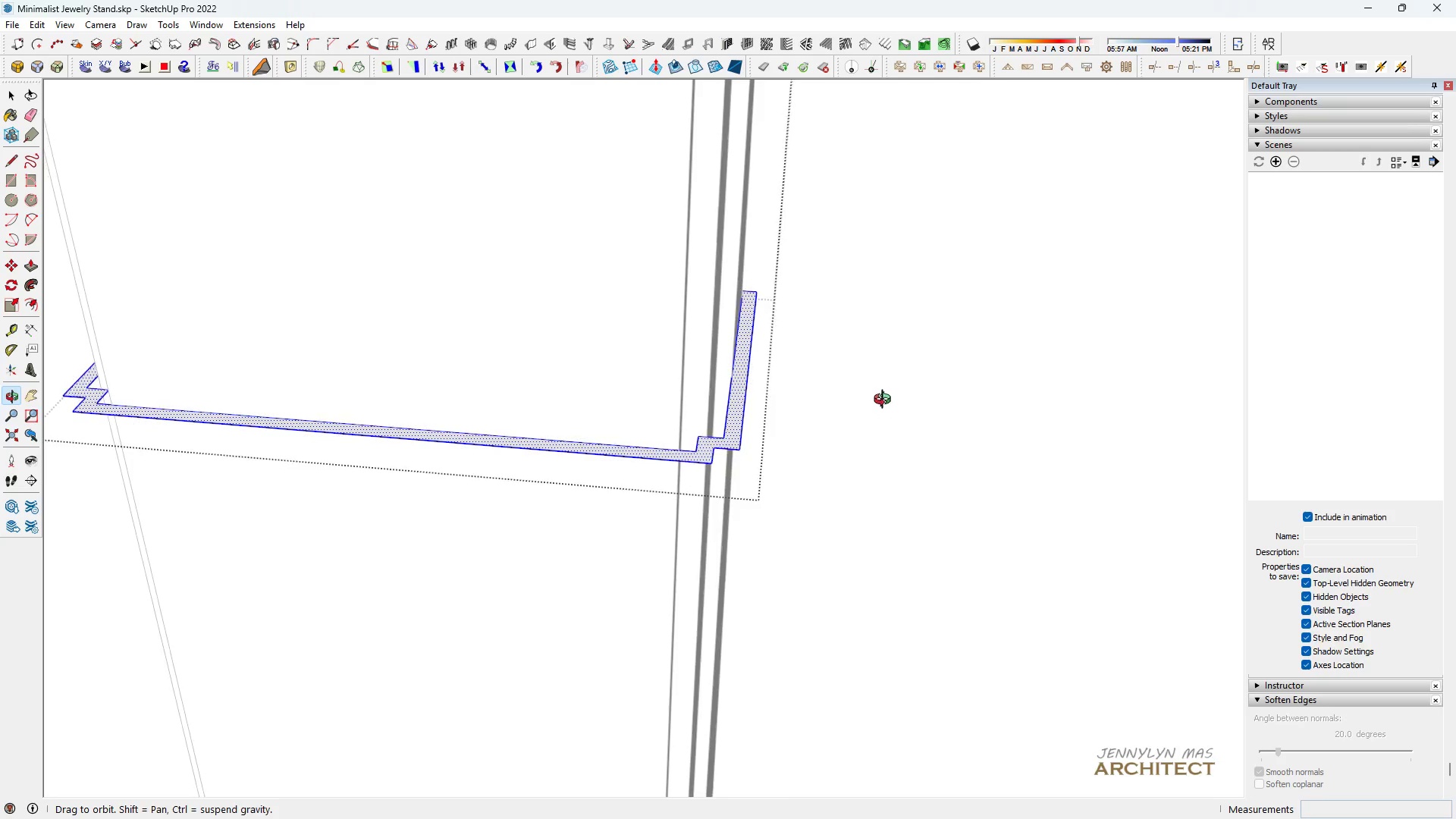 
type( bk kll)
 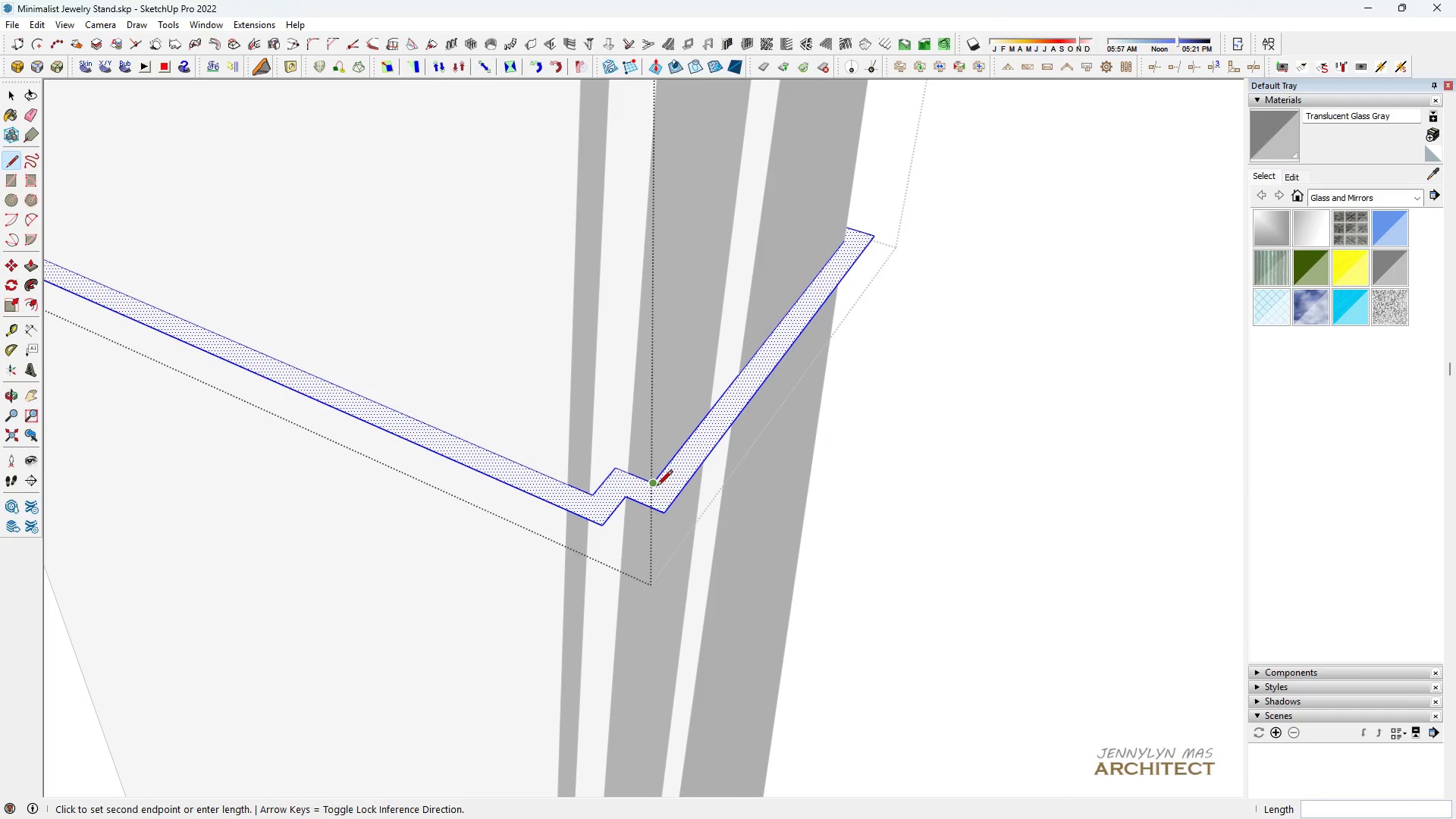 
scroll: coordinate [664, 466], scroll_direction: up, amount: 5.0
 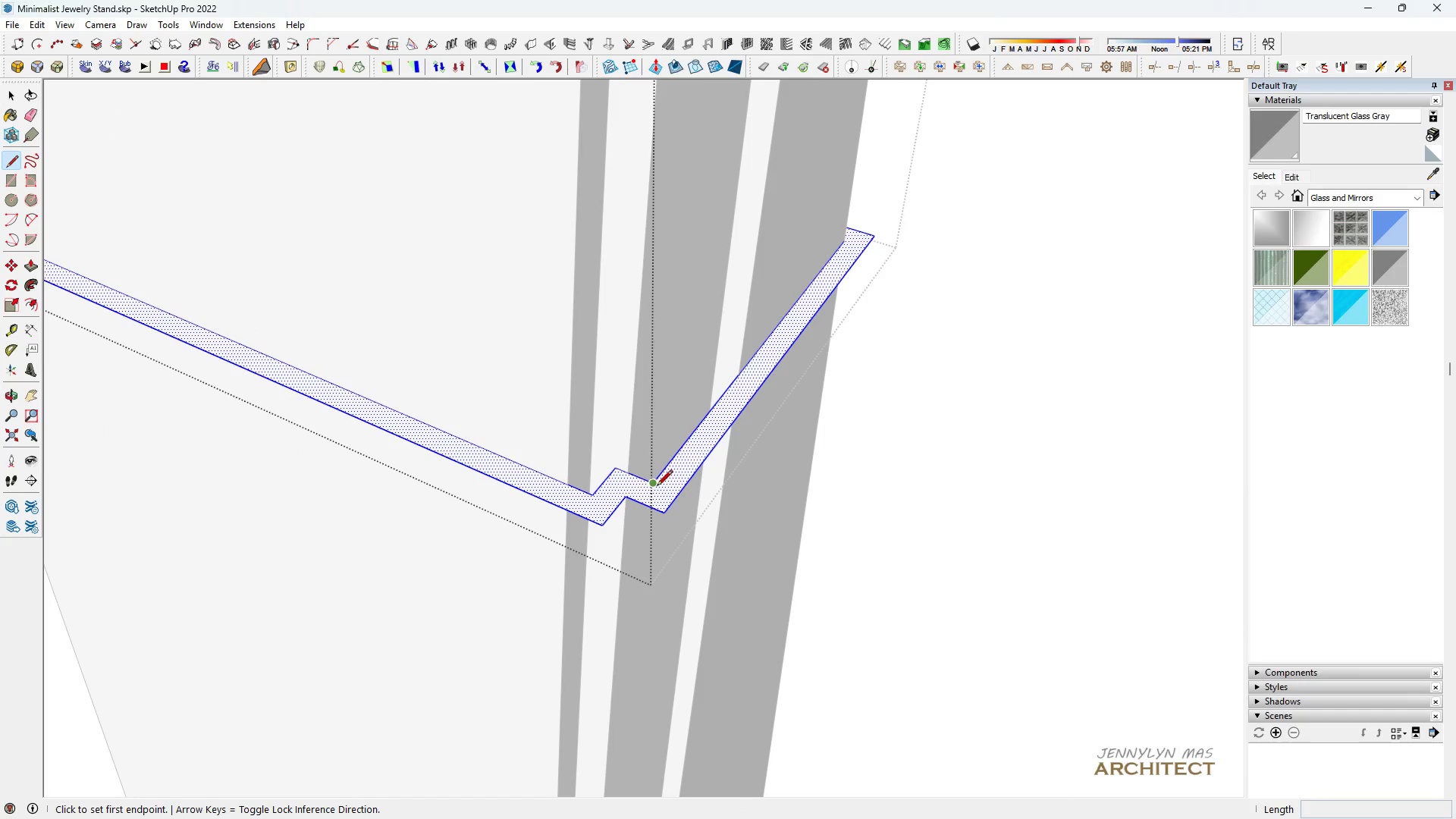 
left_click([657, 487])
 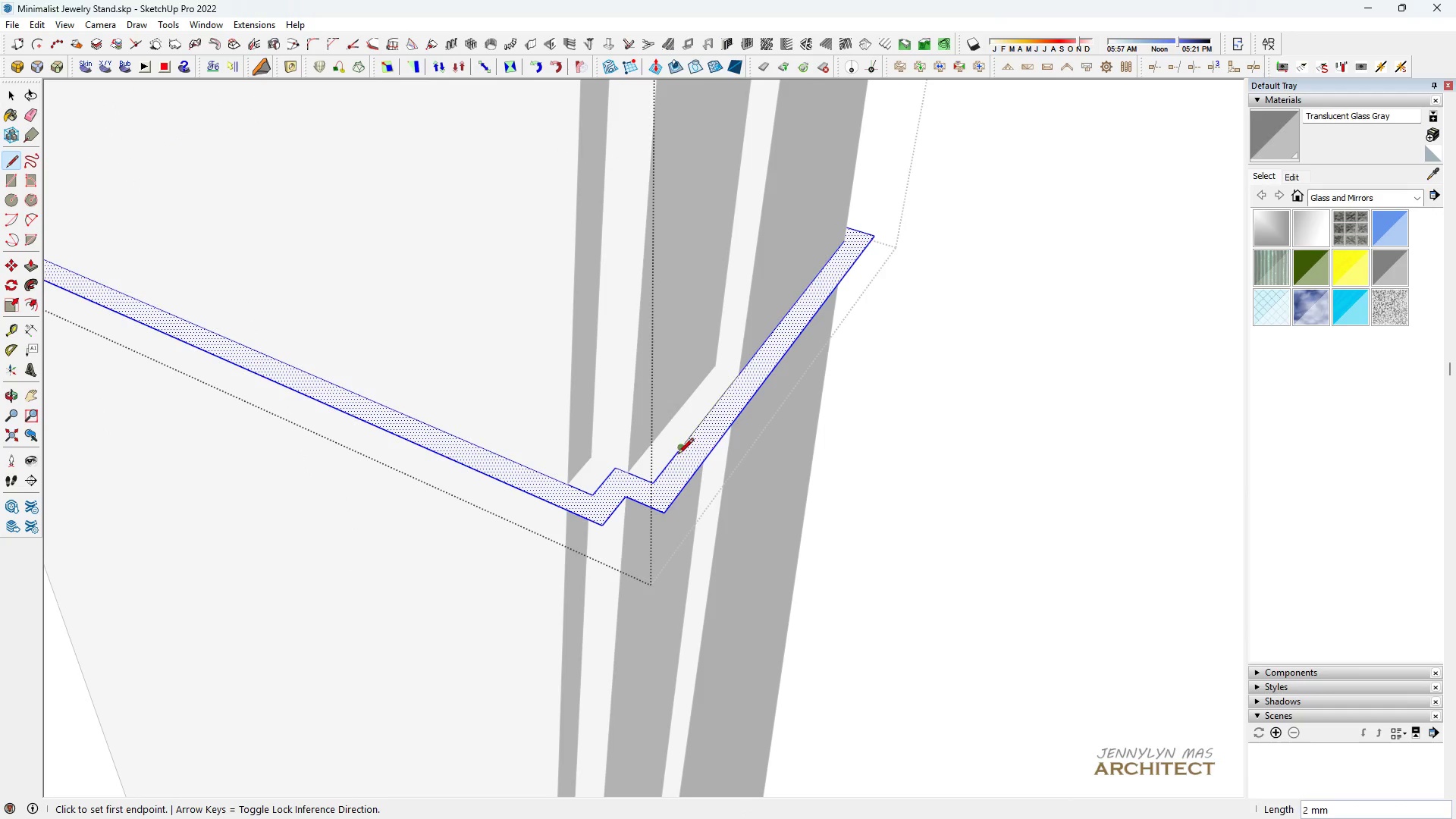 
key(Space)
 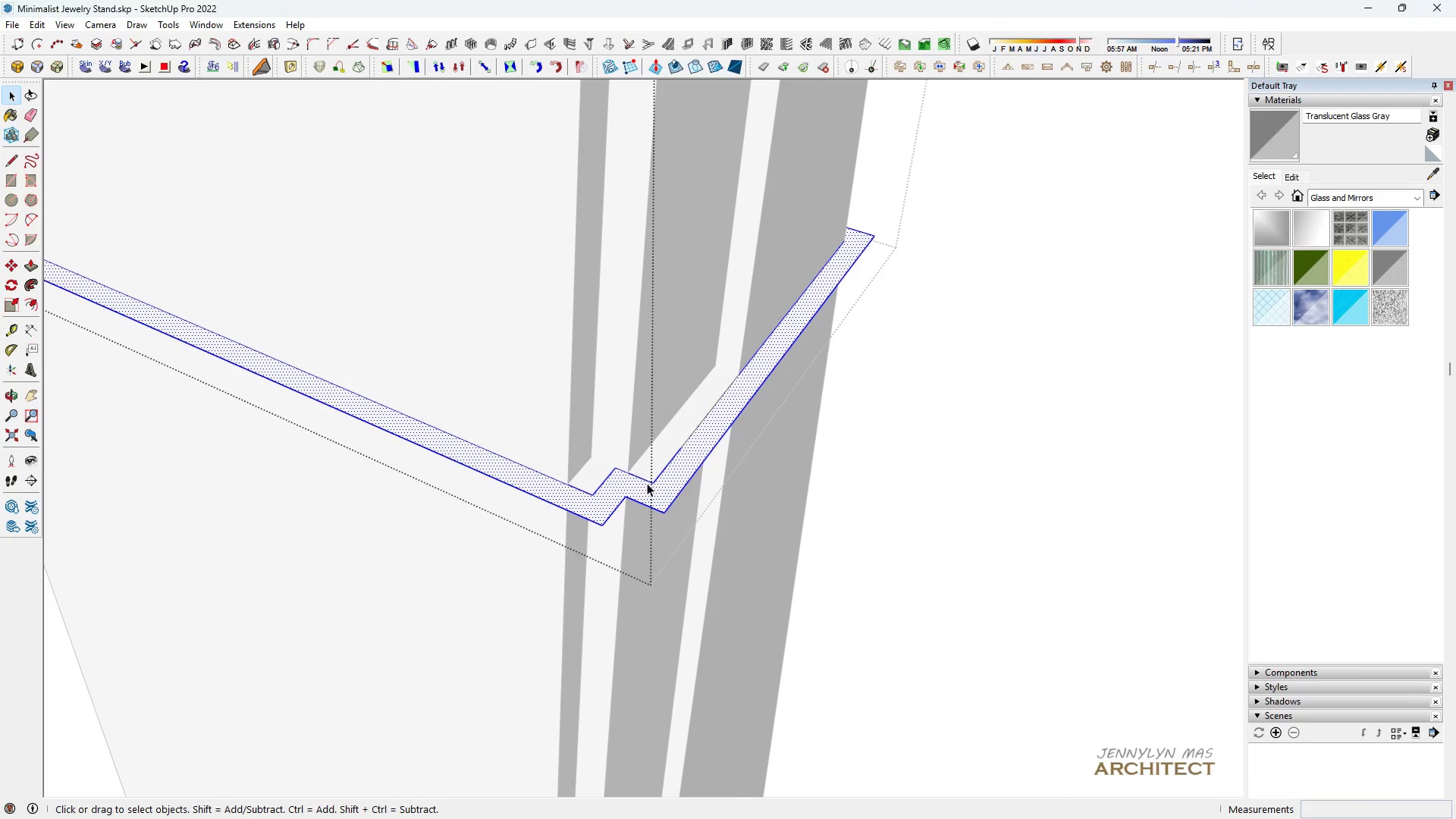 
key(E)
 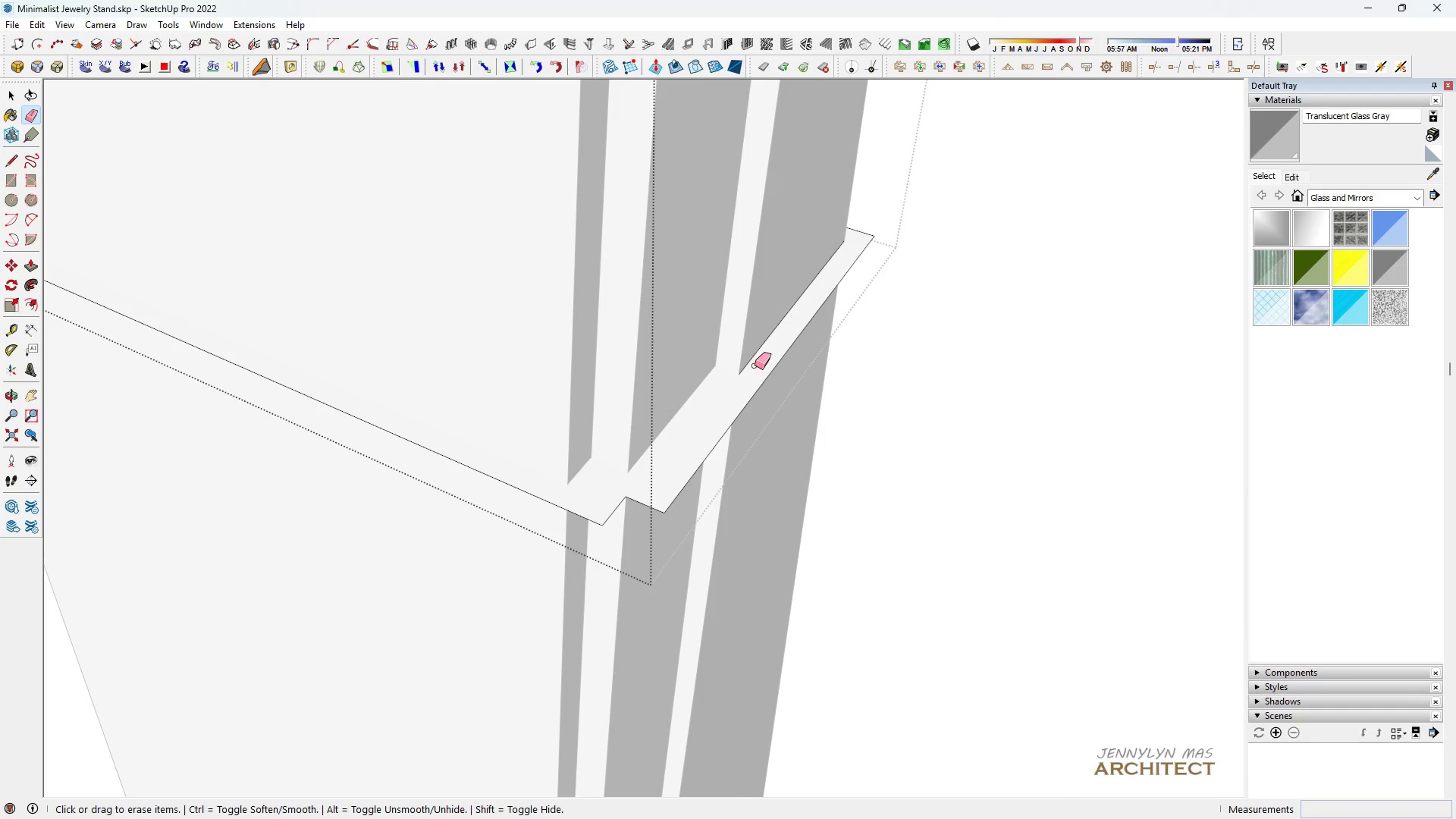 
left_click_drag(start_coordinate=[752, 363], to_coordinate=[752, 358])
 